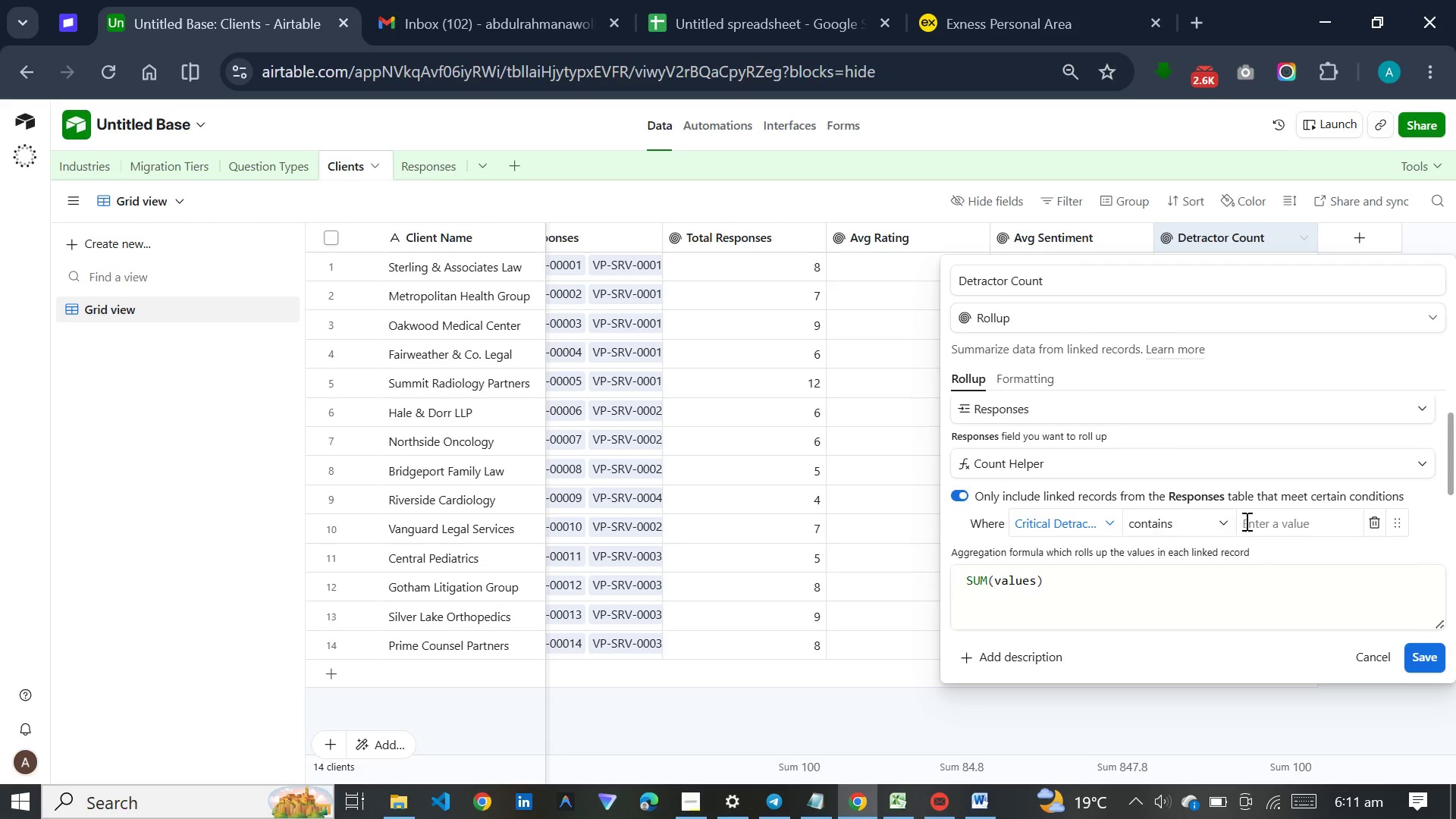 
left_click([1299, 521])
 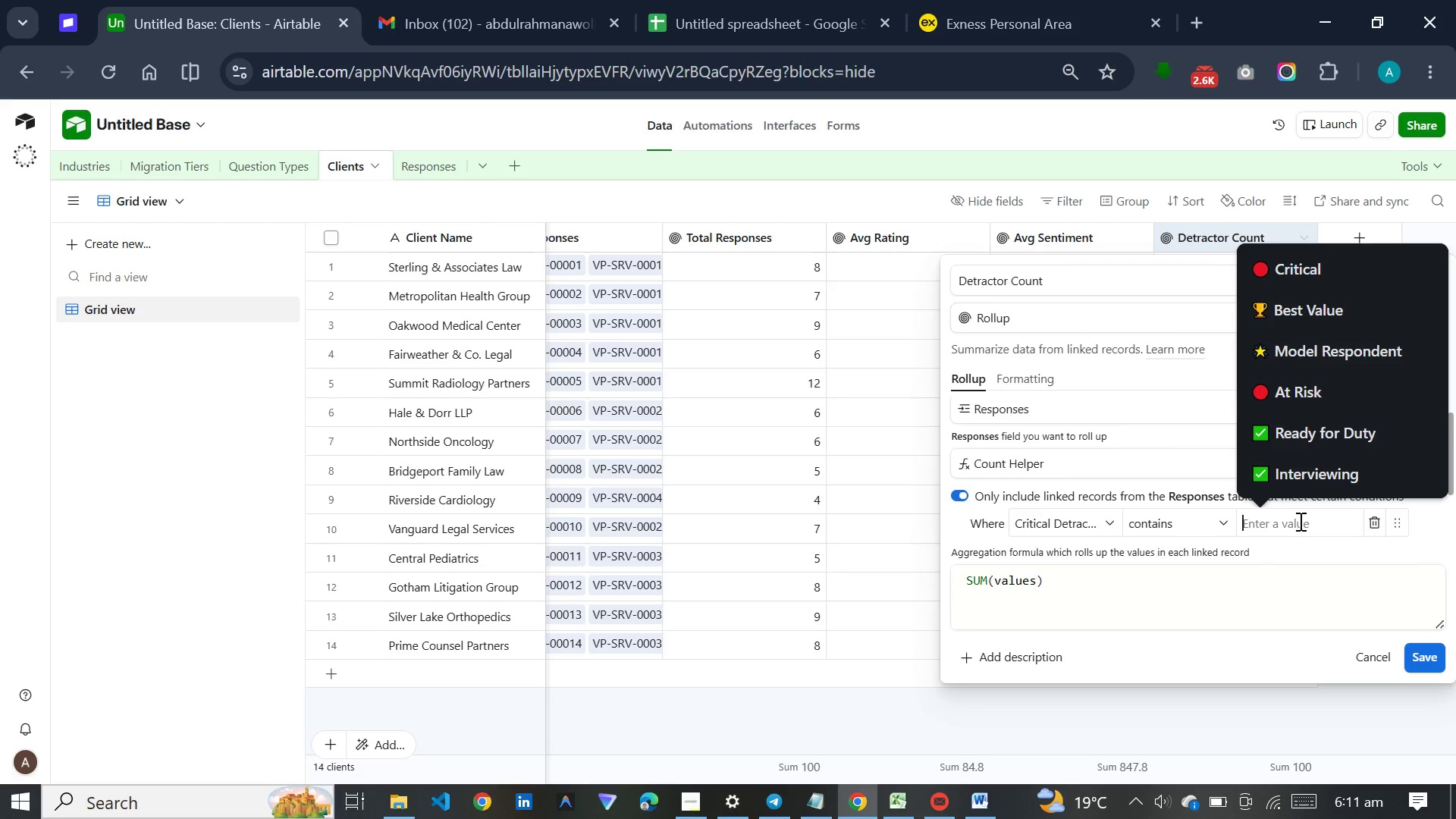 
key(Control+V)
 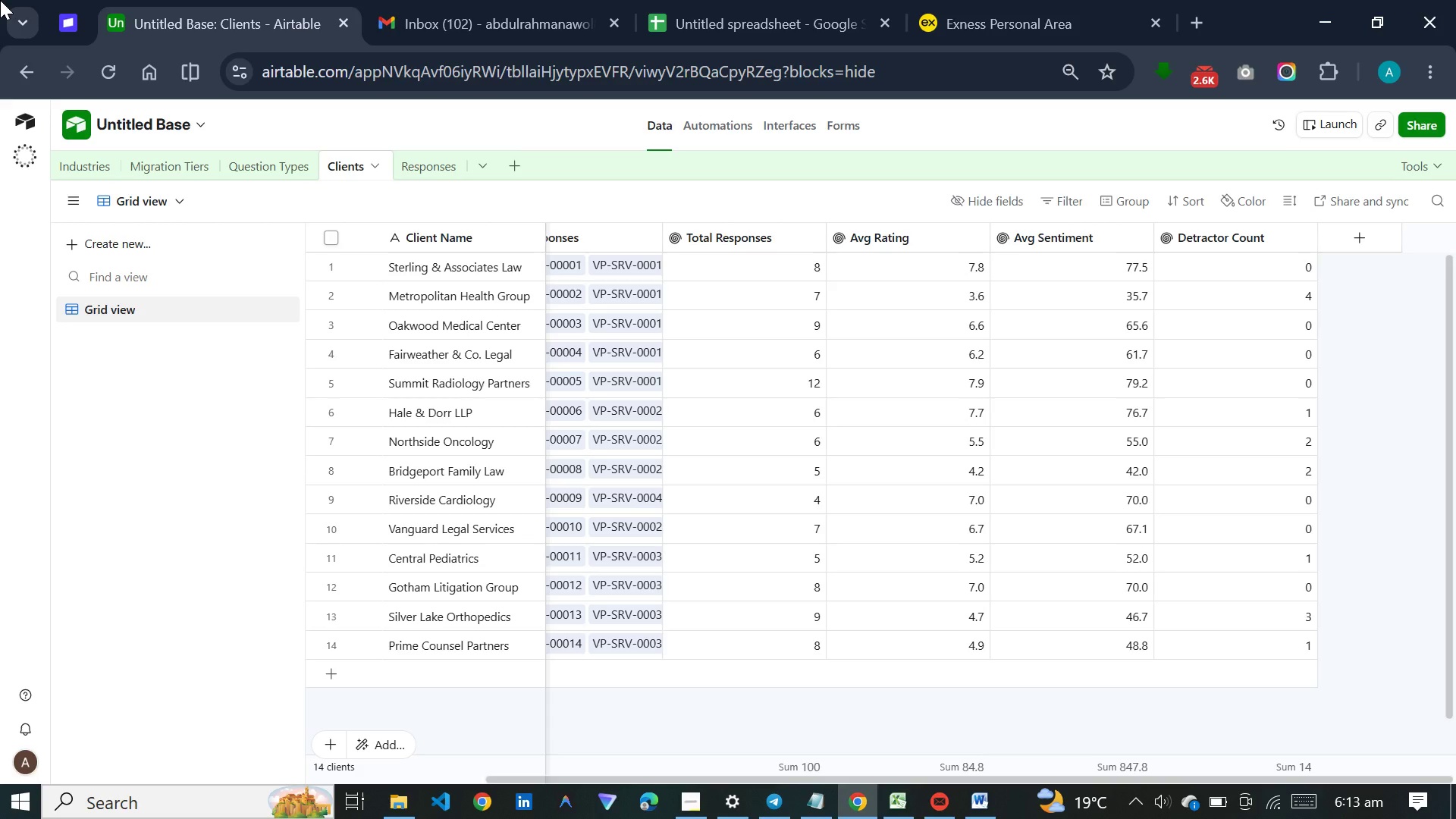 
wait(86.81)
 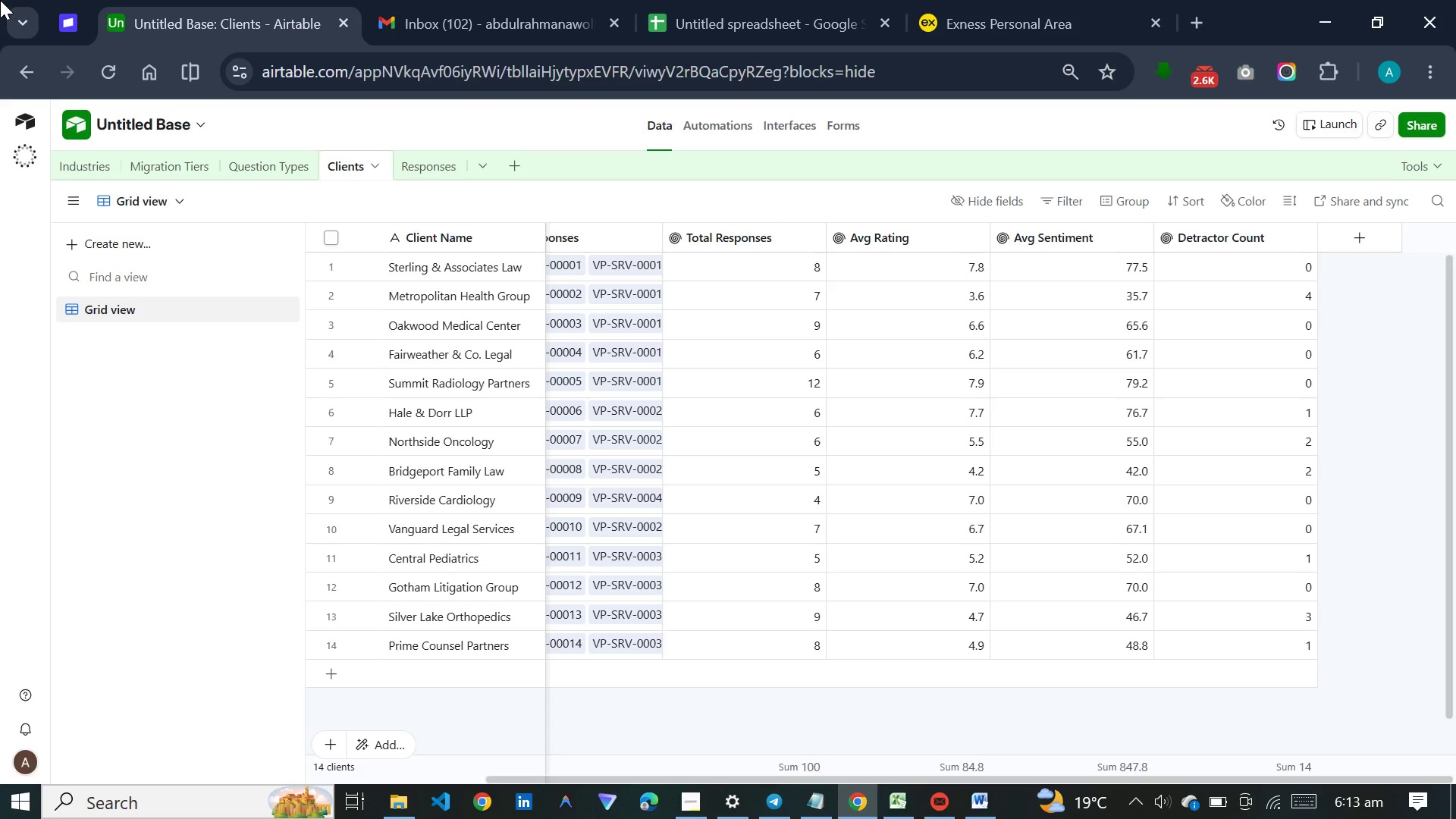 
left_click([253, 174])
 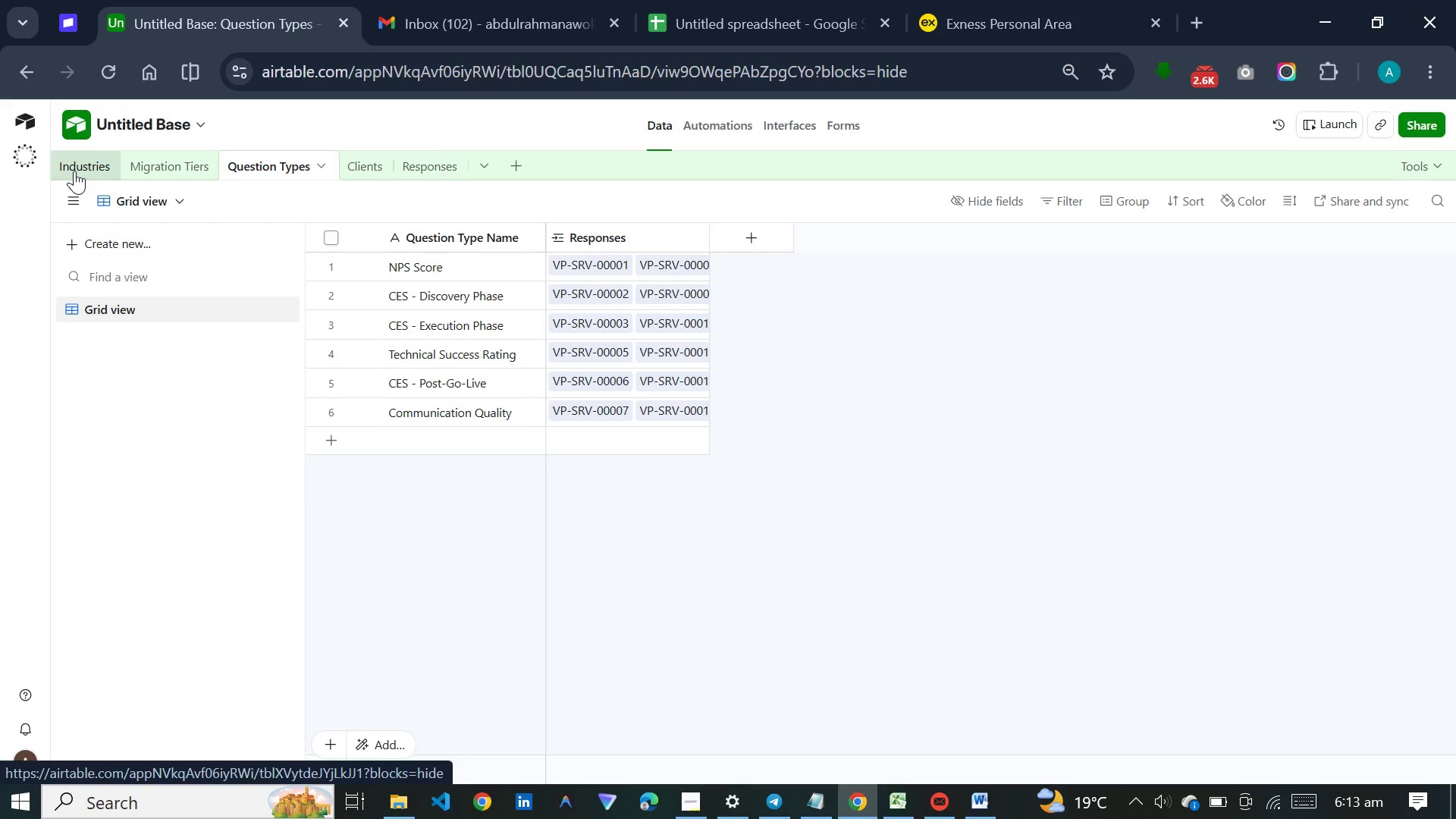 
wait(5.69)
 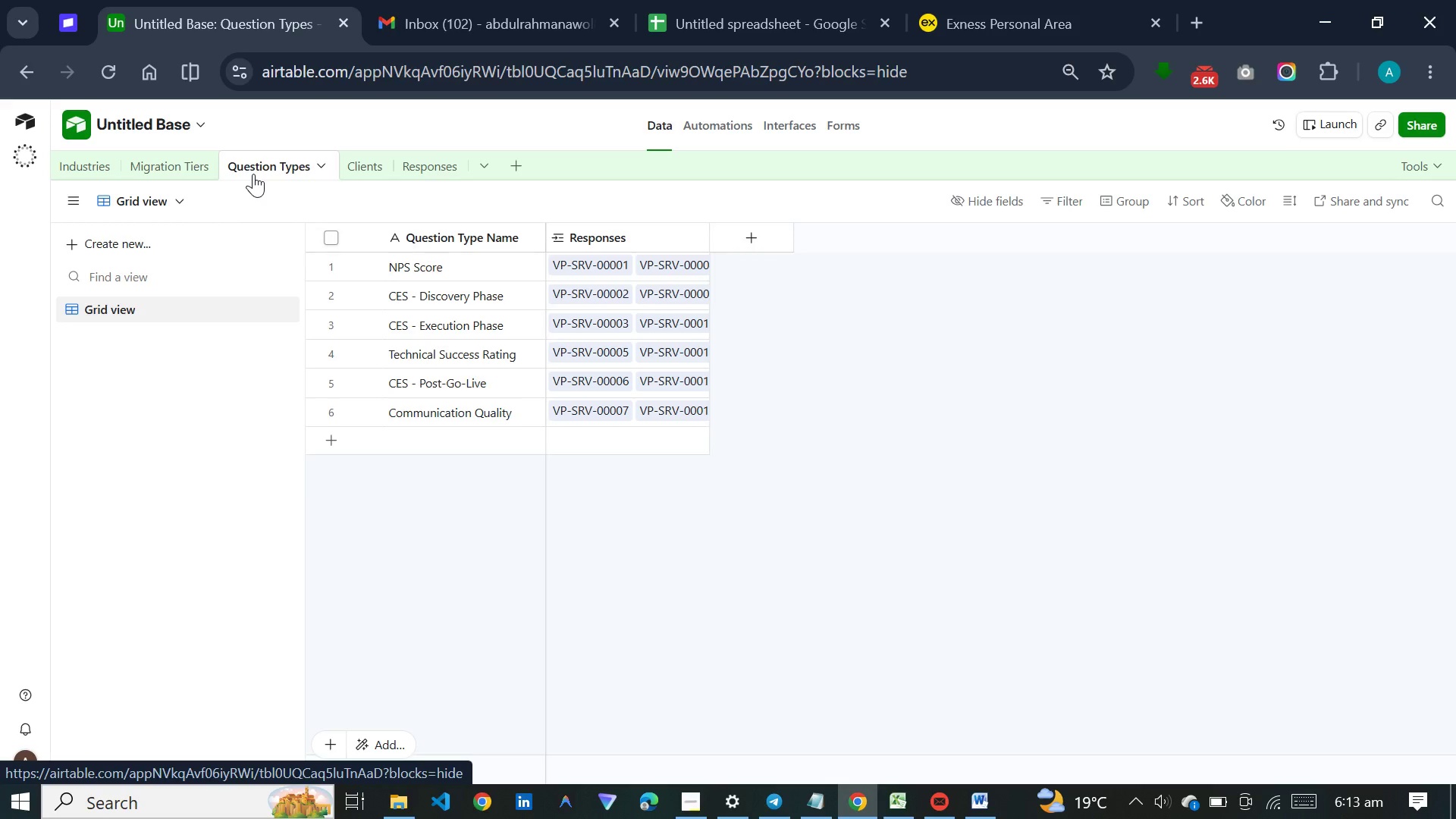 
left_click([358, 171])
 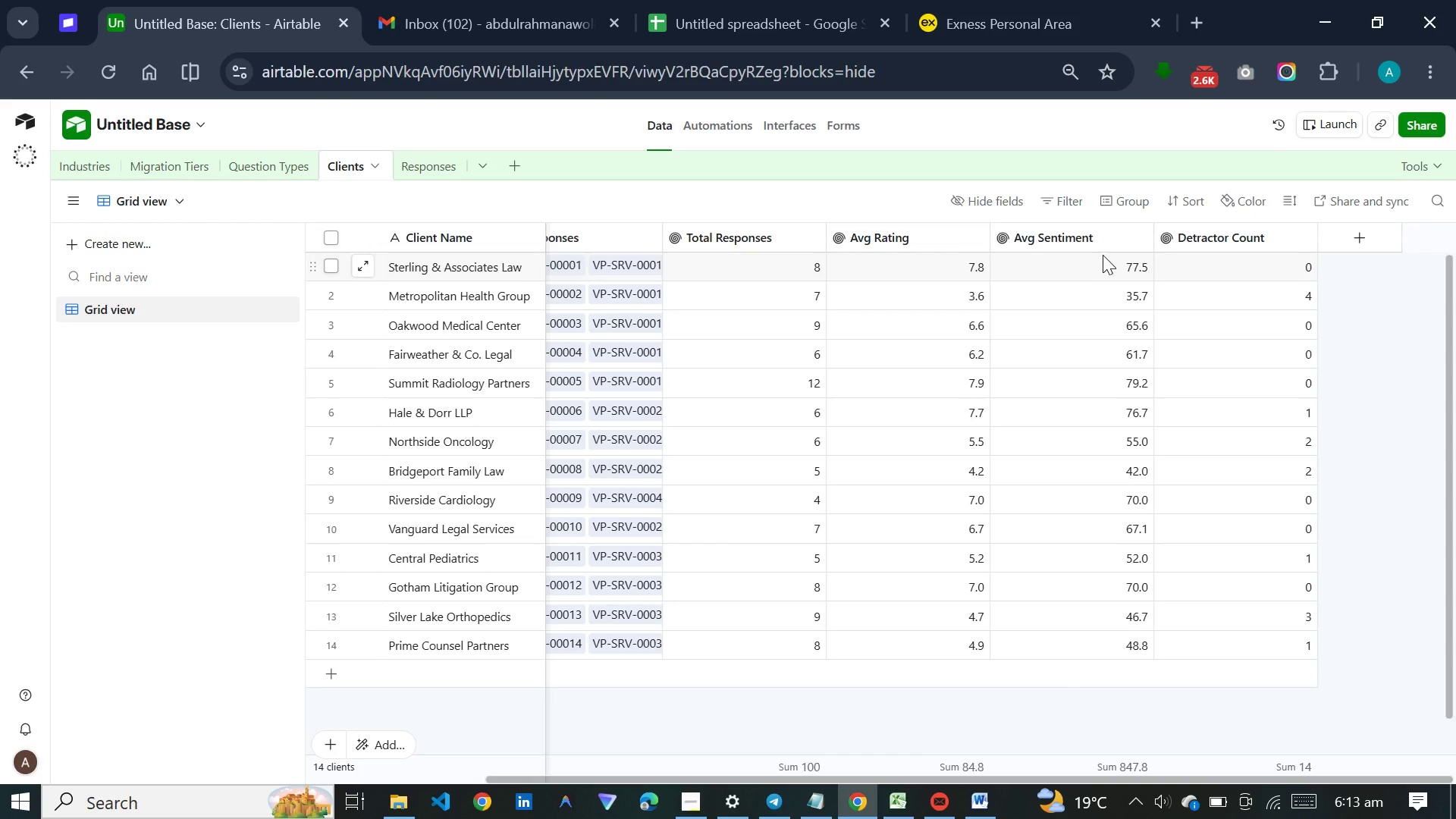 
wait(8.78)
 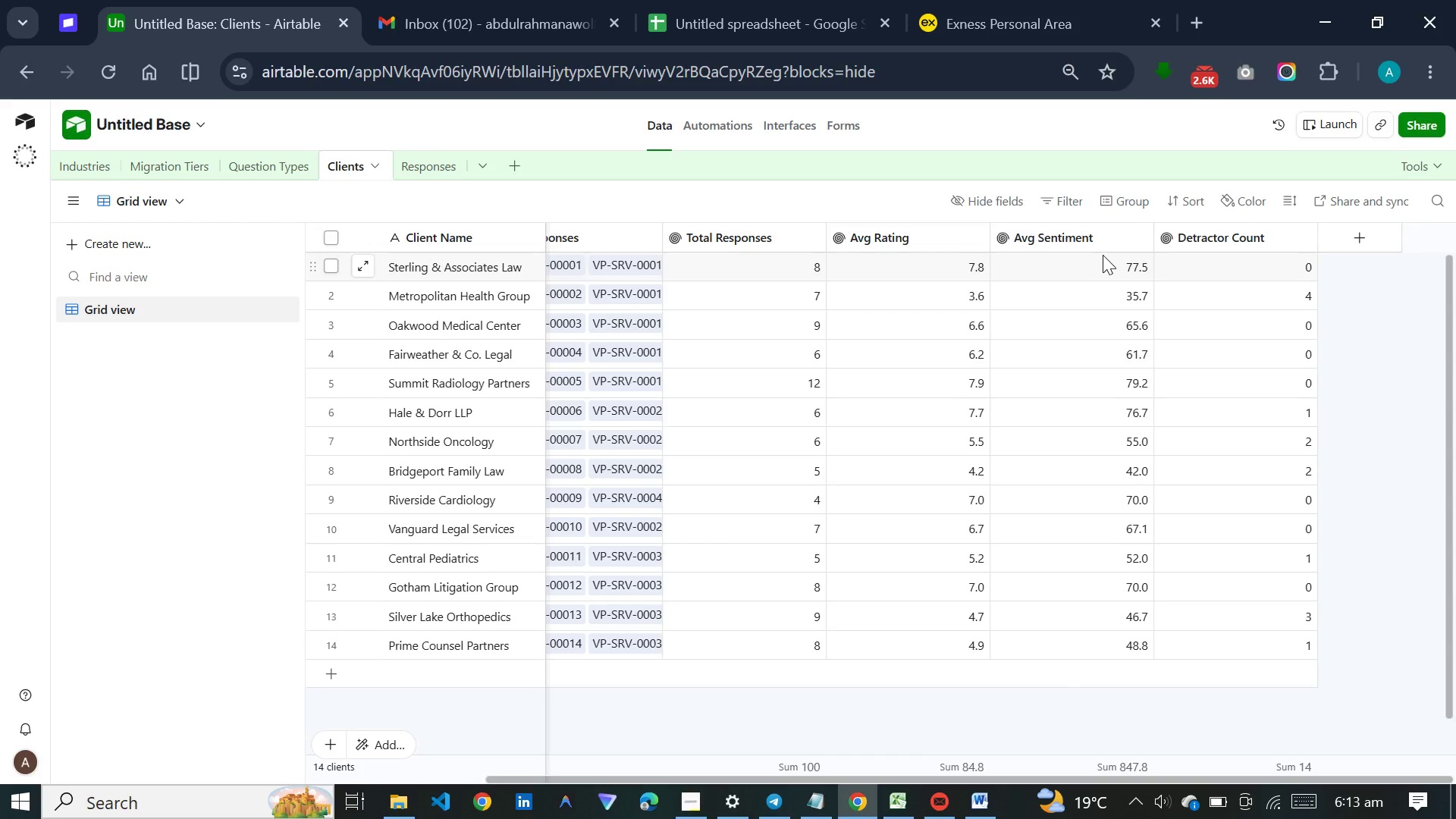 
left_click([111, 158])
 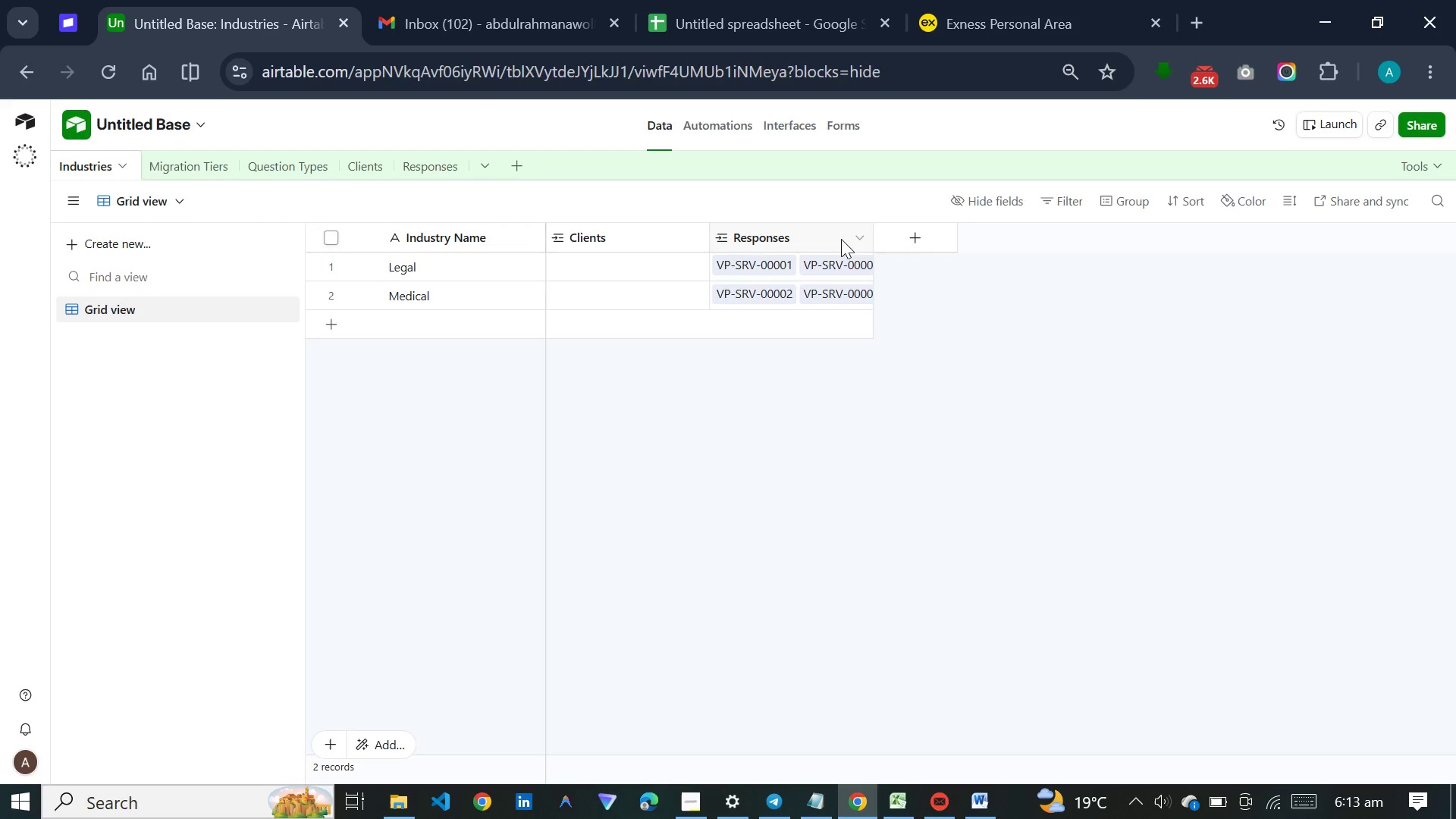 
left_click([902, 245])
 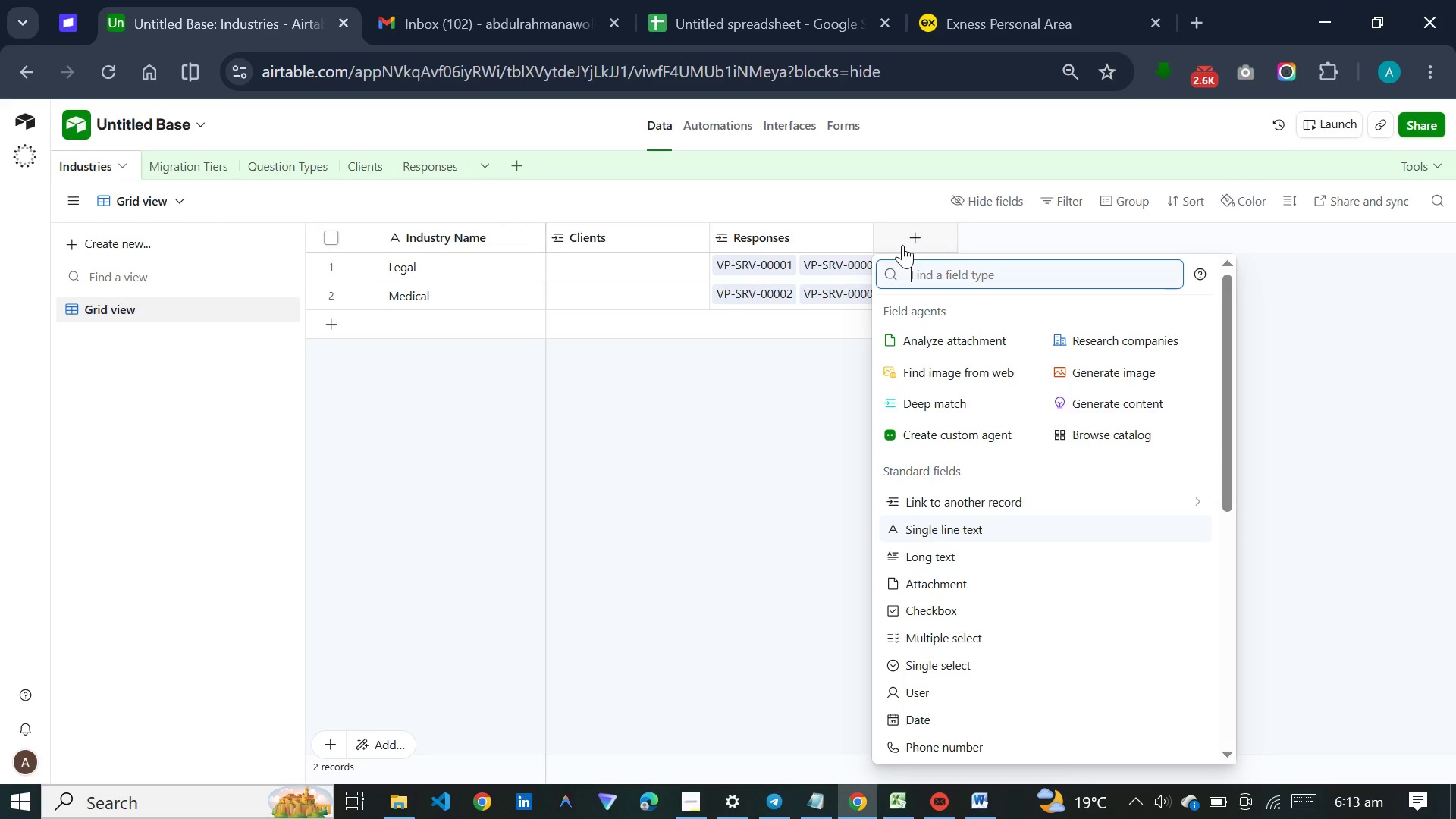 
type(rol)
 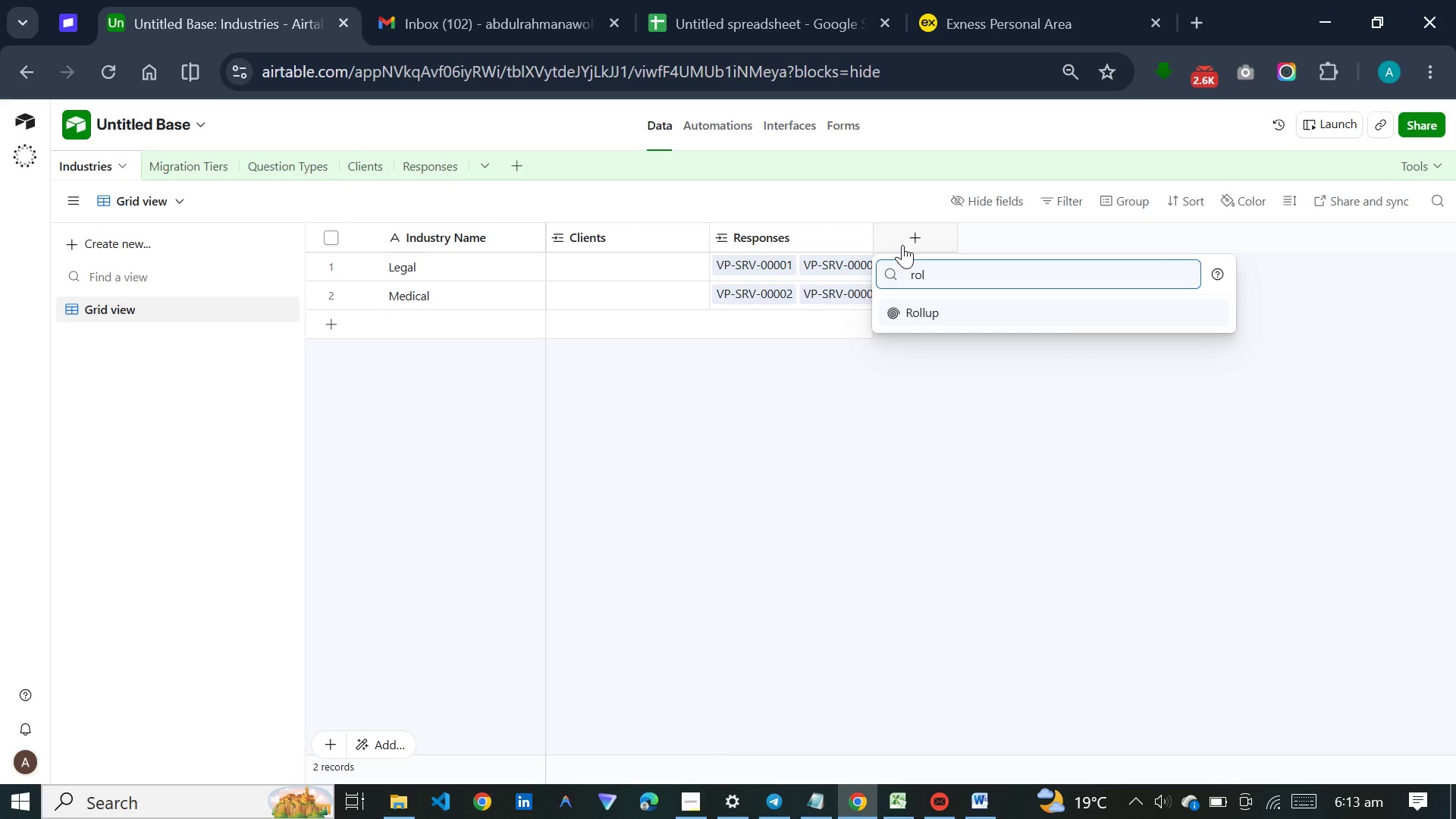 
key(Enter)
 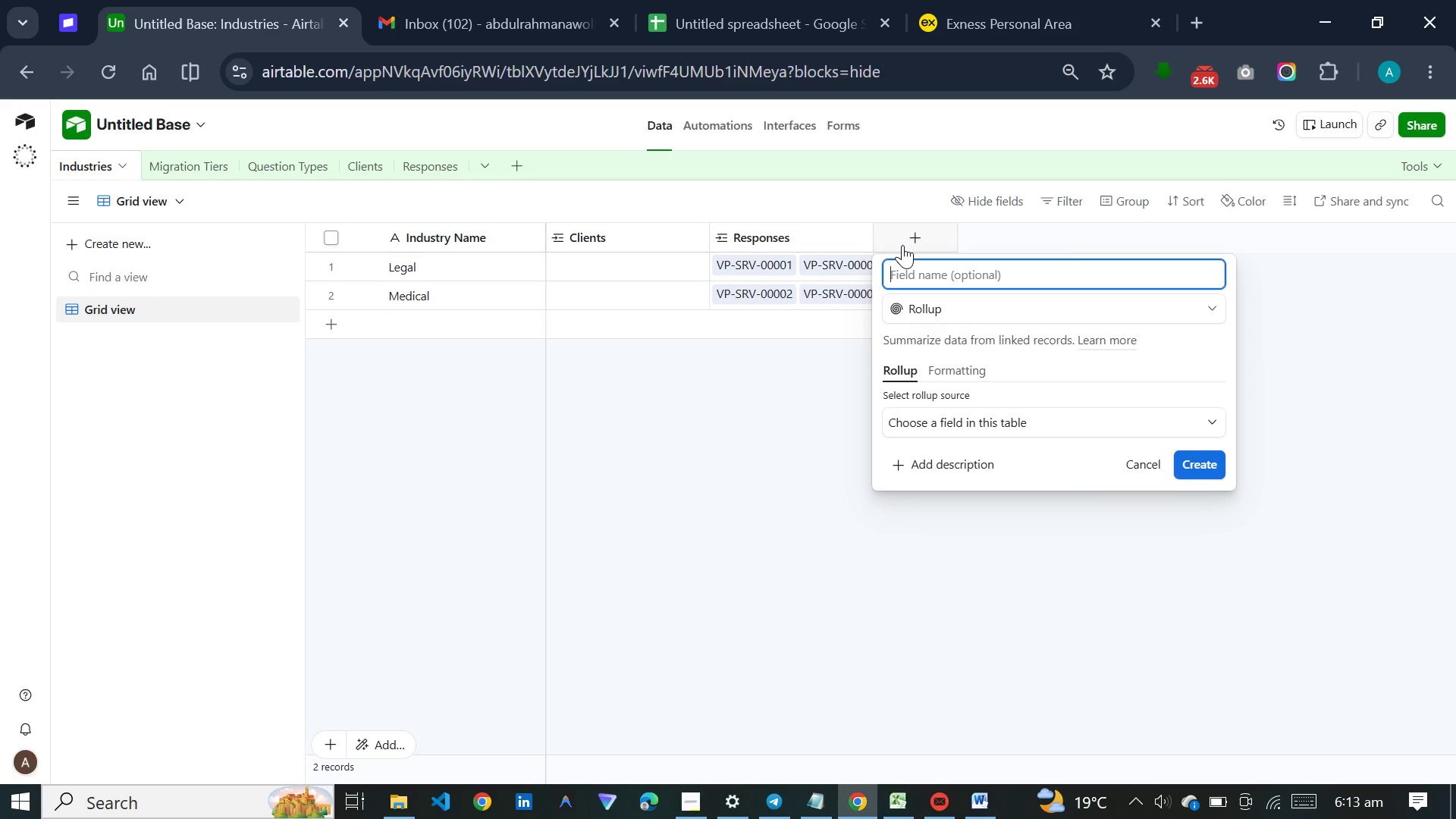 
key(Meta+V)
 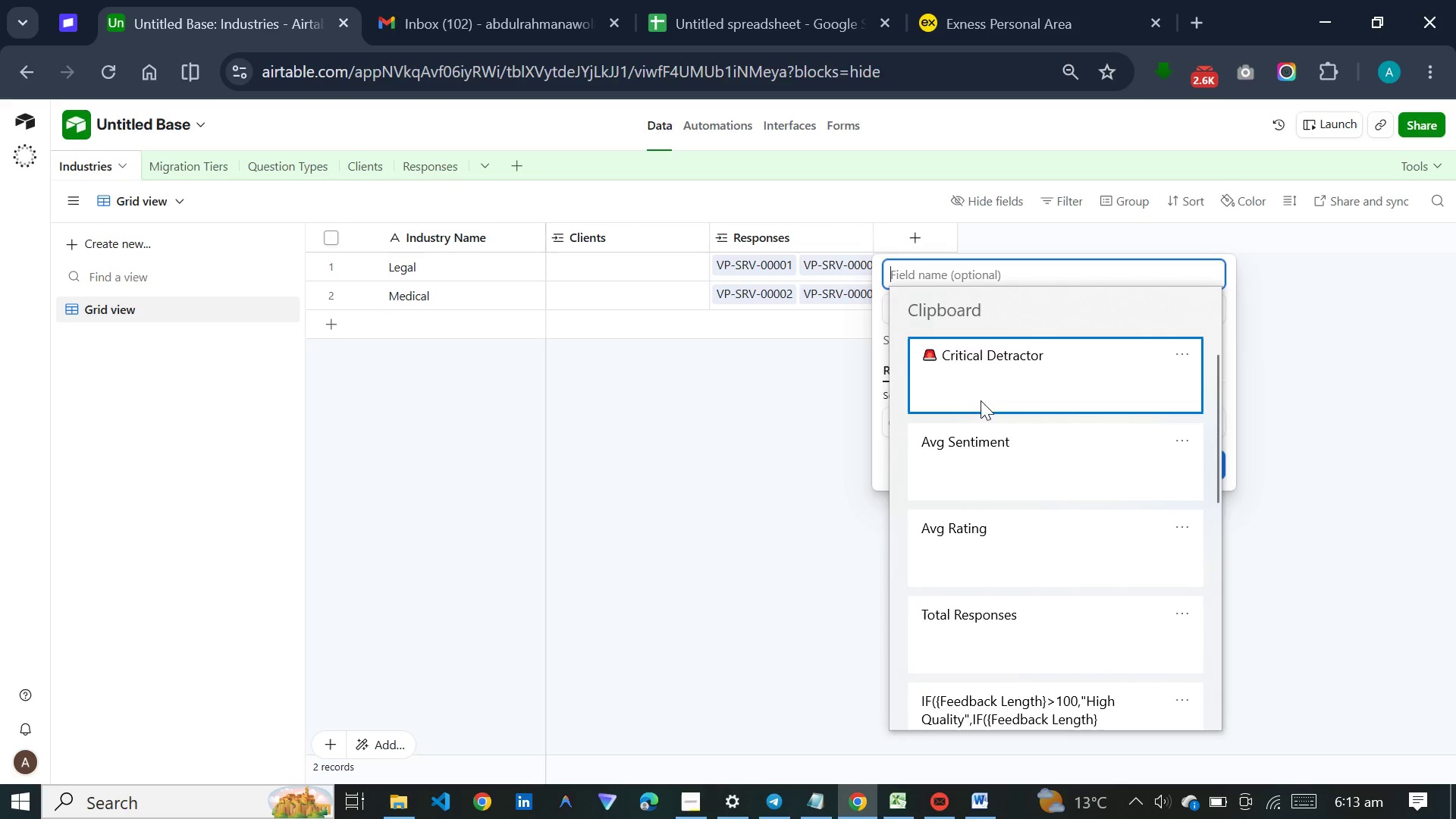 
left_click([982, 629])
 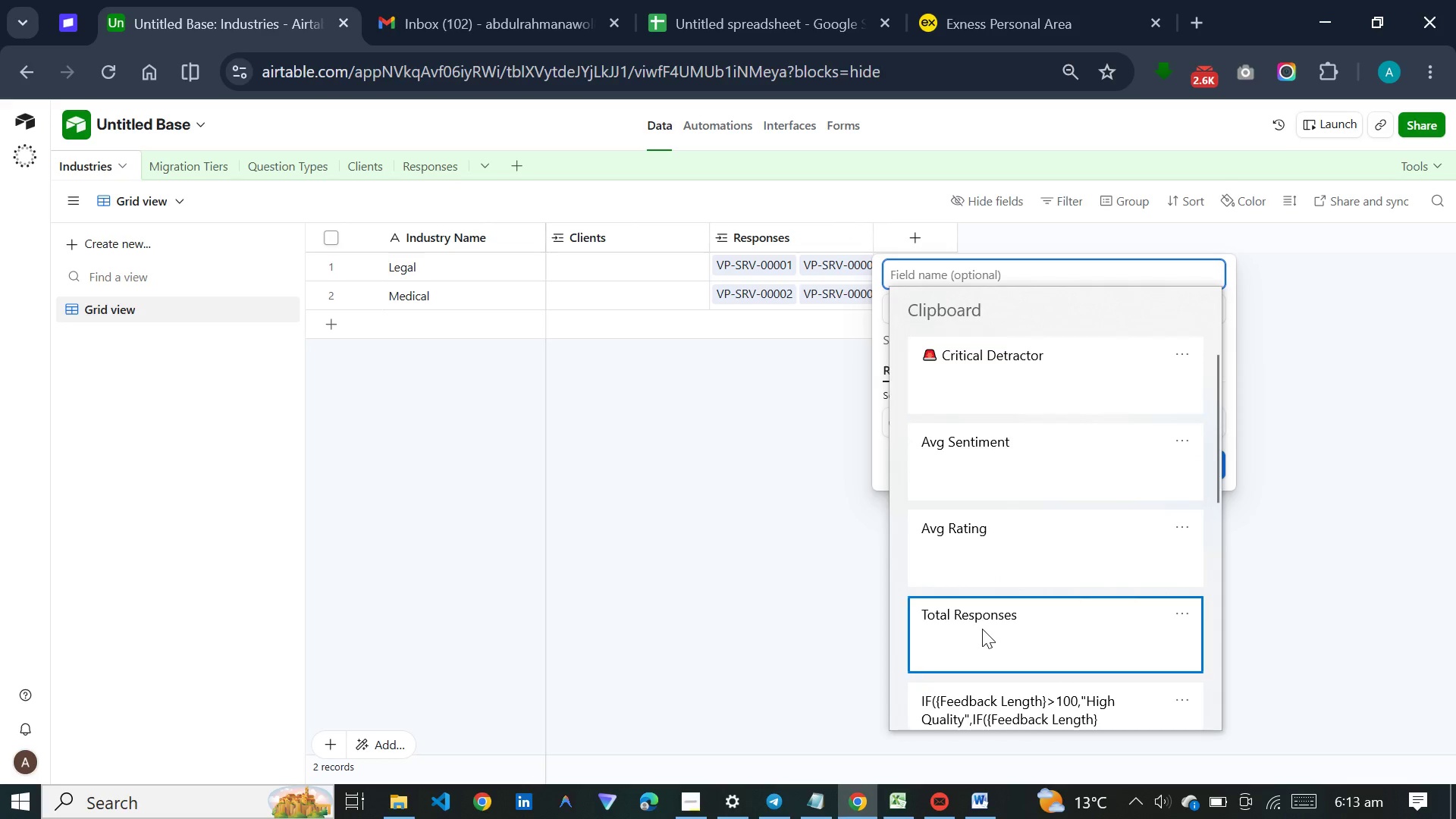 
key(Control+ControlLeft)
 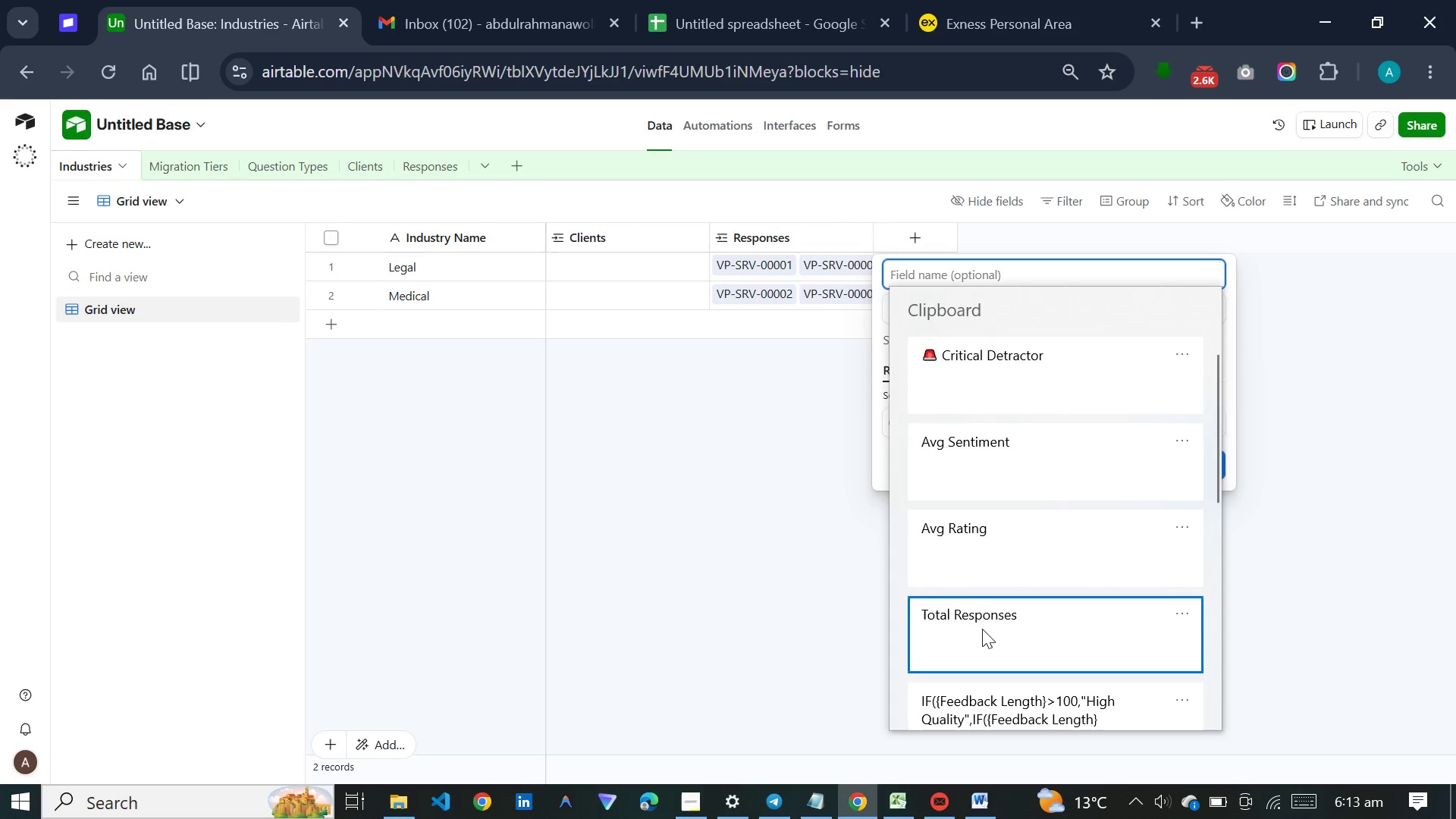 
left_click([1039, 426])
 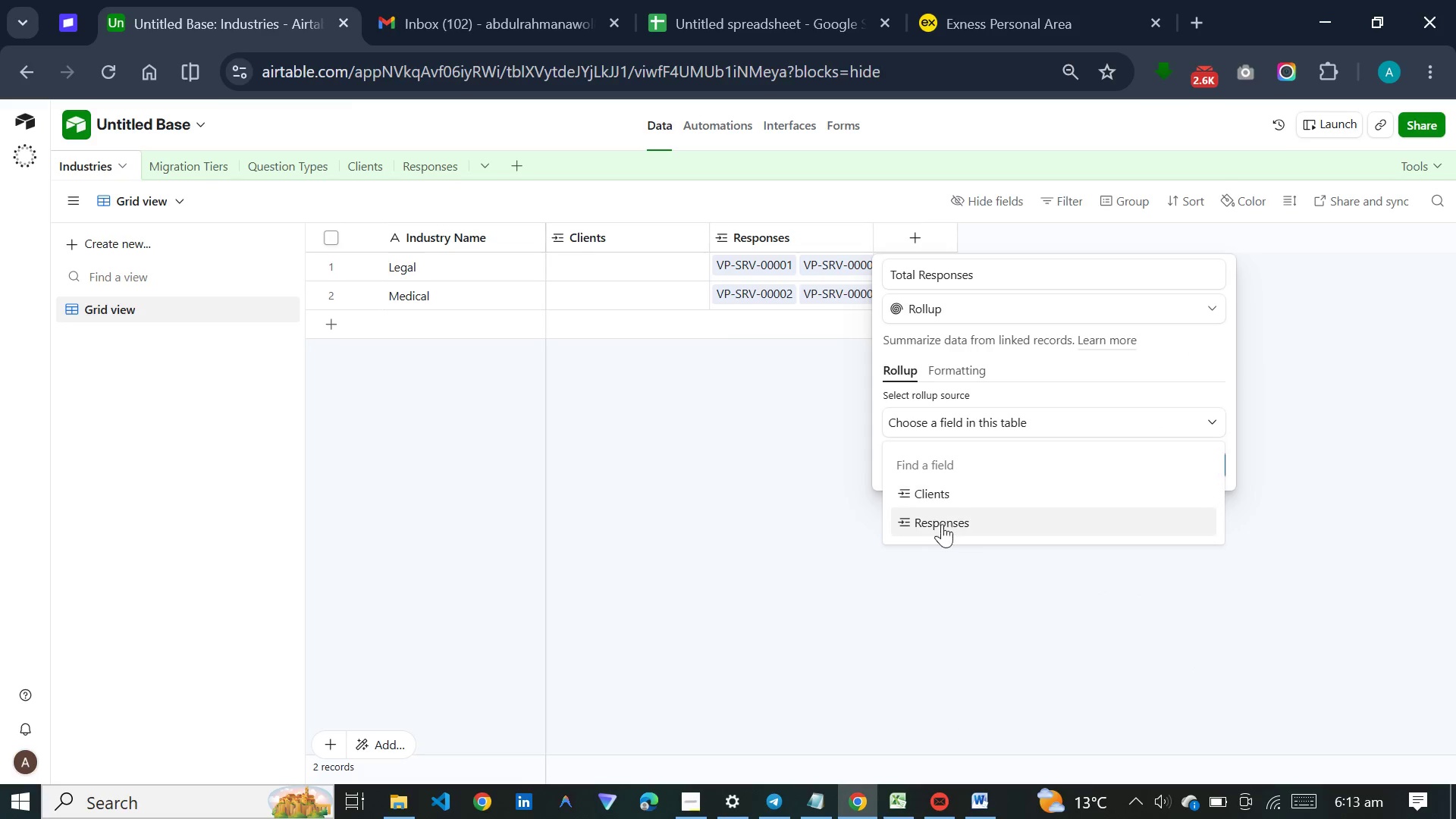 
left_click([942, 527])
 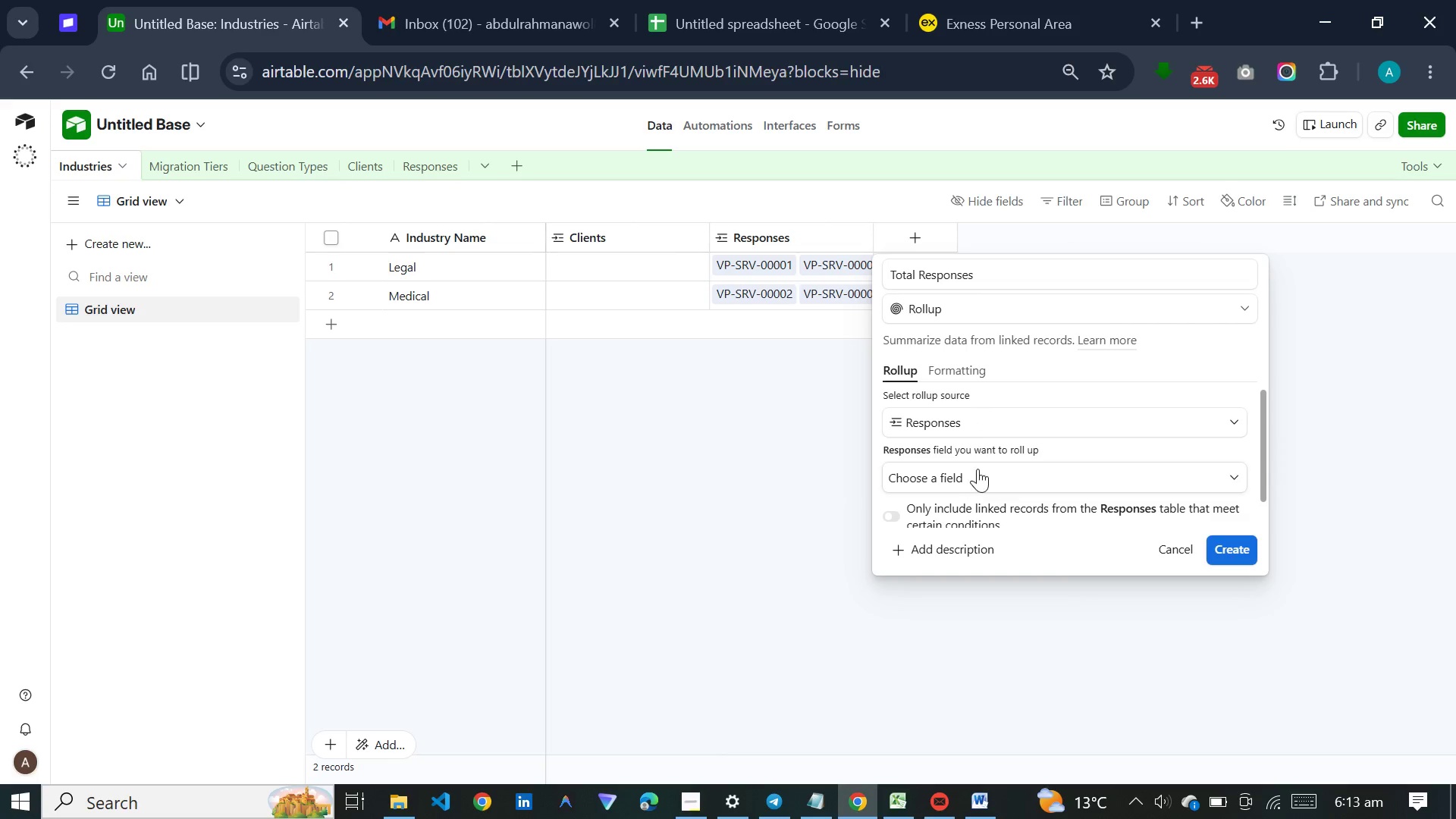 
left_click([981, 469])
 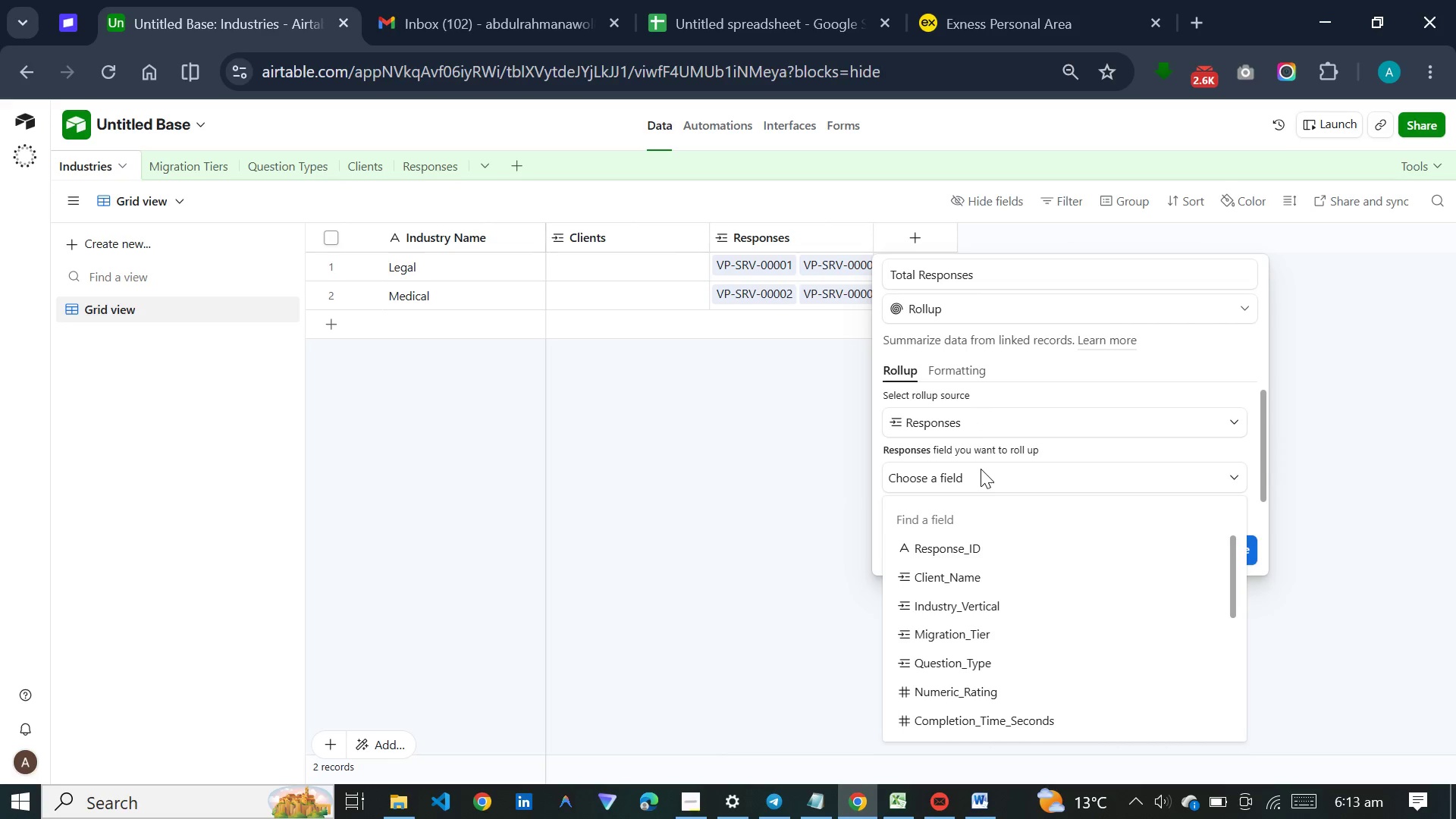 
wait(6.69)
 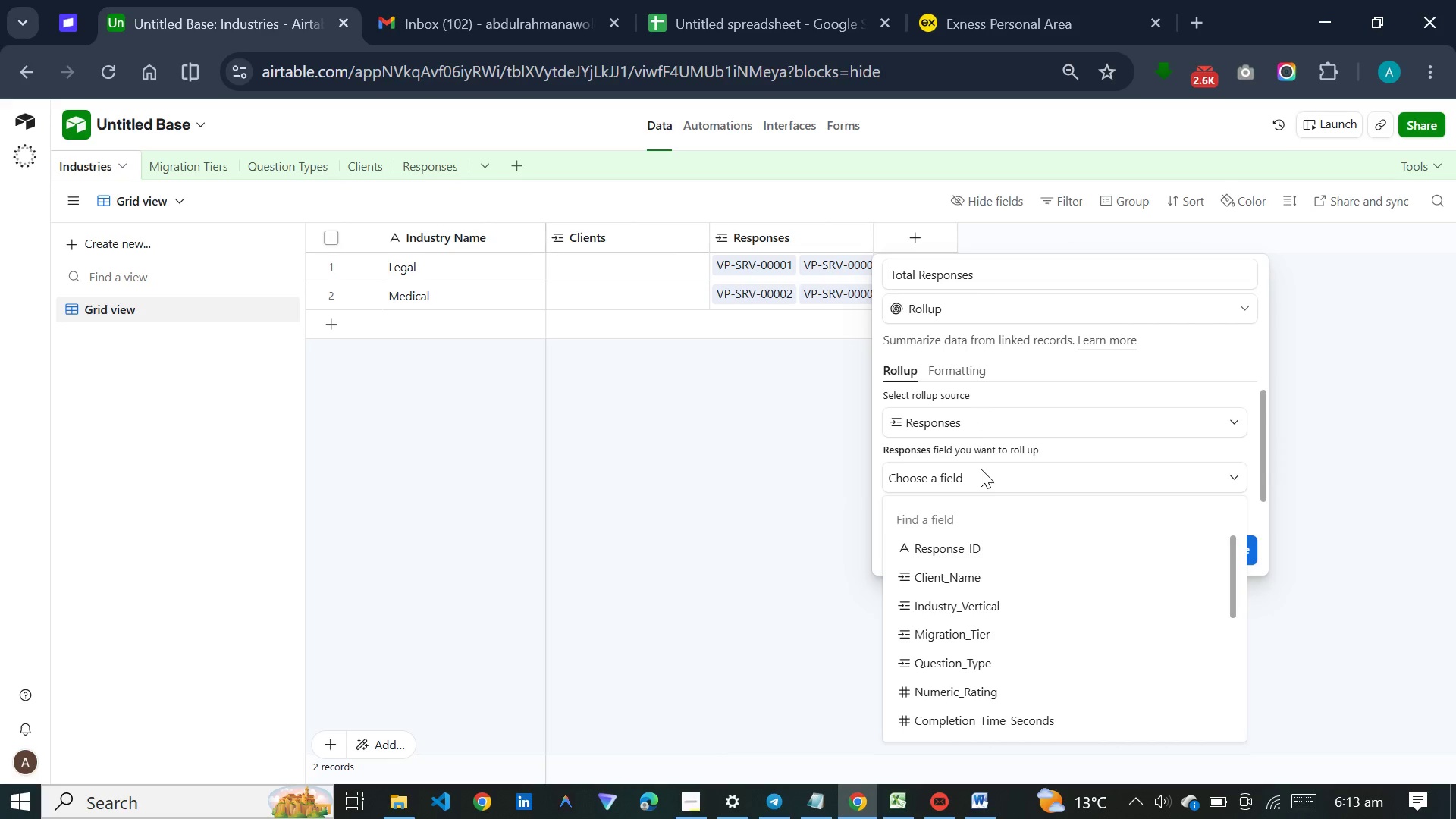 
scroll: coordinate [990, 658], scroll_direction: down, amount: 9.0
 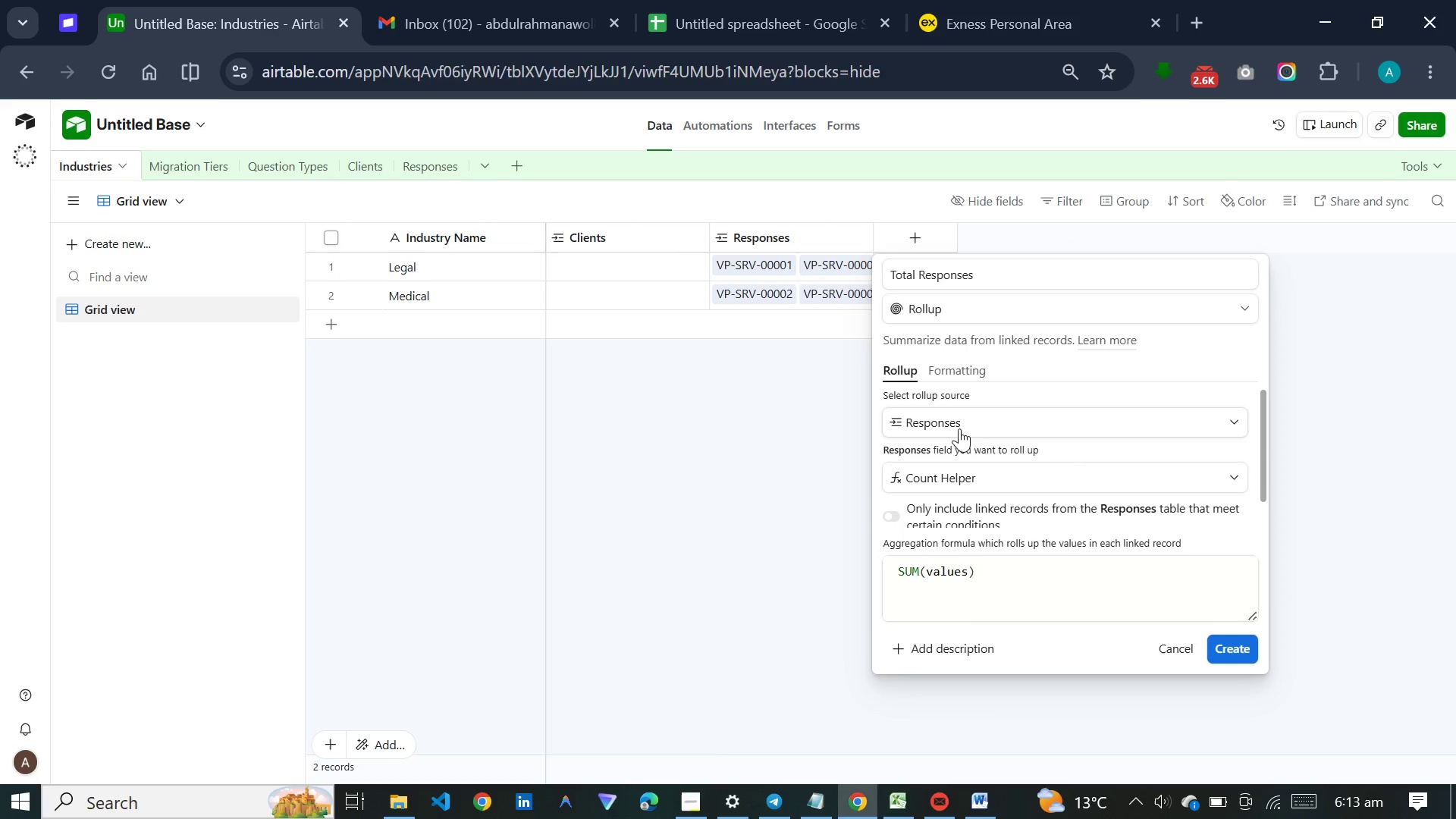 
left_click([959, 372])
 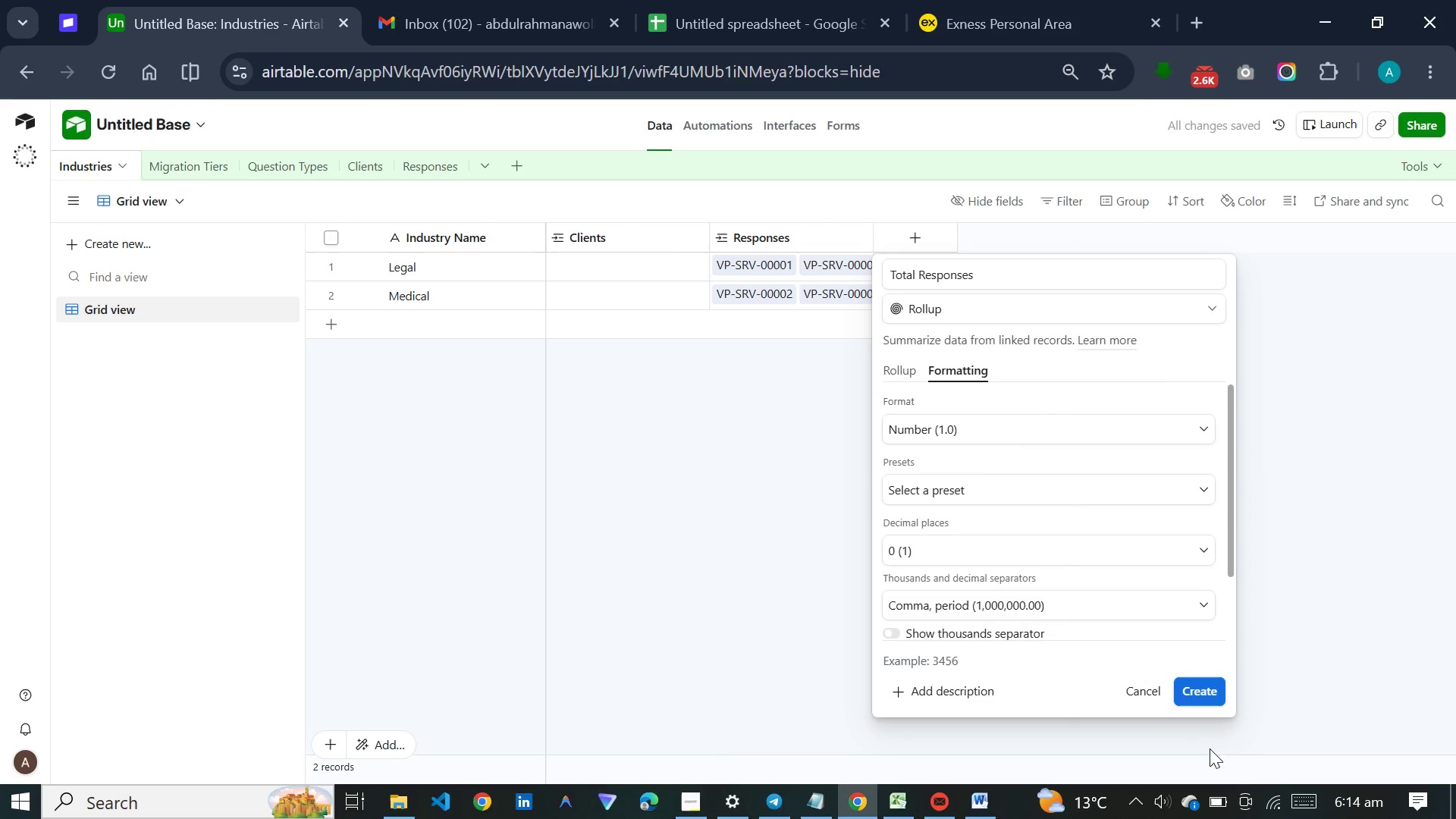 
left_click([1207, 686])
 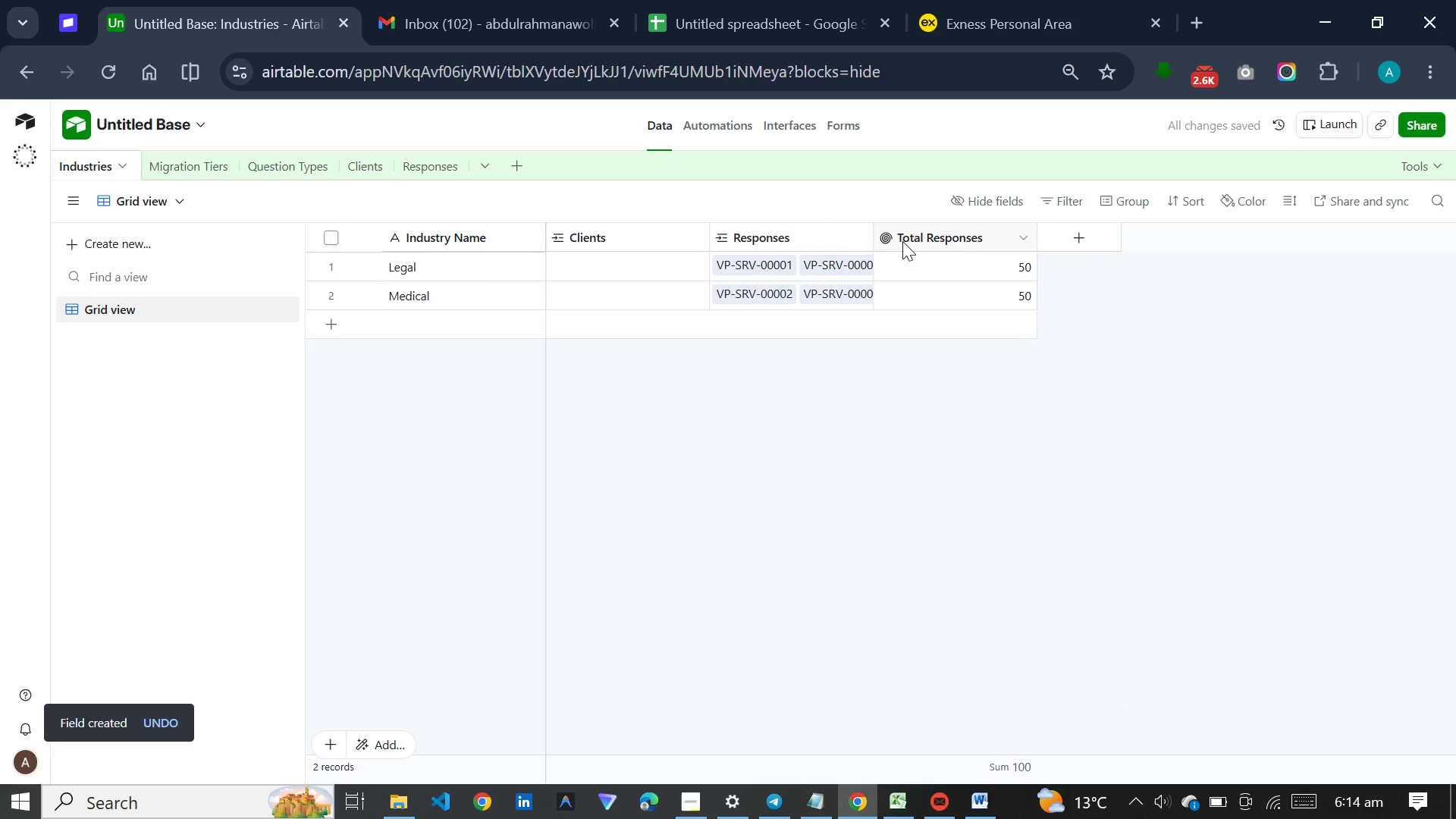 
left_click([821, 258])
 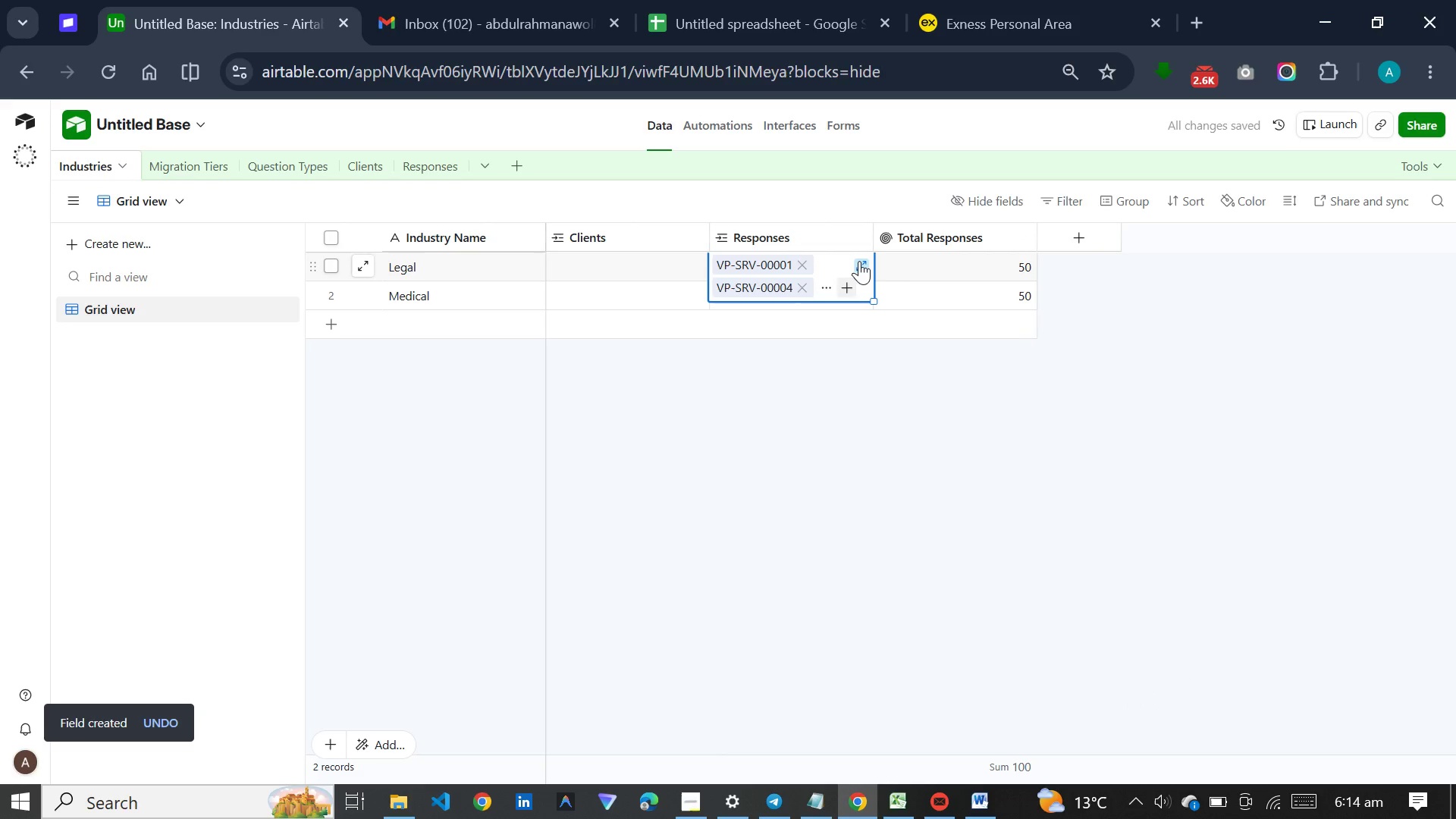 
left_click([859, 261])
 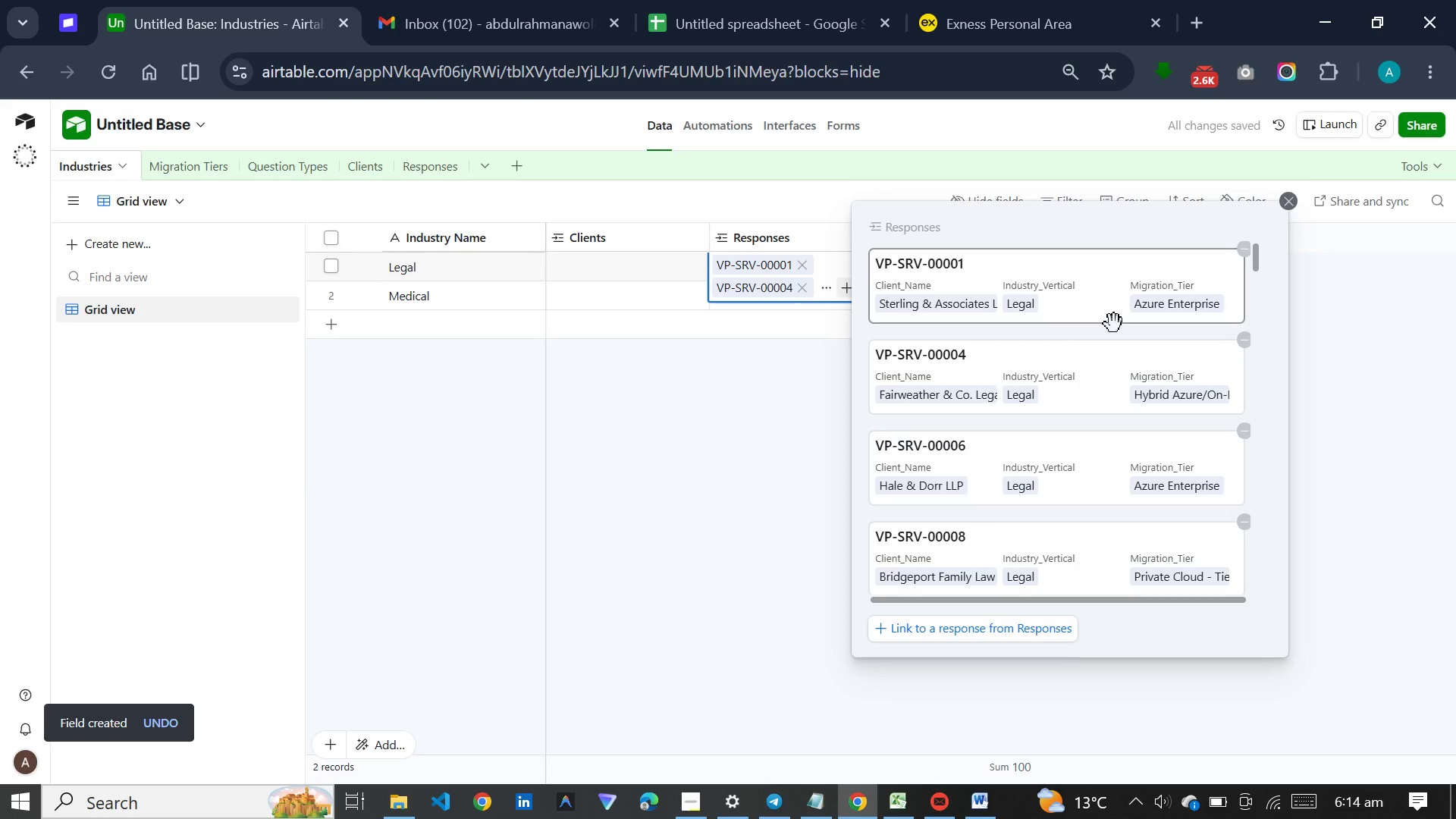 
scroll: coordinate [1114, 331], scroll_direction: down, amount: 10.0
 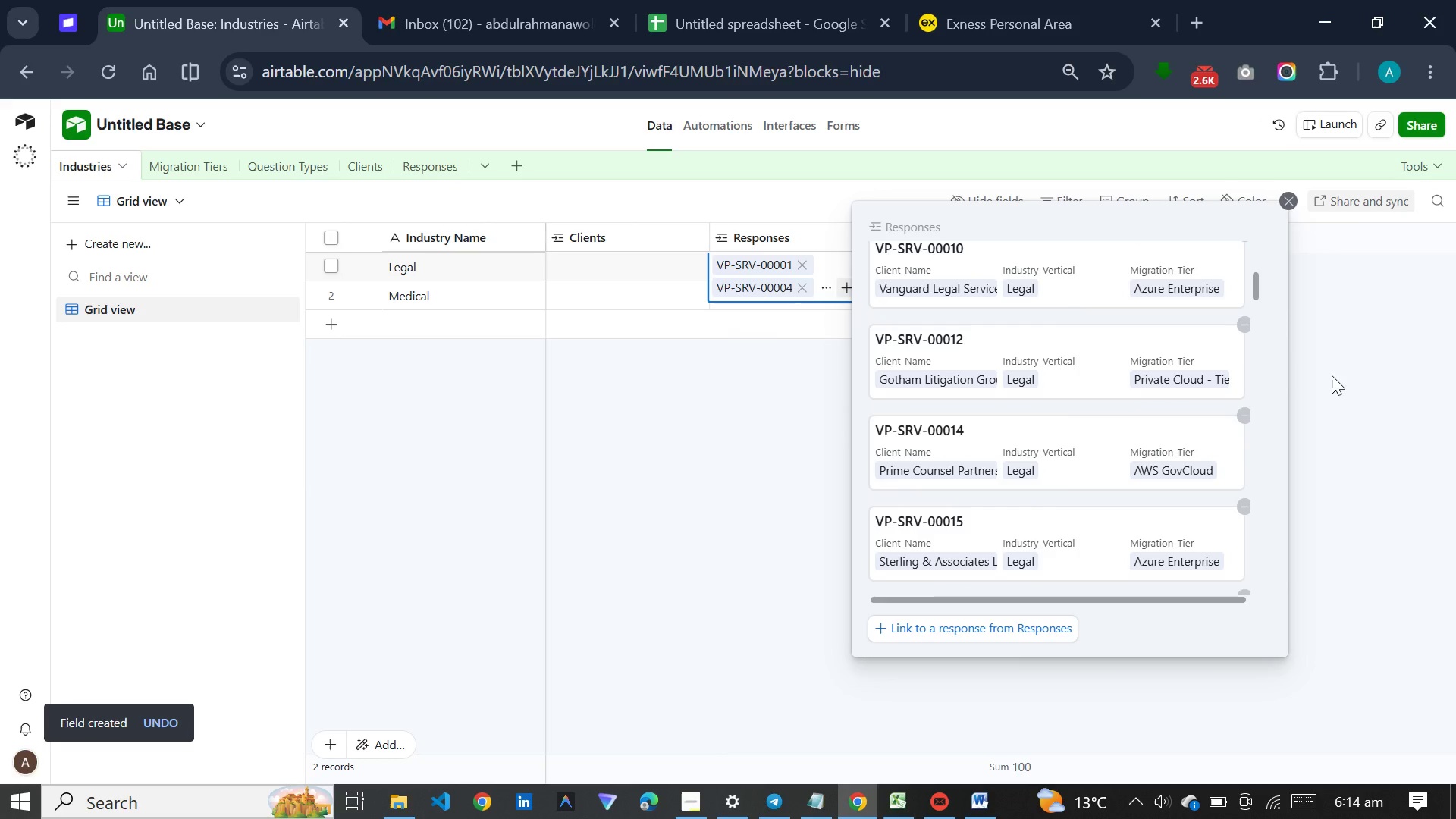 
left_click([1338, 387])
 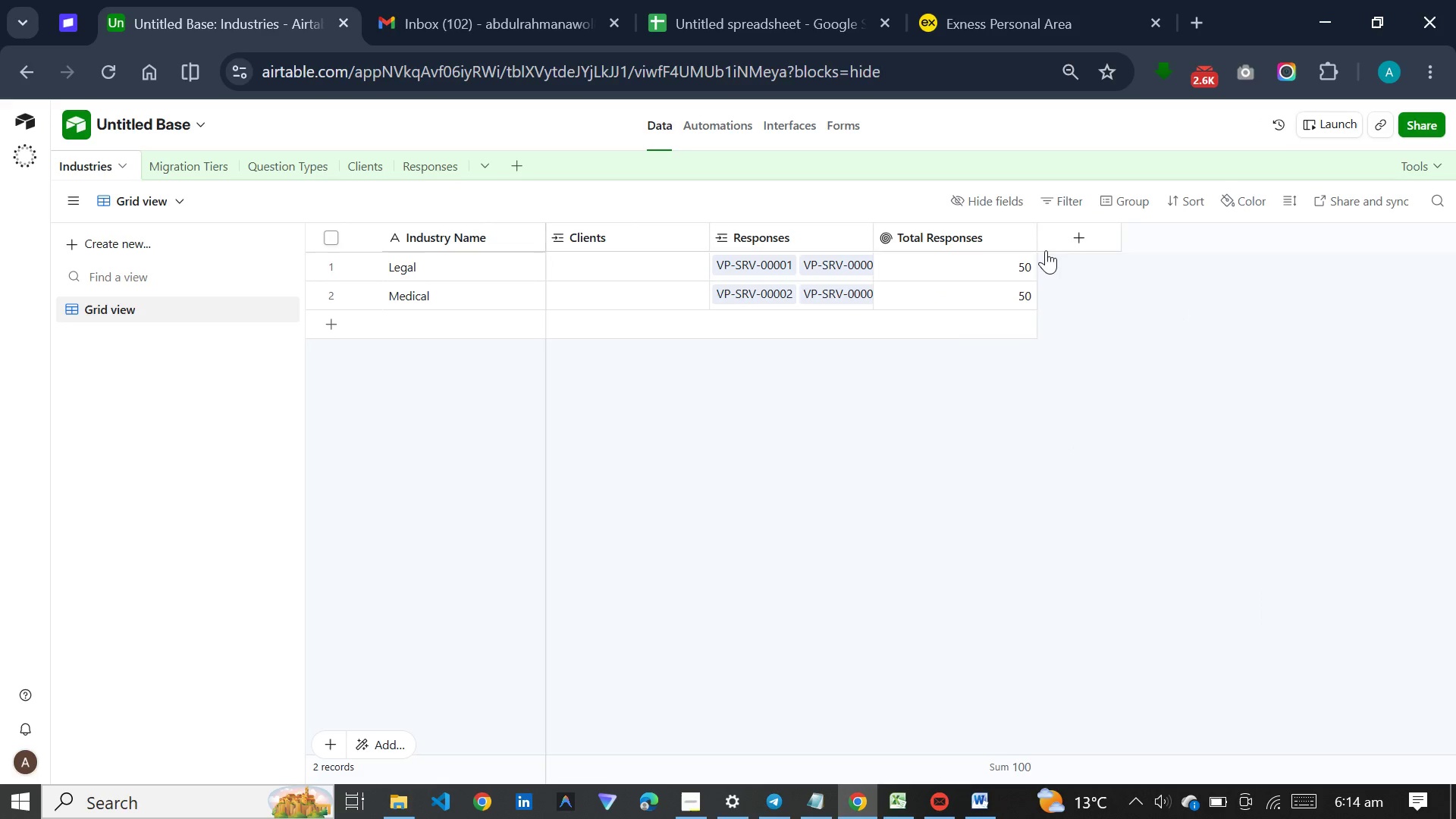 
left_click([1077, 237])
 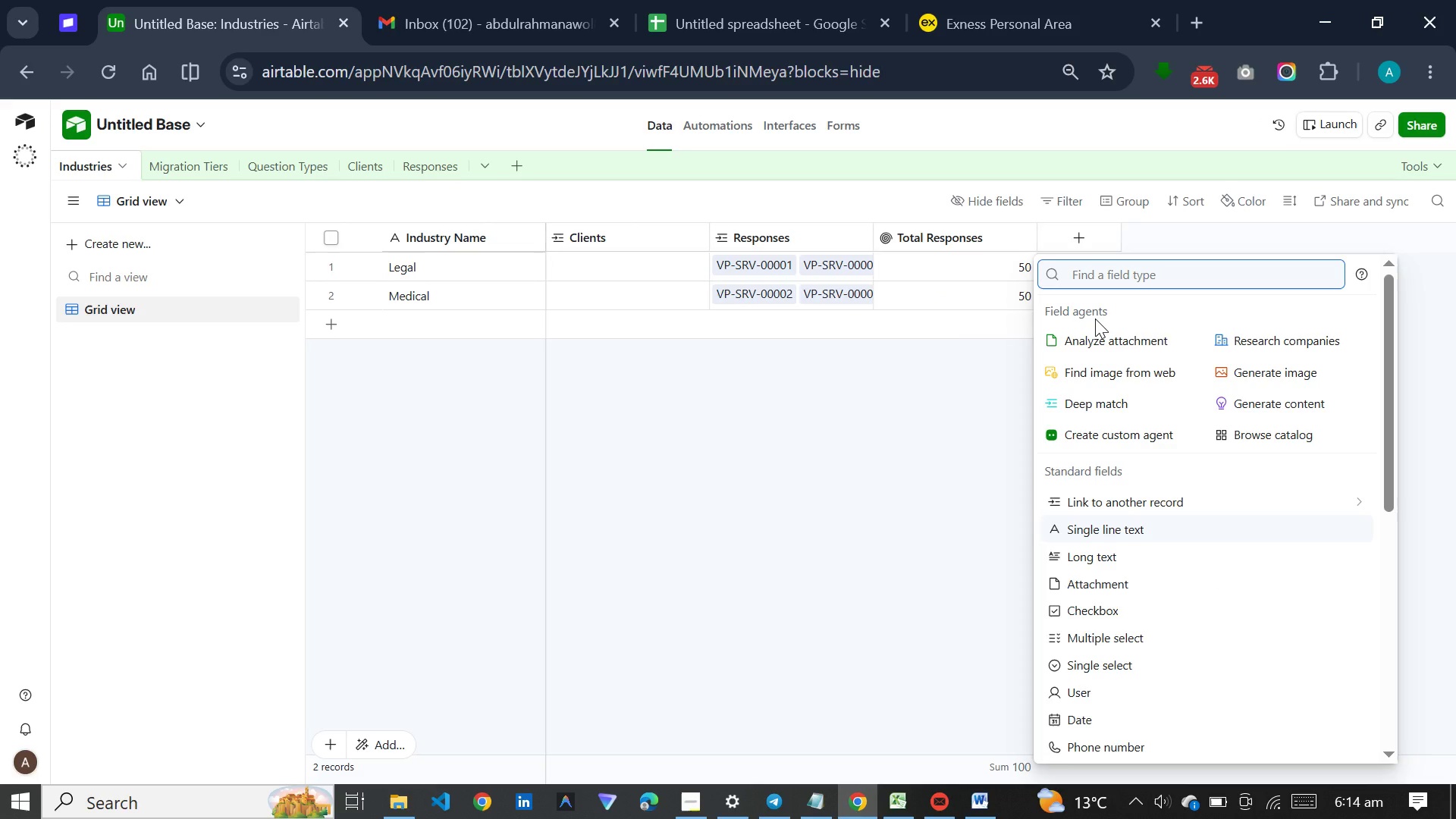 
type(roll)
 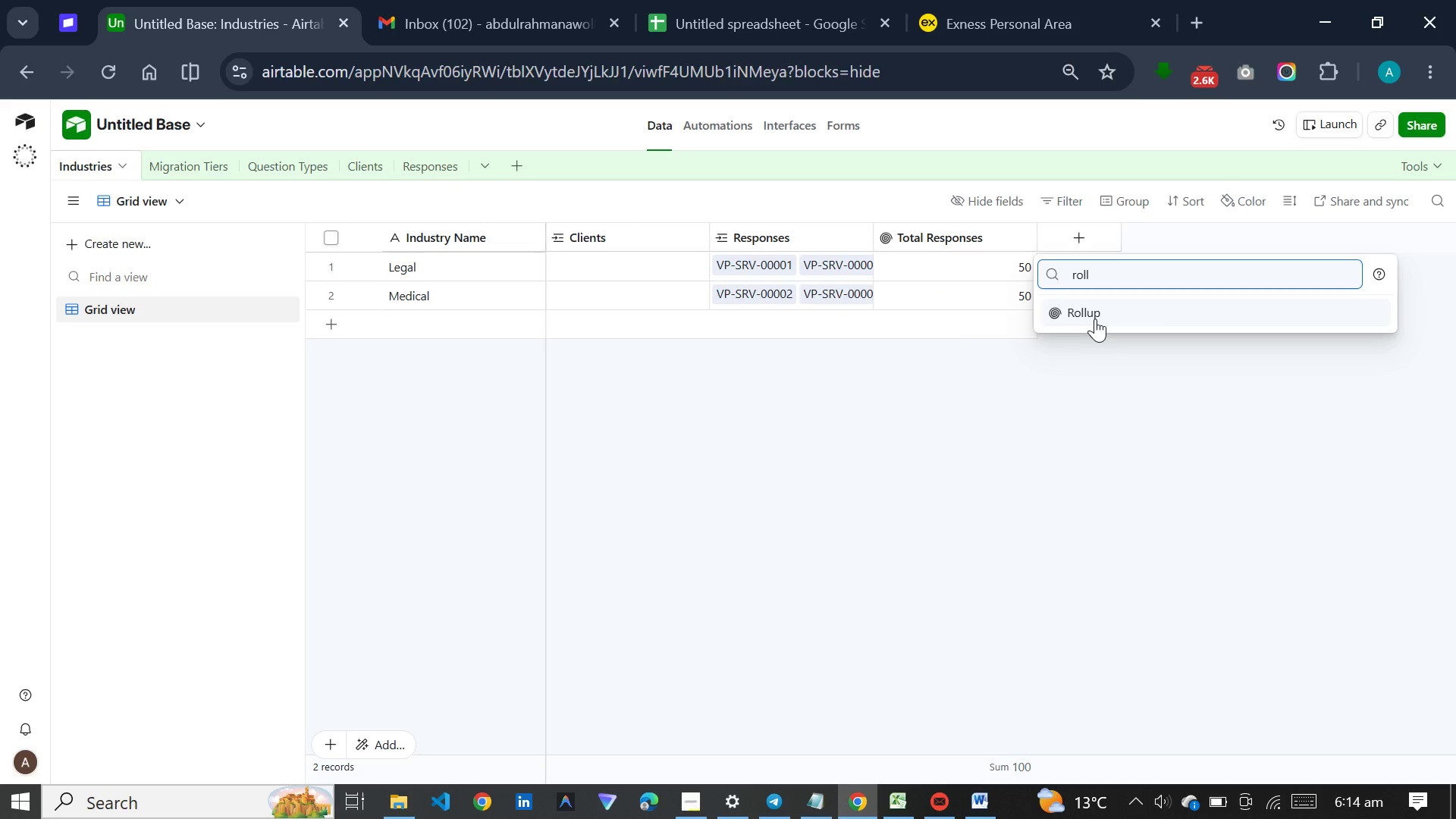 
key(Enter)
 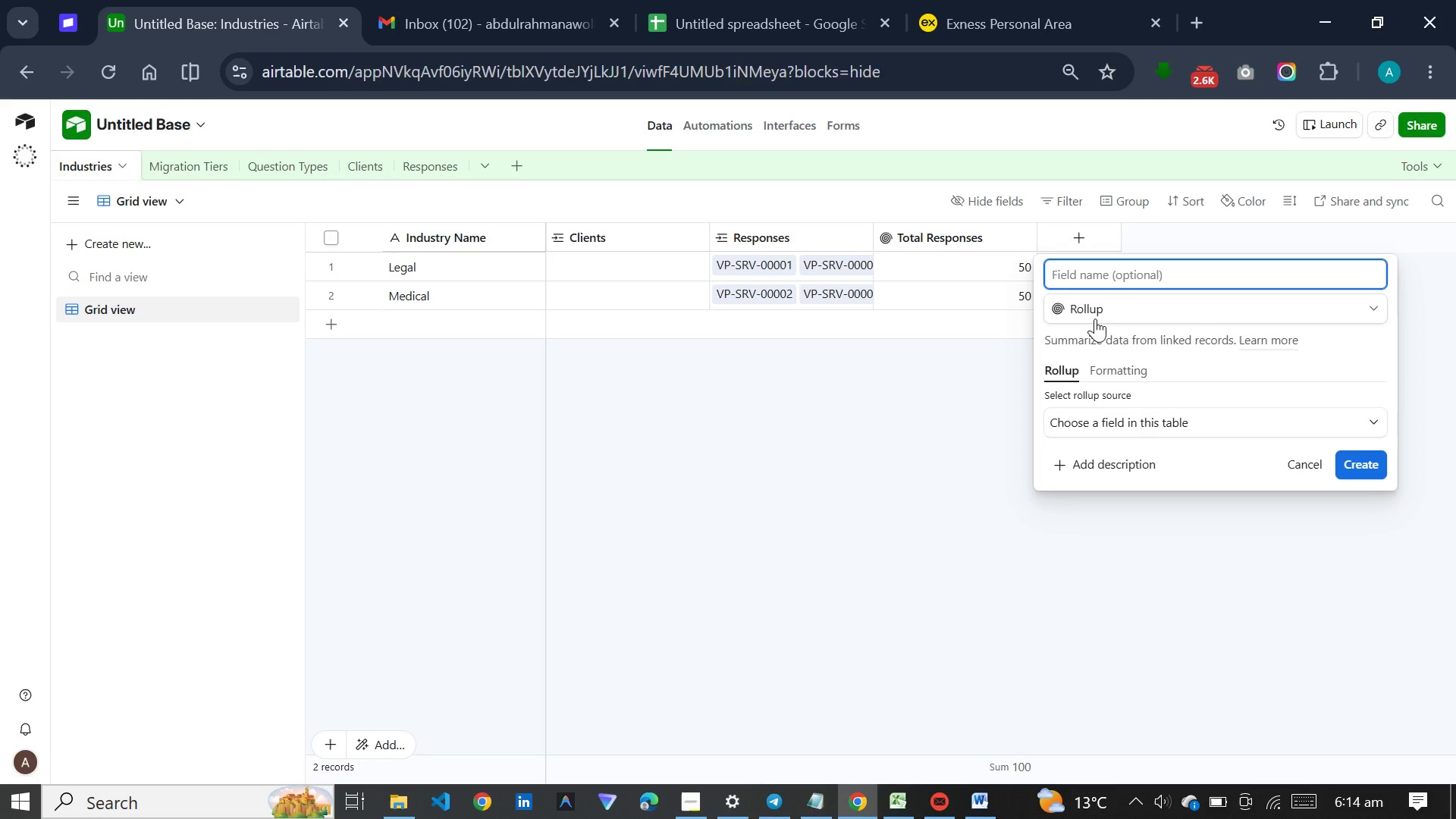 
key(Meta+V)
 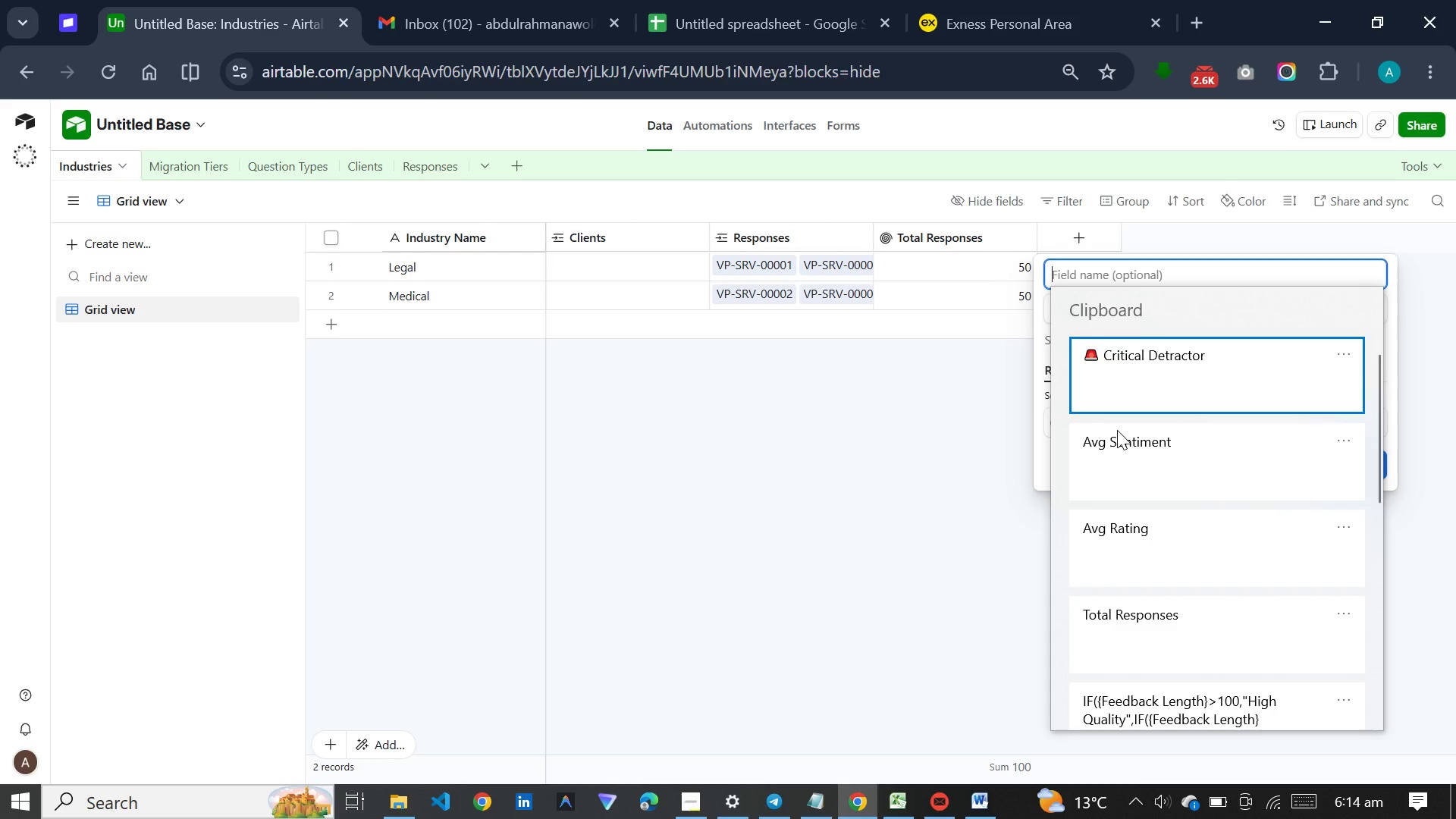 
left_click([1138, 523])
 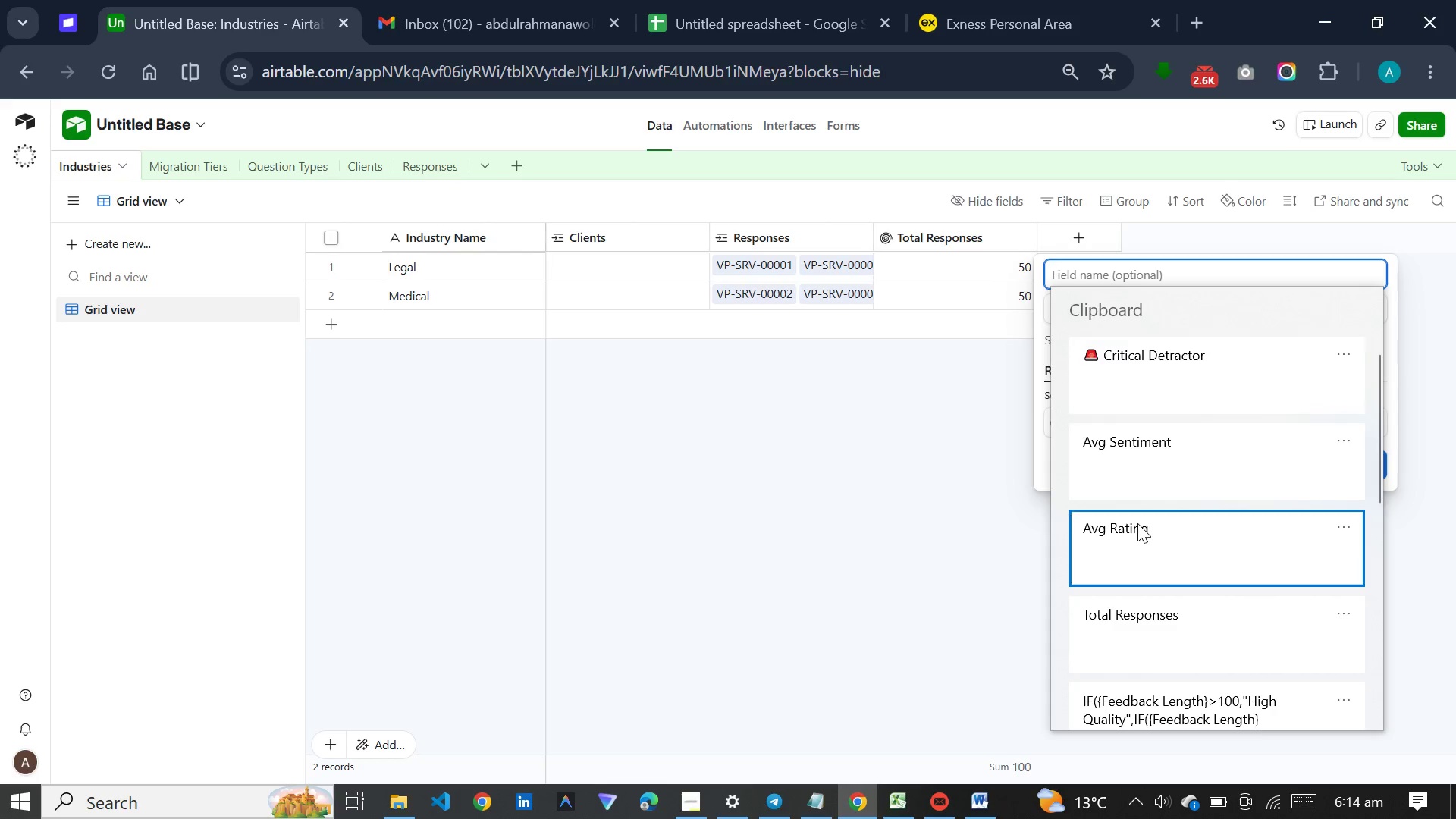 
key(Control+ControlLeft)
 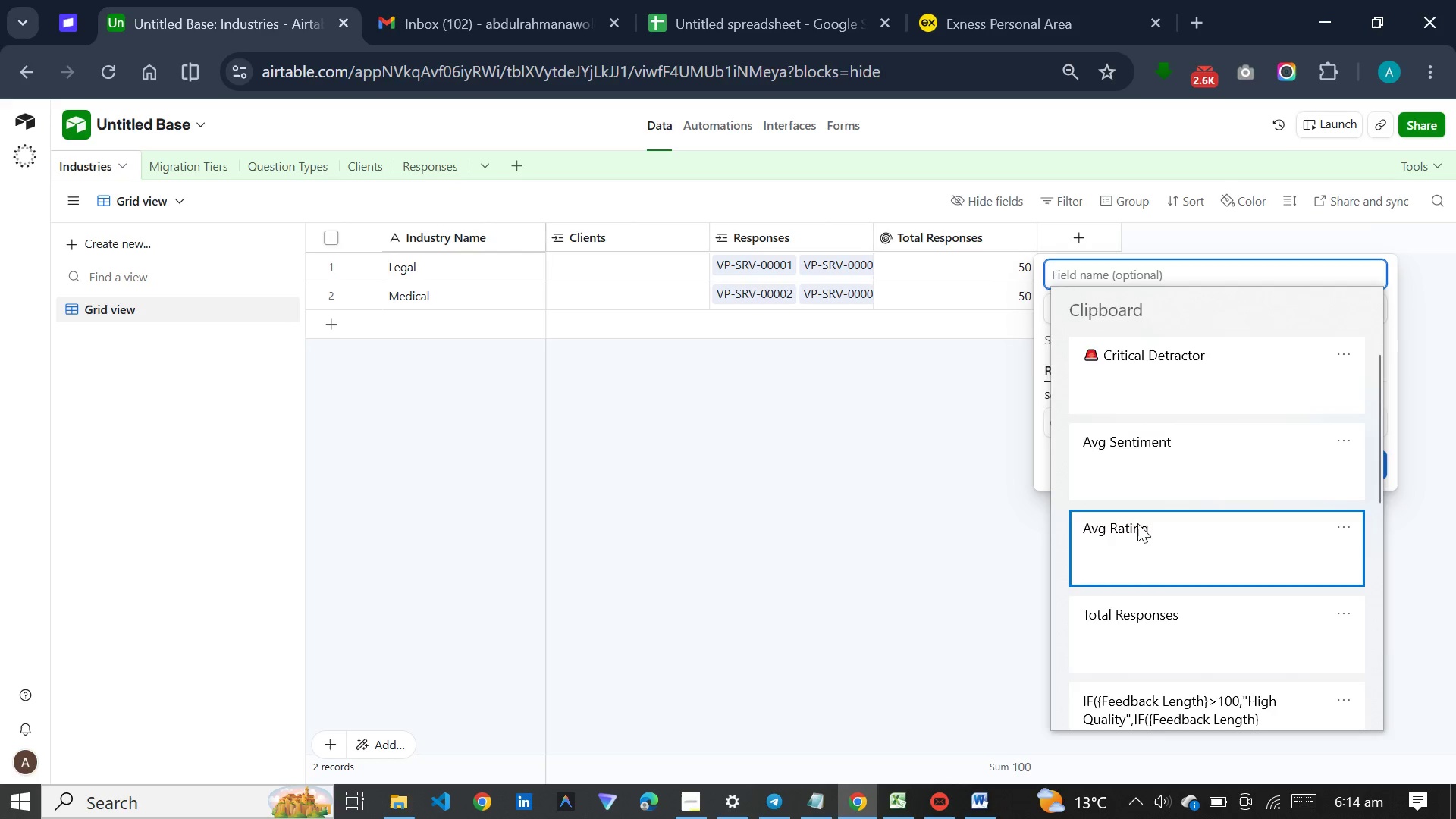 
key(Control+V)
 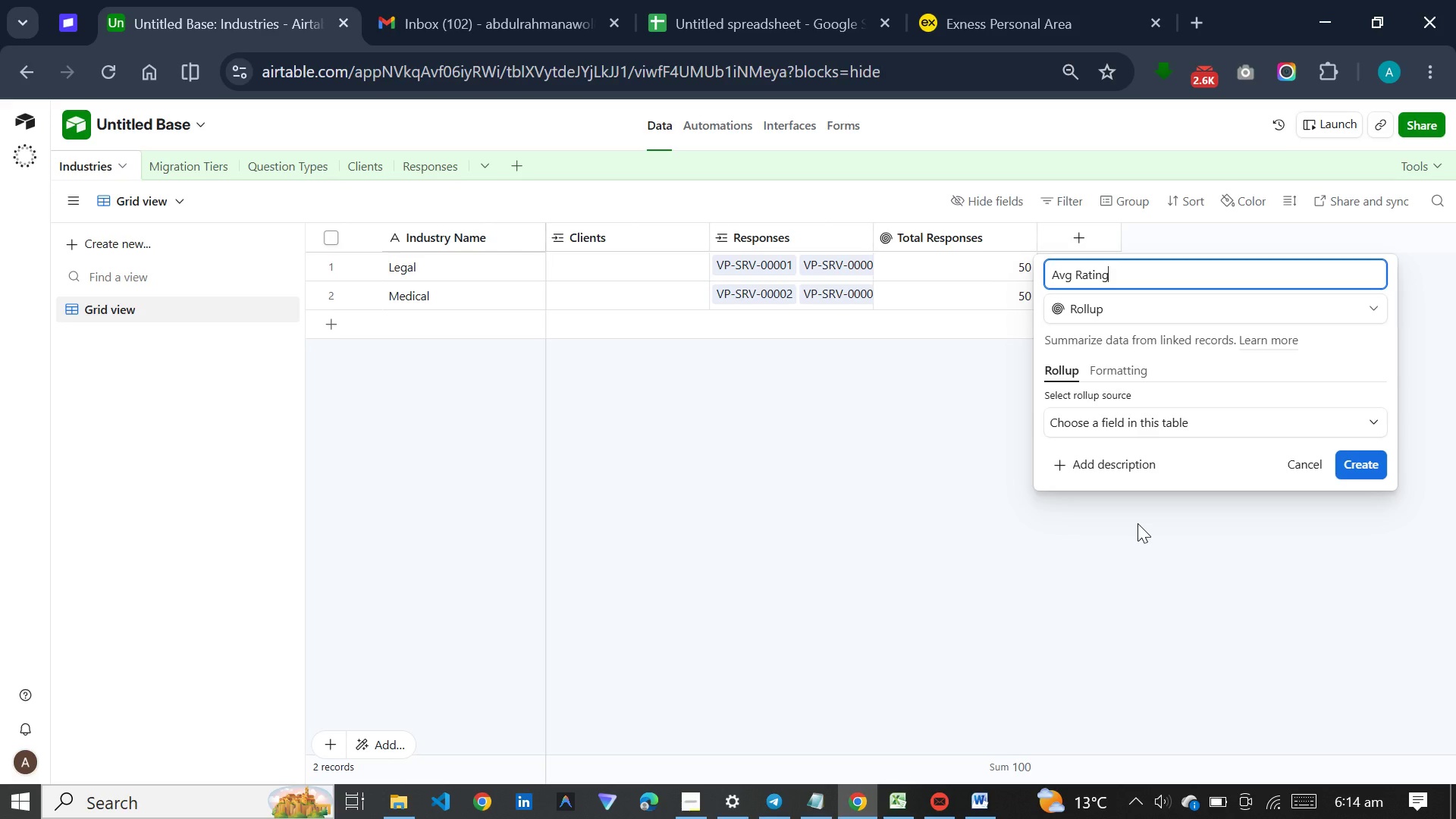 
wait(18.72)
 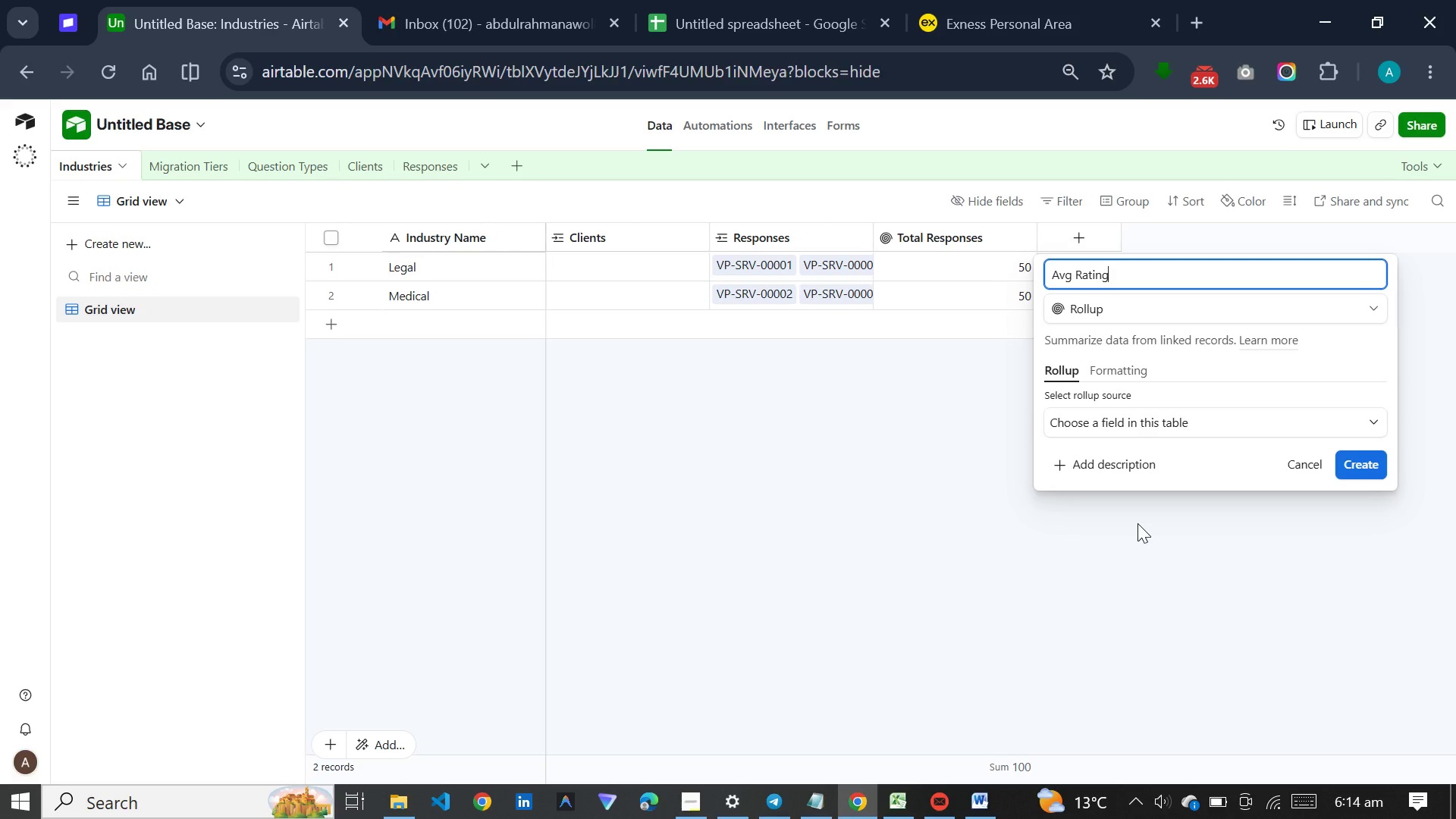 
left_click_drag(start_coordinate=[1109, 406], to_coordinate=[1109, 412])
 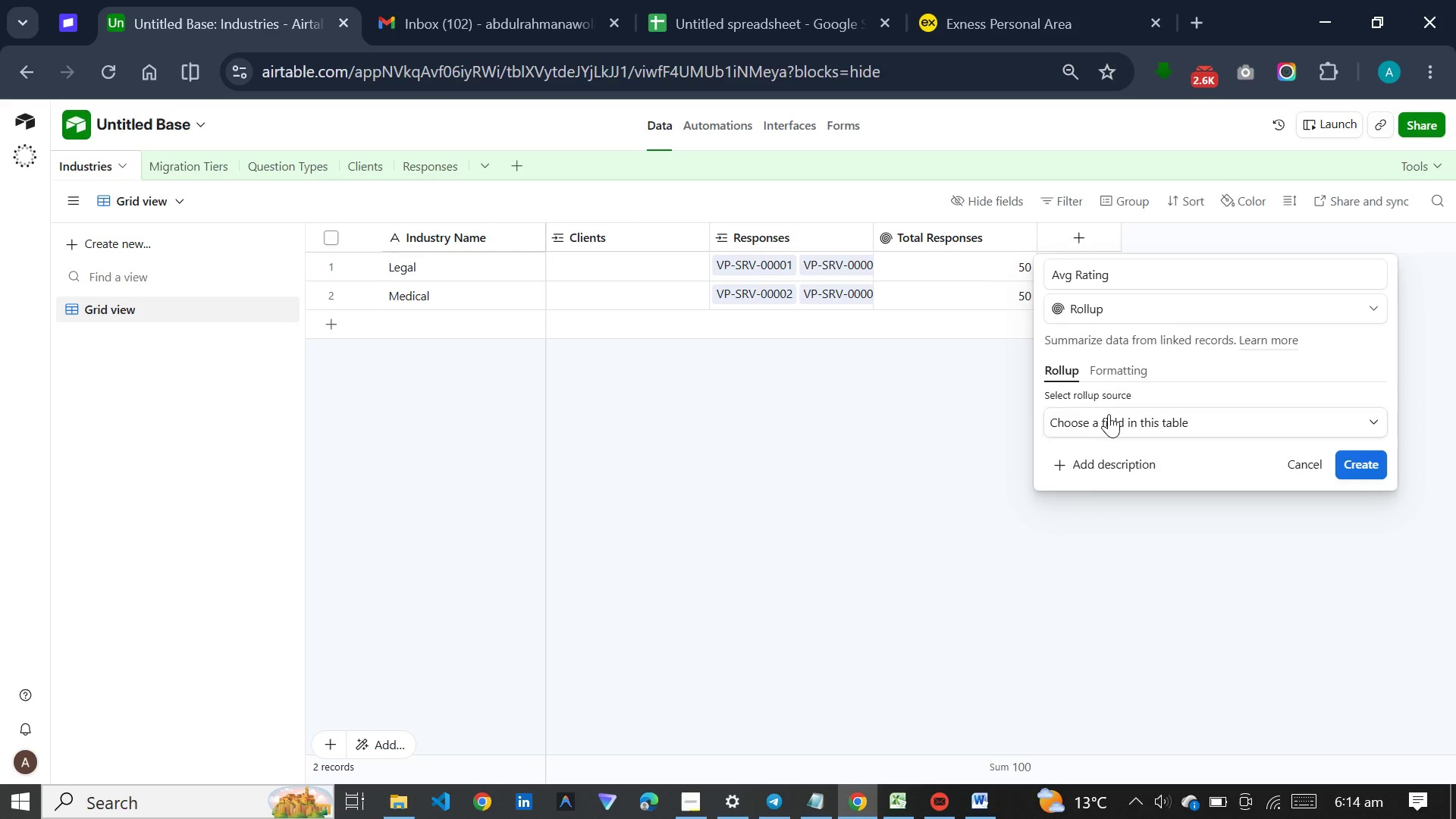 
double_click([1109, 414])
 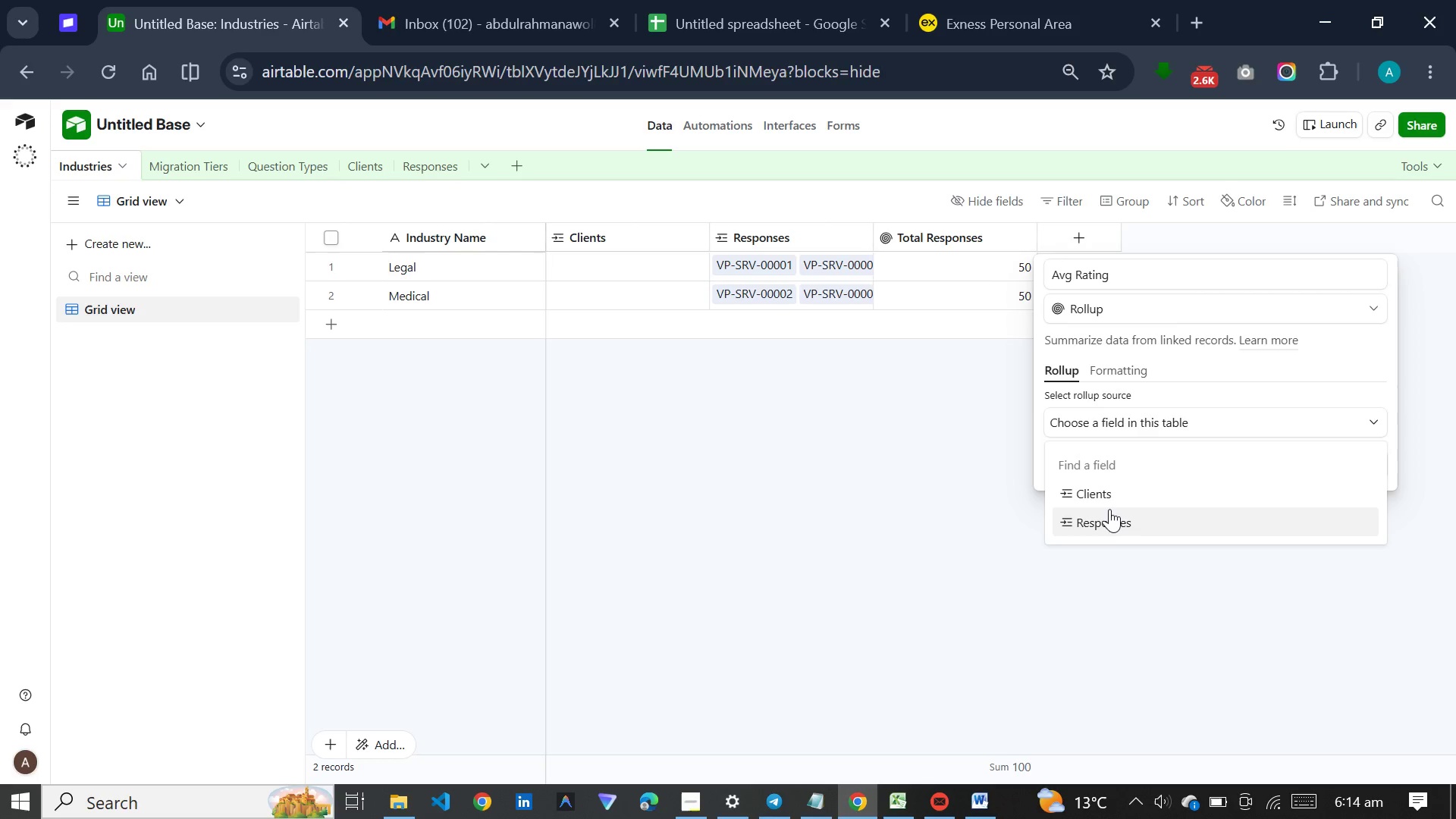 
left_click([1109, 510])
 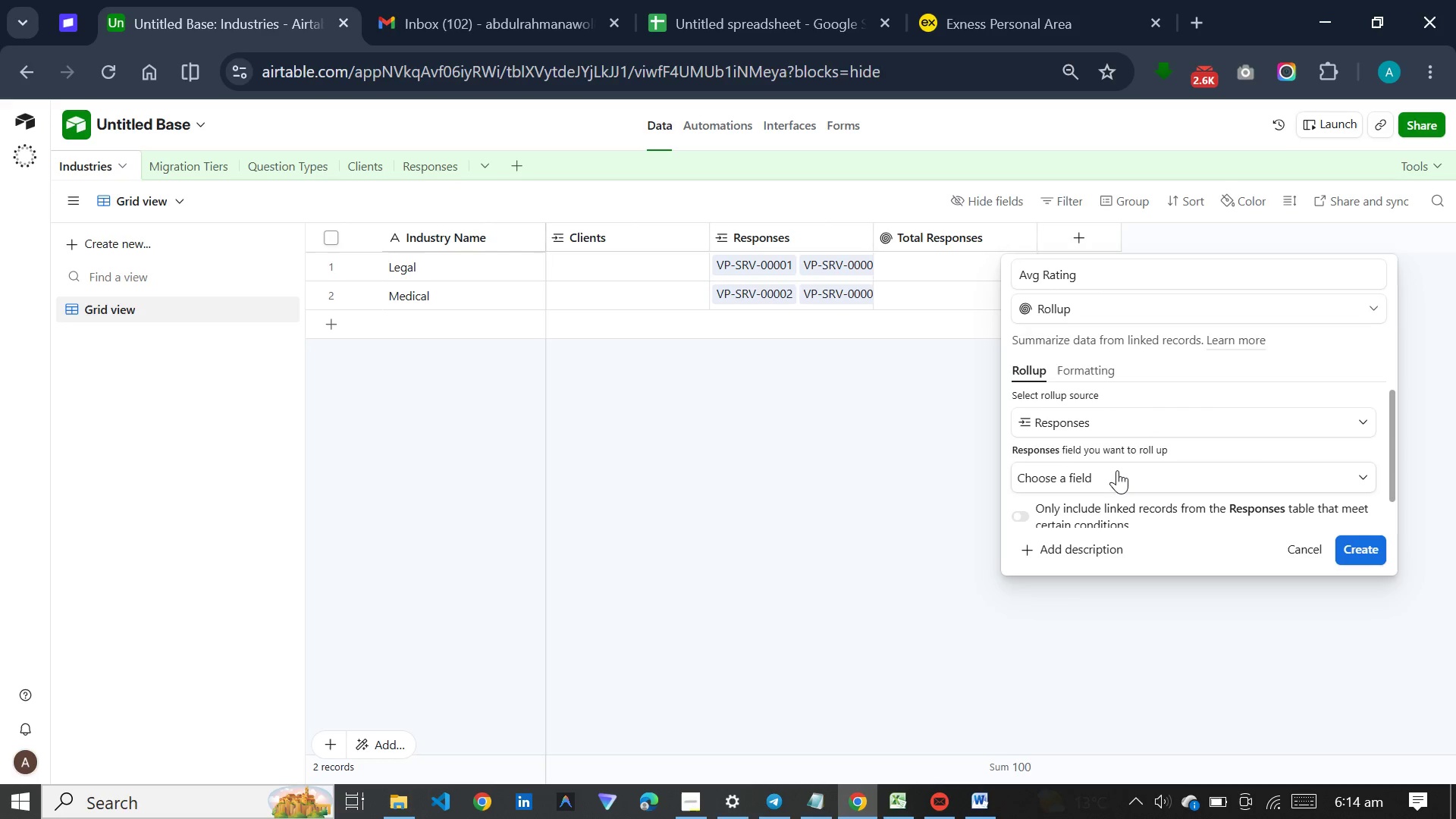 
left_click([1117, 470])
 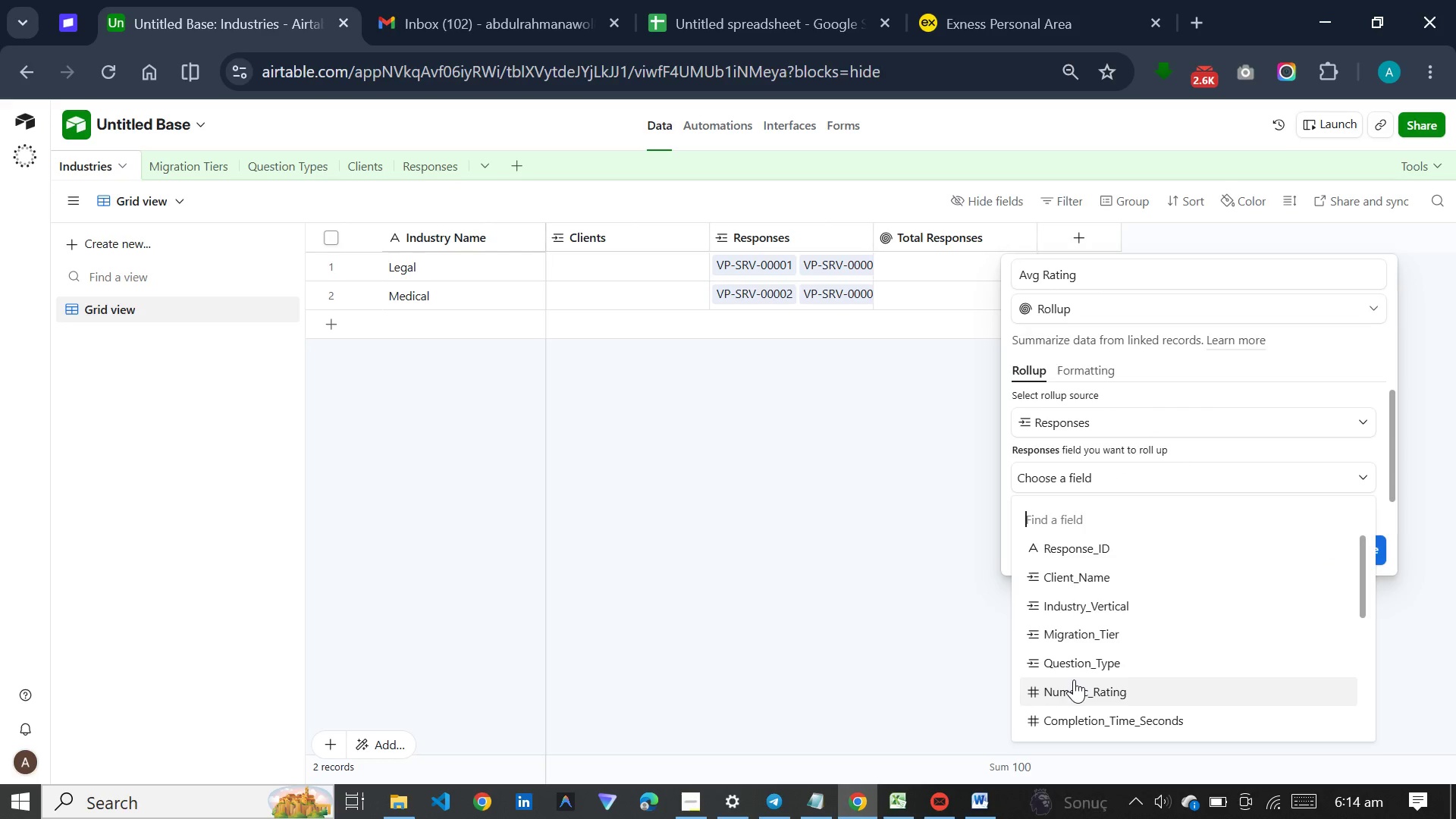 
wait(5.94)
 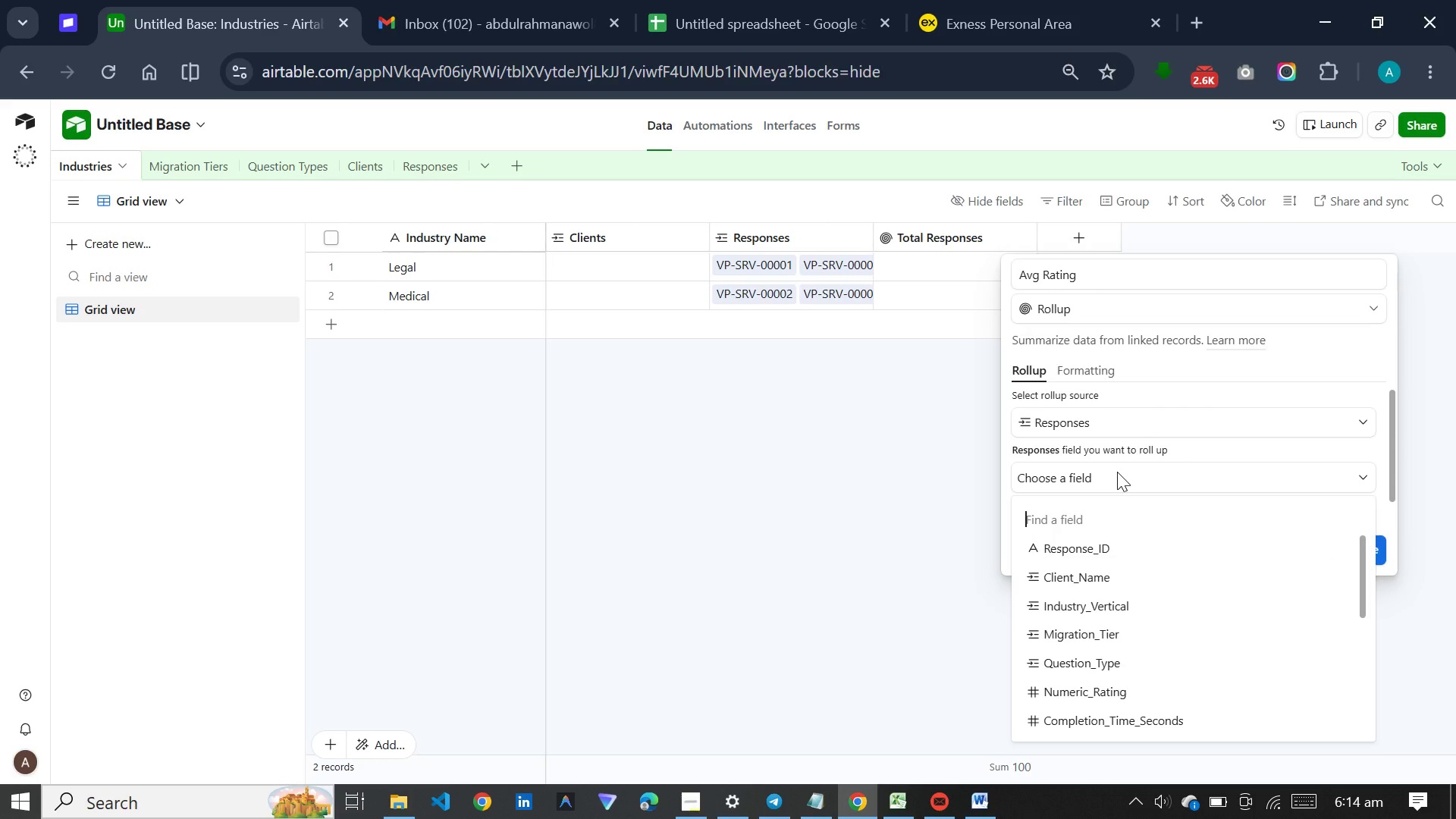 
left_click([1074, 679])
 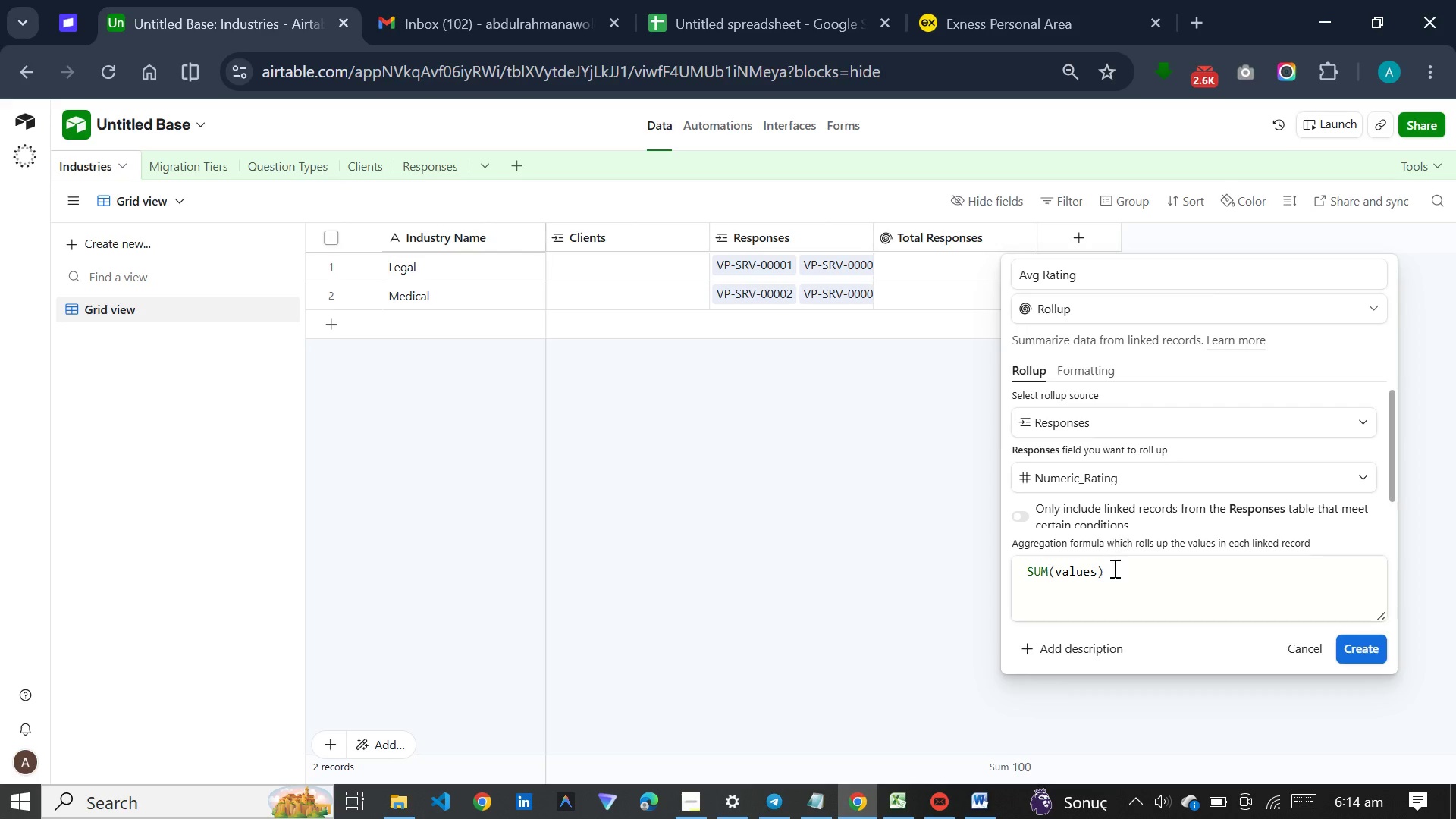 
left_click_drag(start_coordinate=[1113, 583], to_coordinate=[1028, 560])
 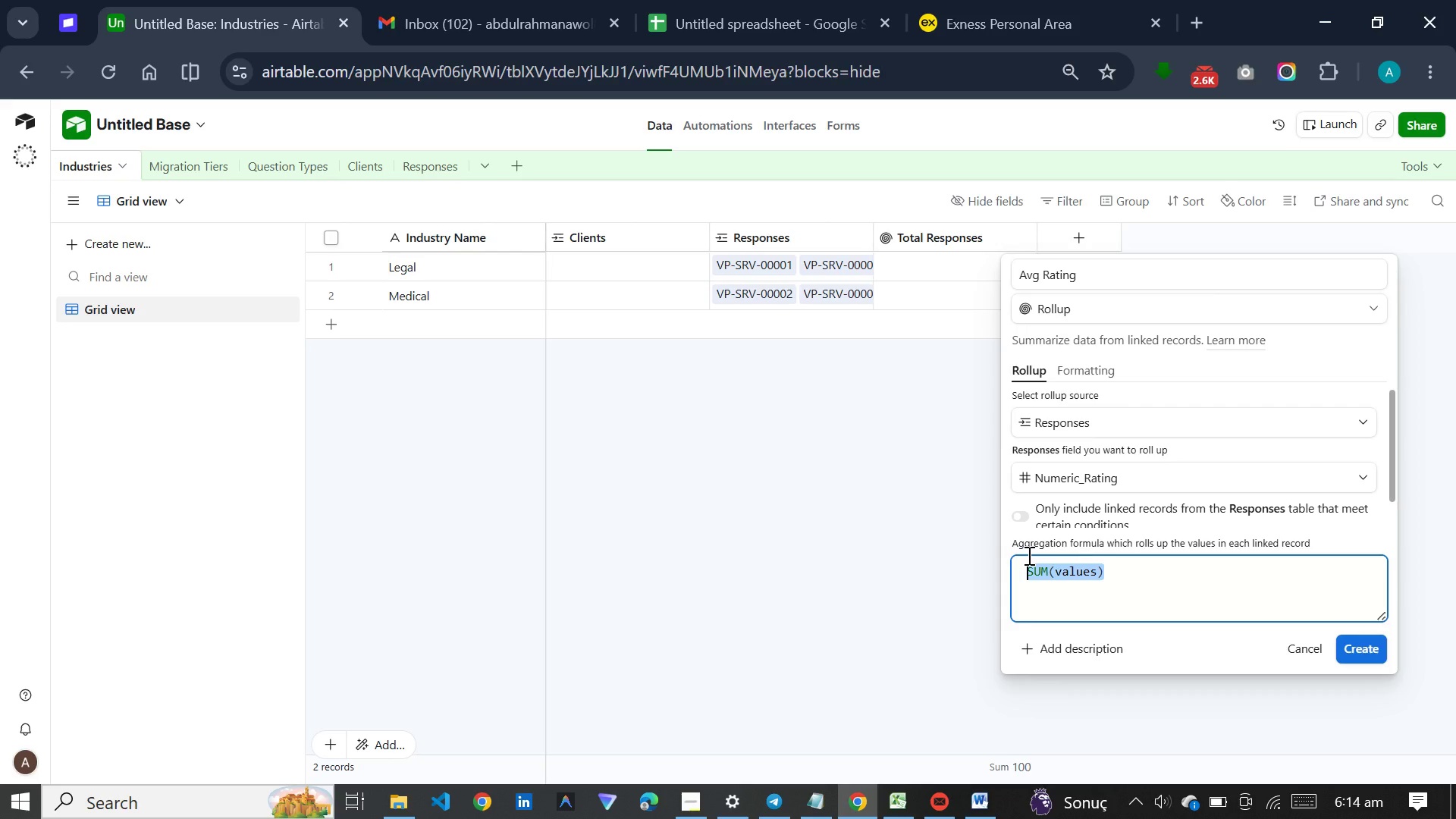 
key(A)
 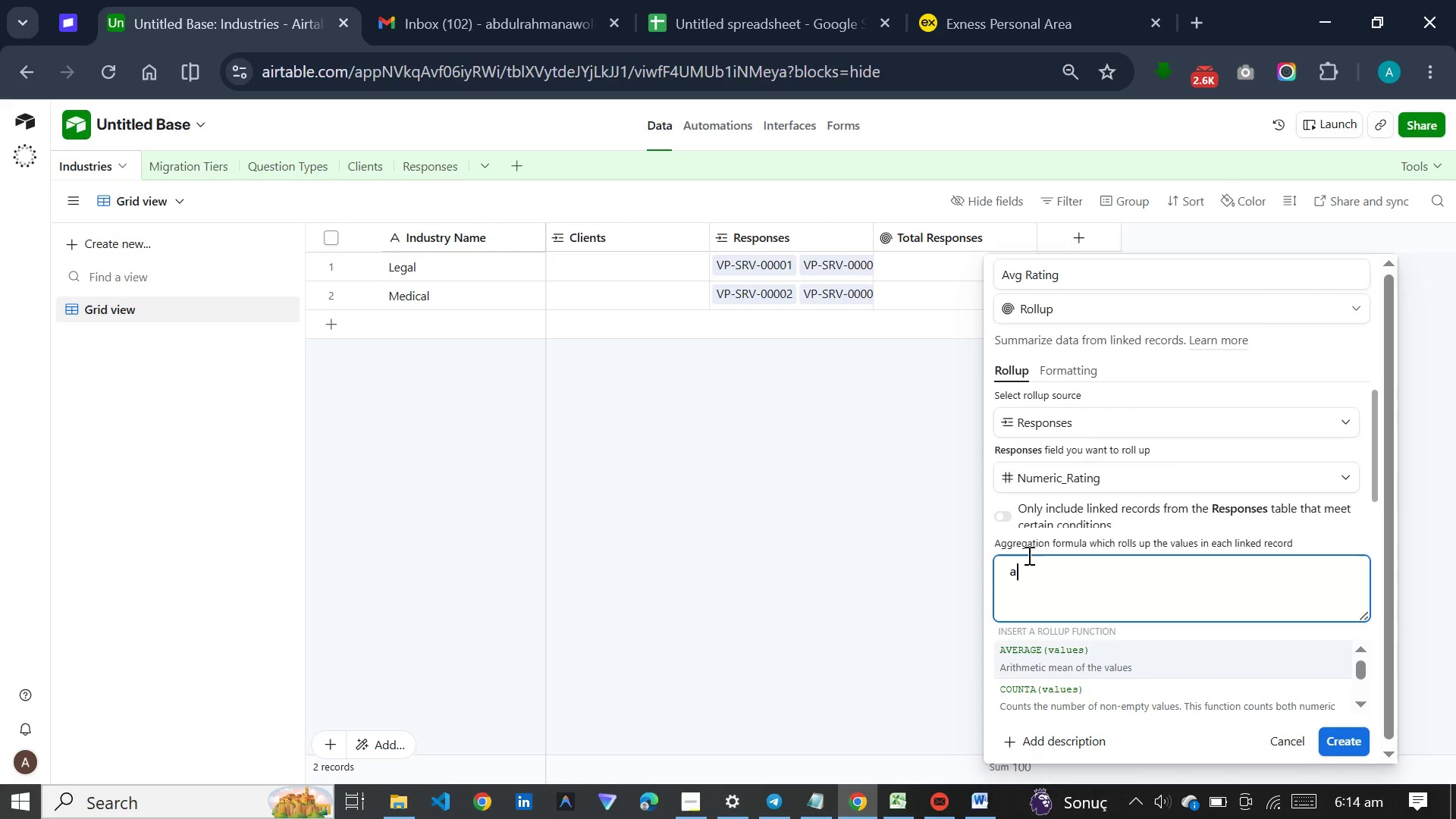 
key(Enter)
 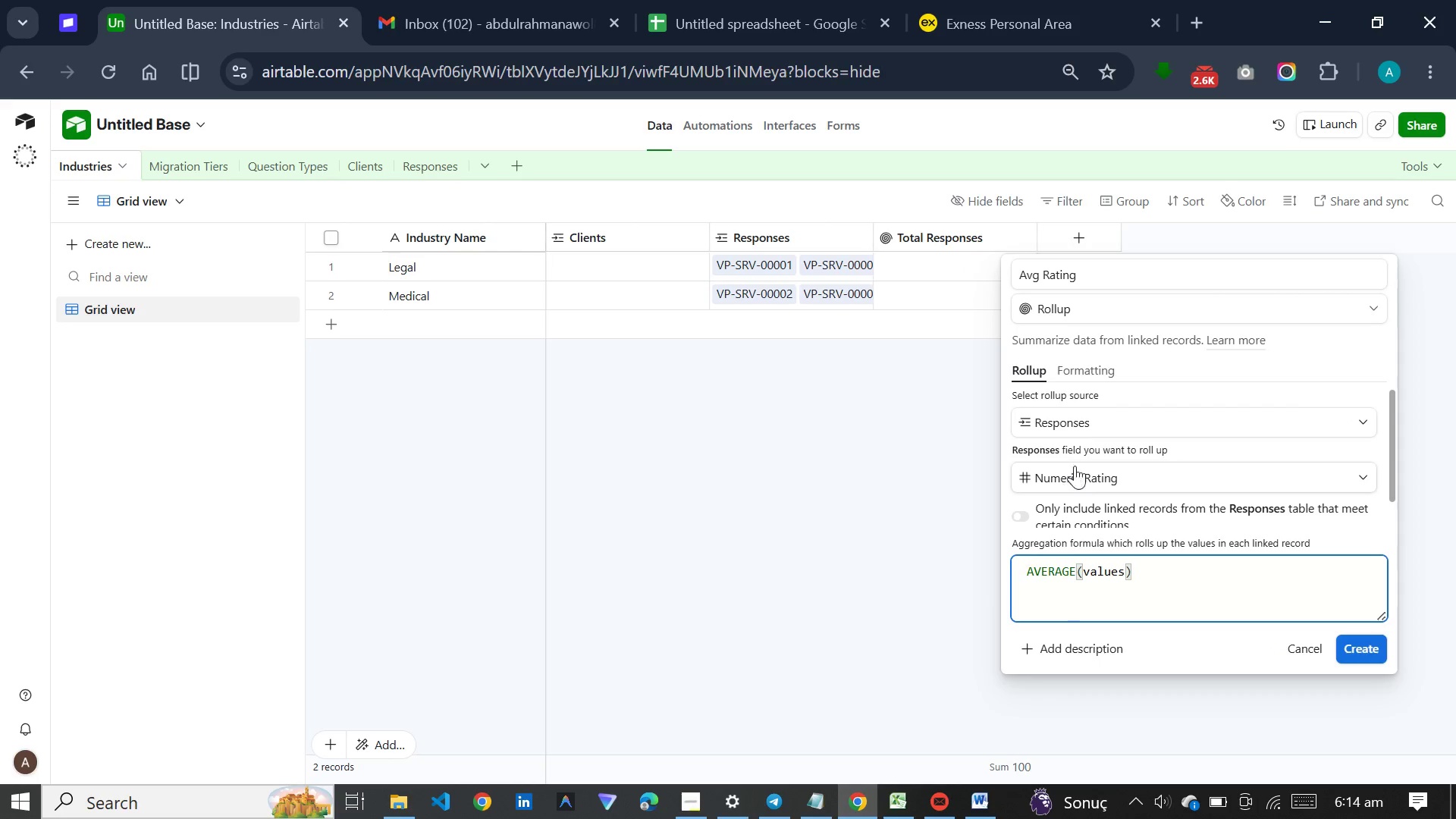 
left_click([1092, 375])
 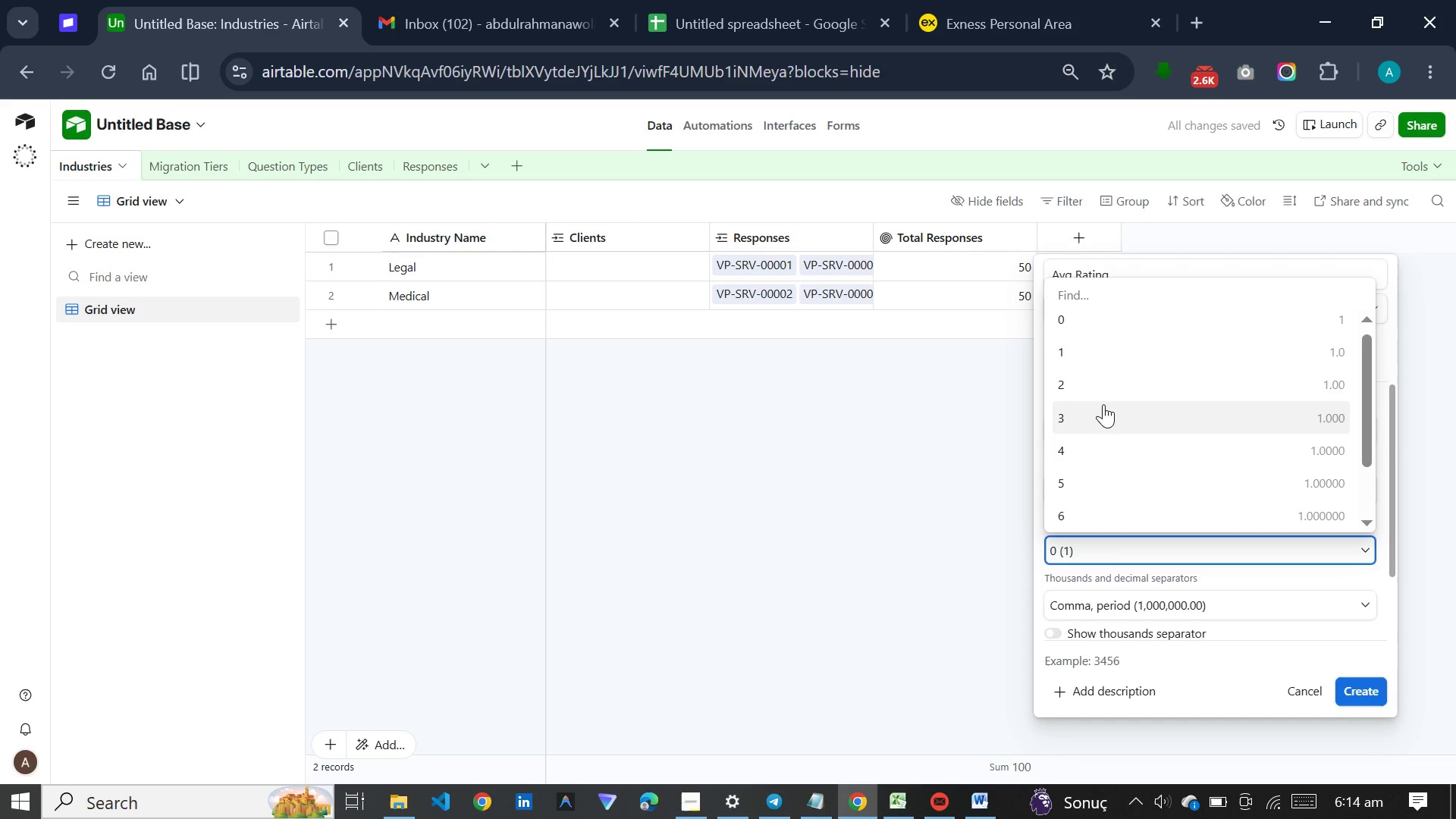 
left_click([1109, 367])
 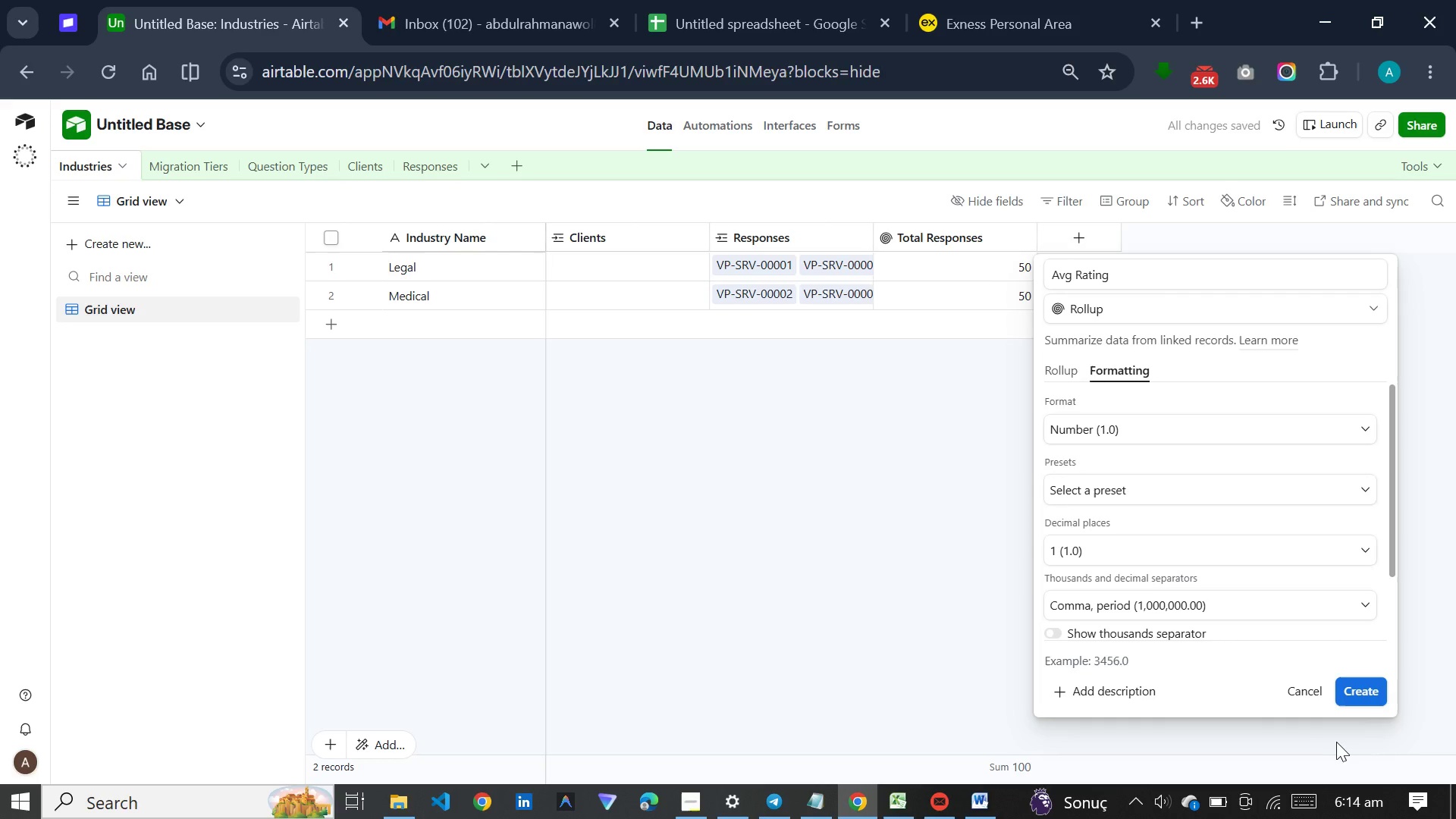 
left_click([1357, 693])
 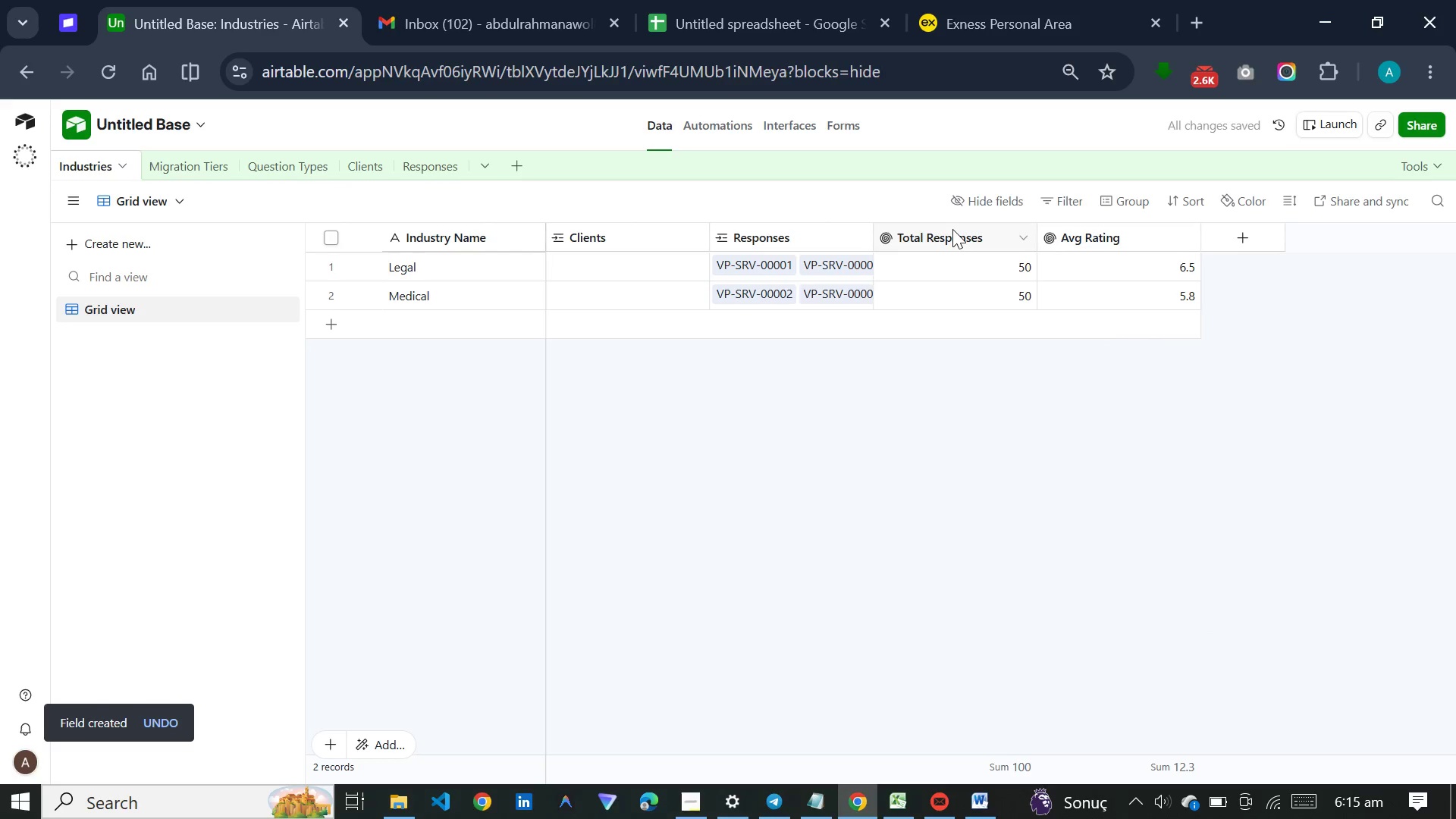 
double_click([952, 229])
 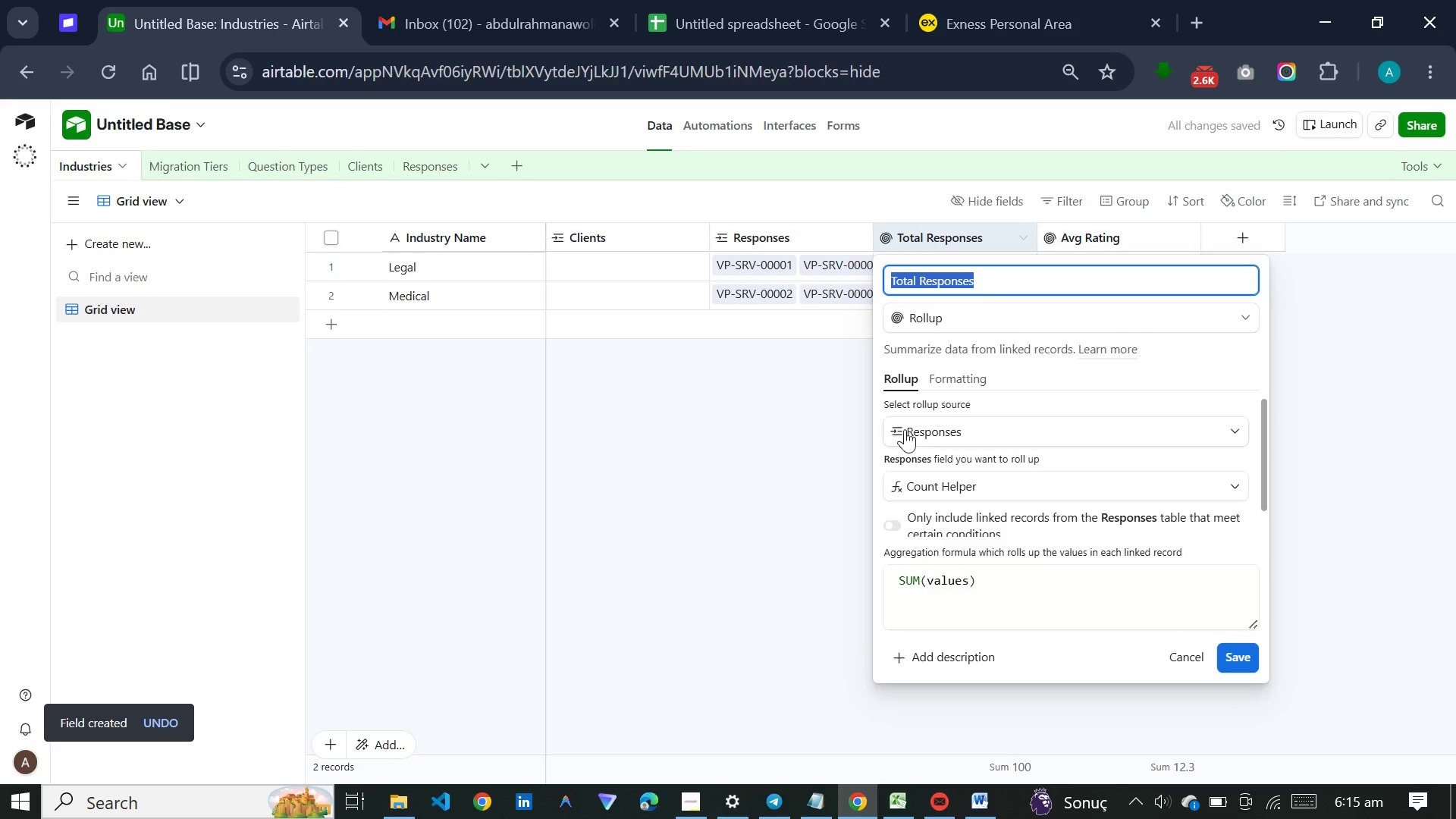 
left_click([811, 502])
 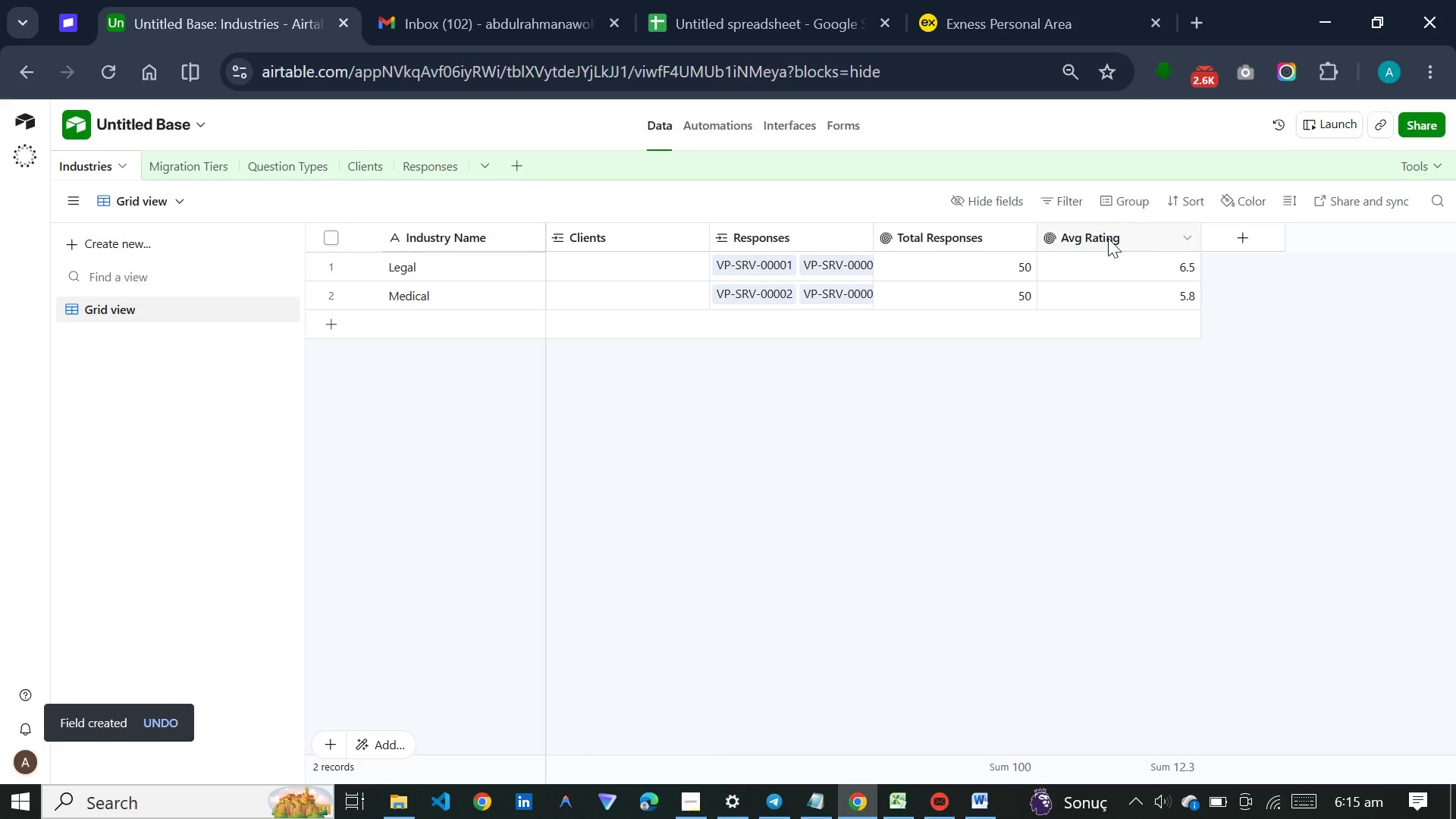 
left_click([1240, 235])
 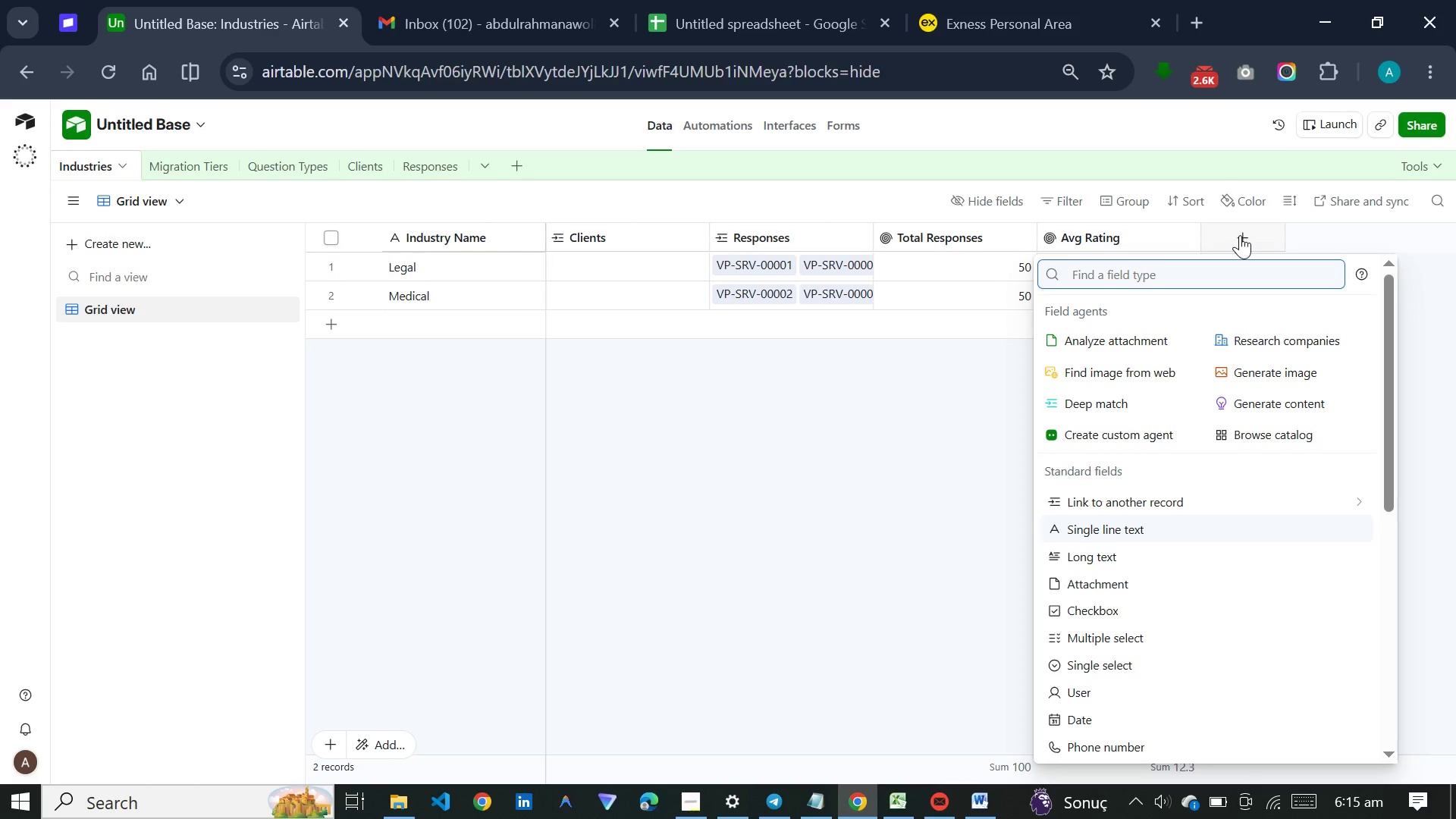 
key(Meta+V)
 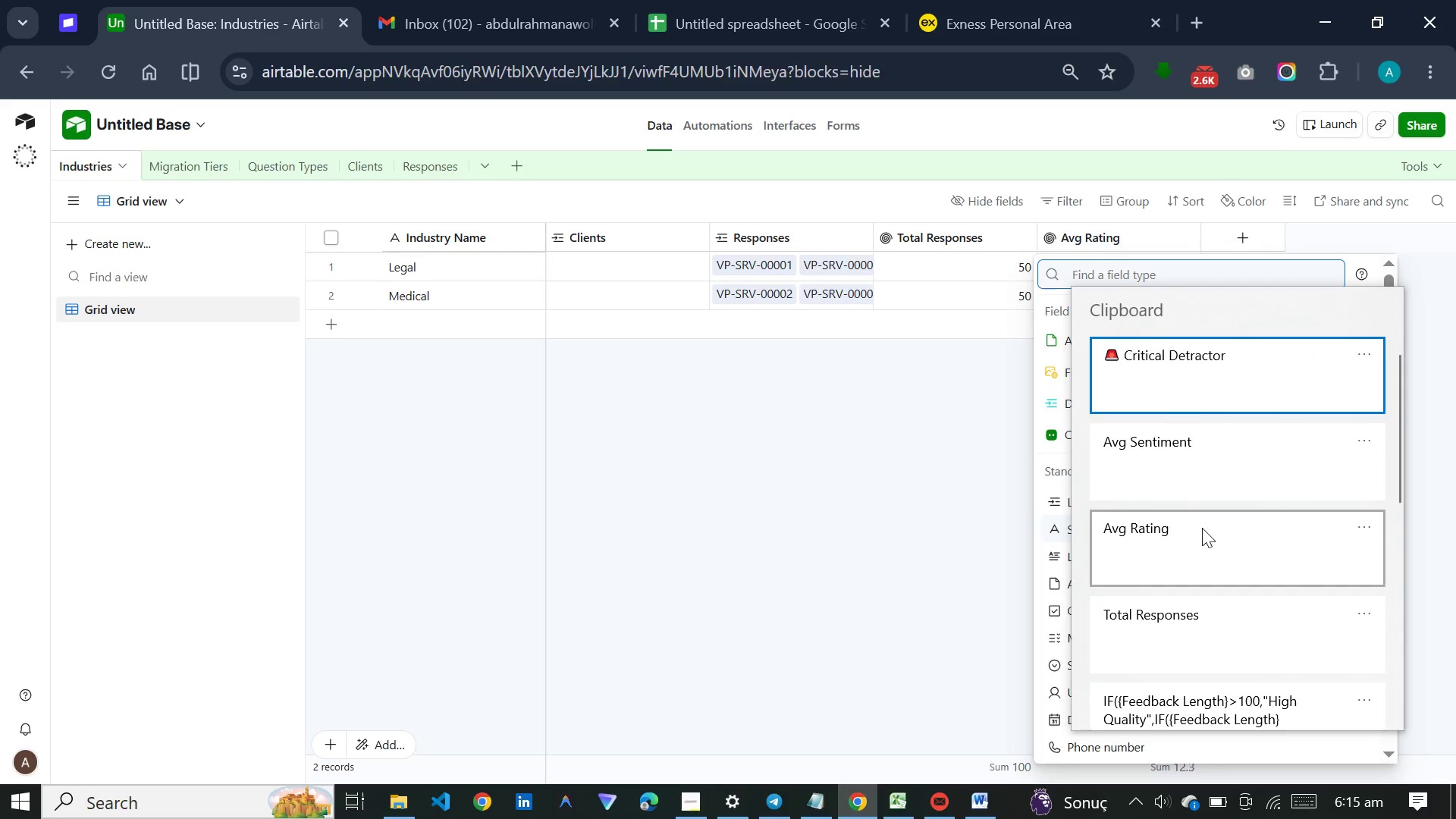 
left_click([1214, 463])
 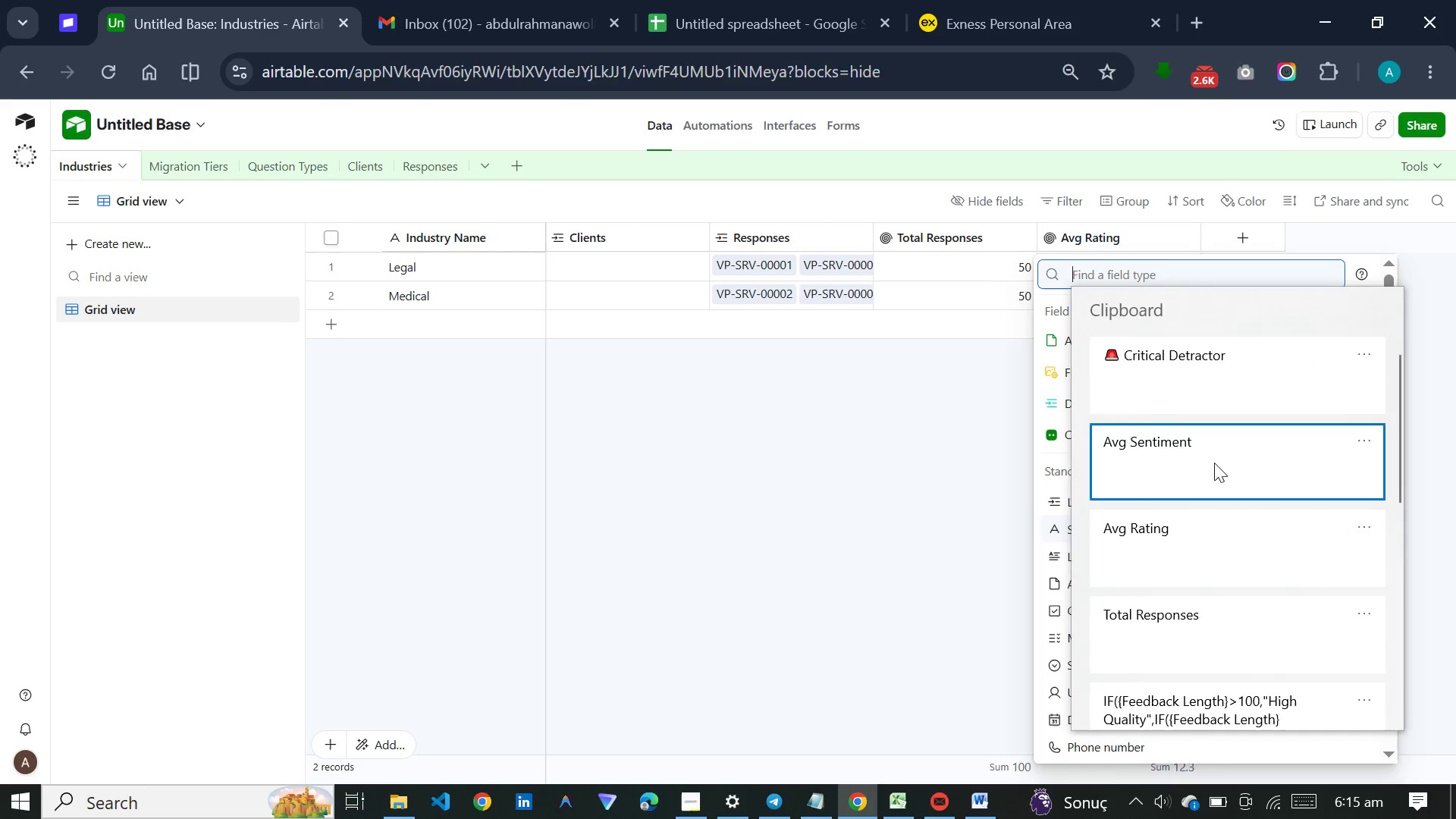 
key(Control+ControlLeft)
 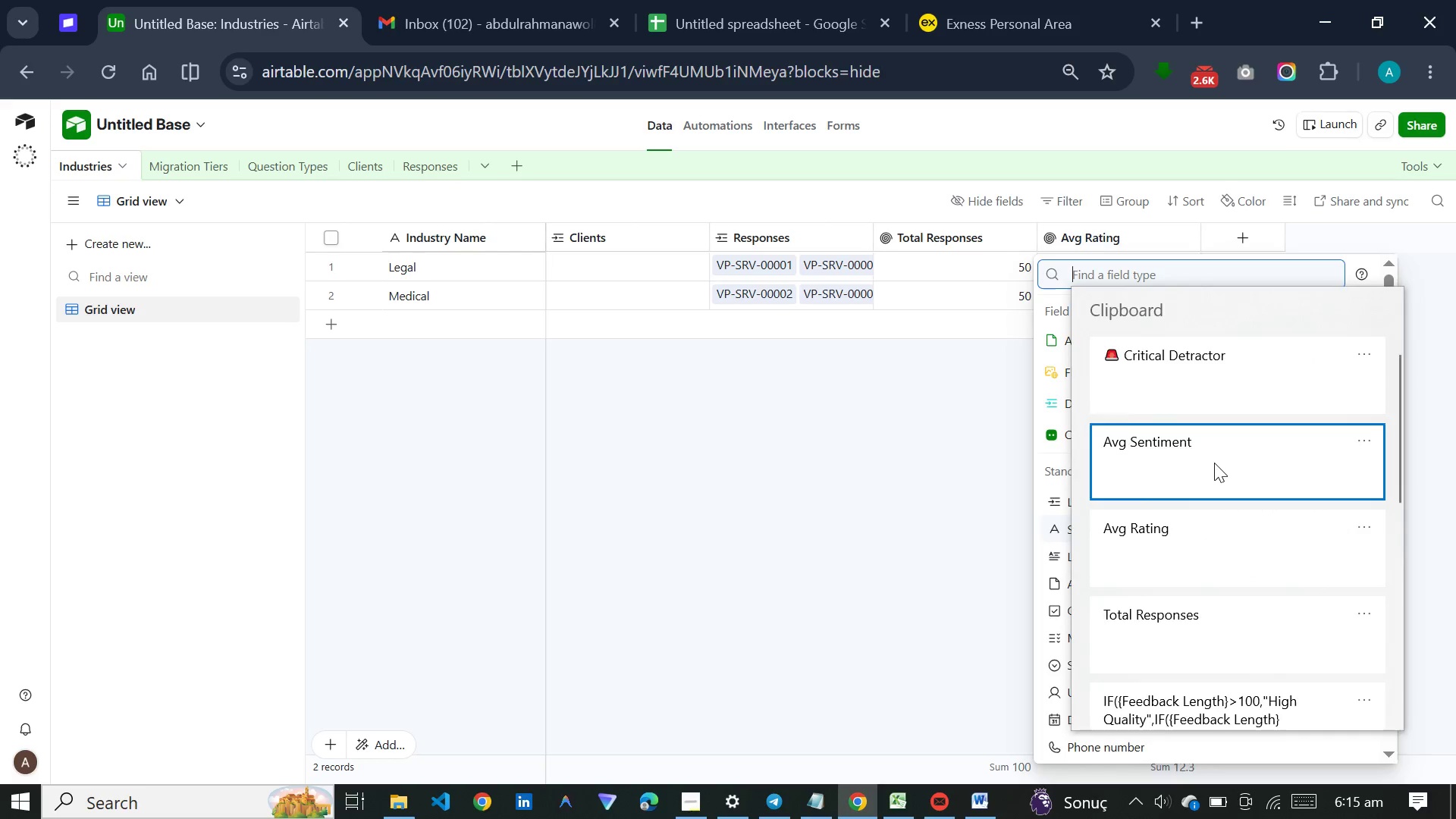 
hold_key(key=V, duration=9.39)
 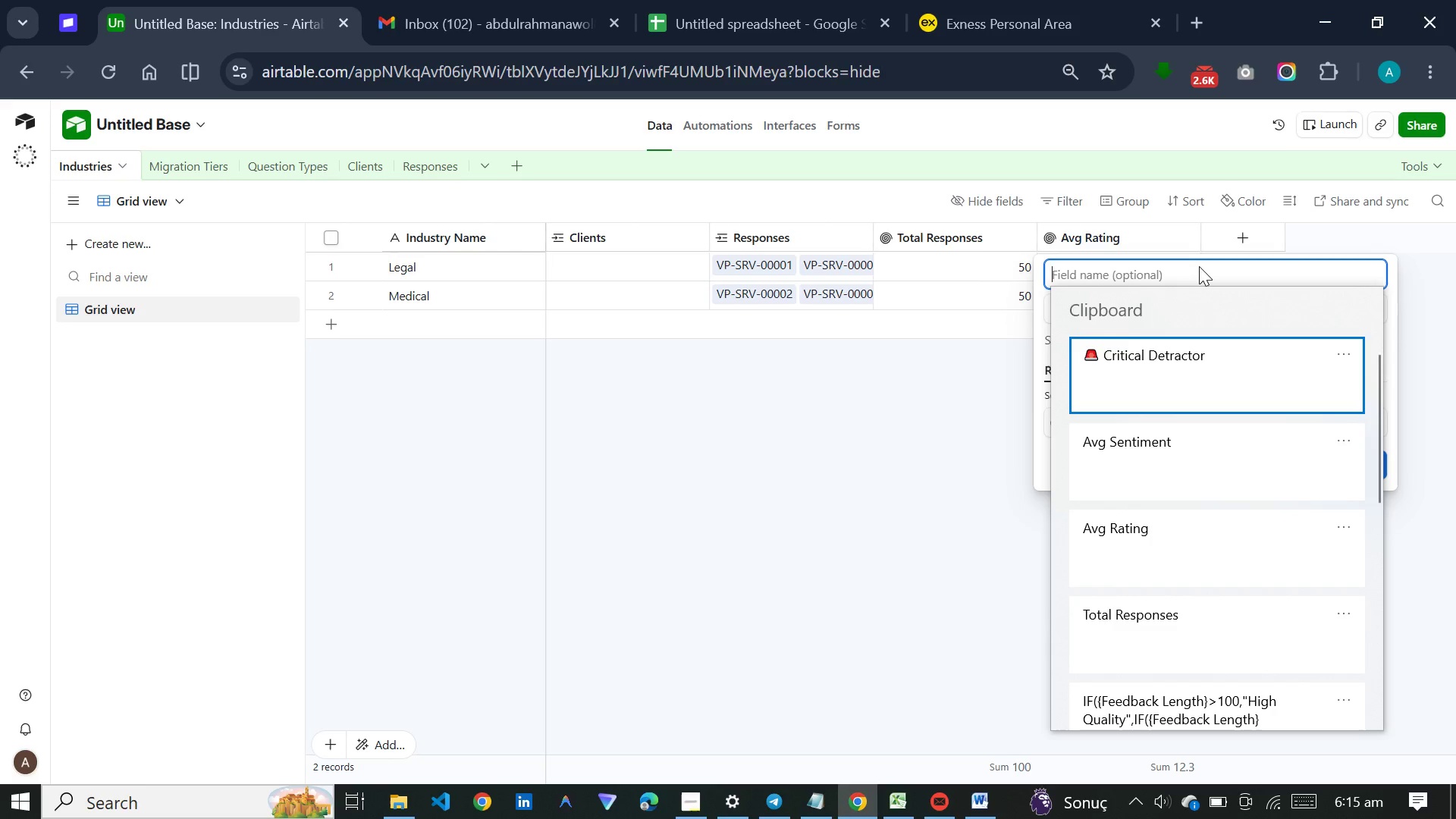 
hold_key(key=Backspace, duration=1.25)
 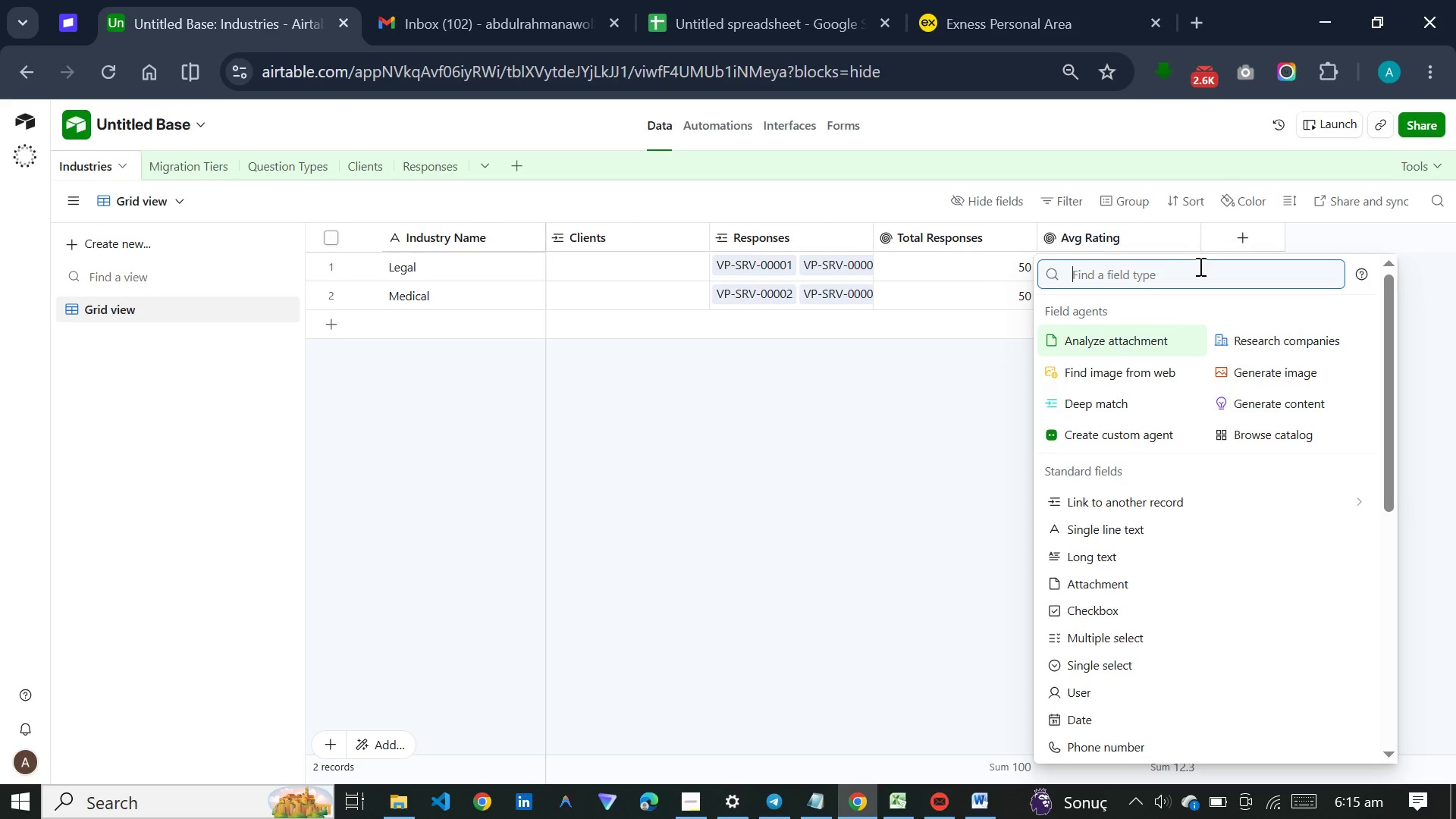 
type(roll)
 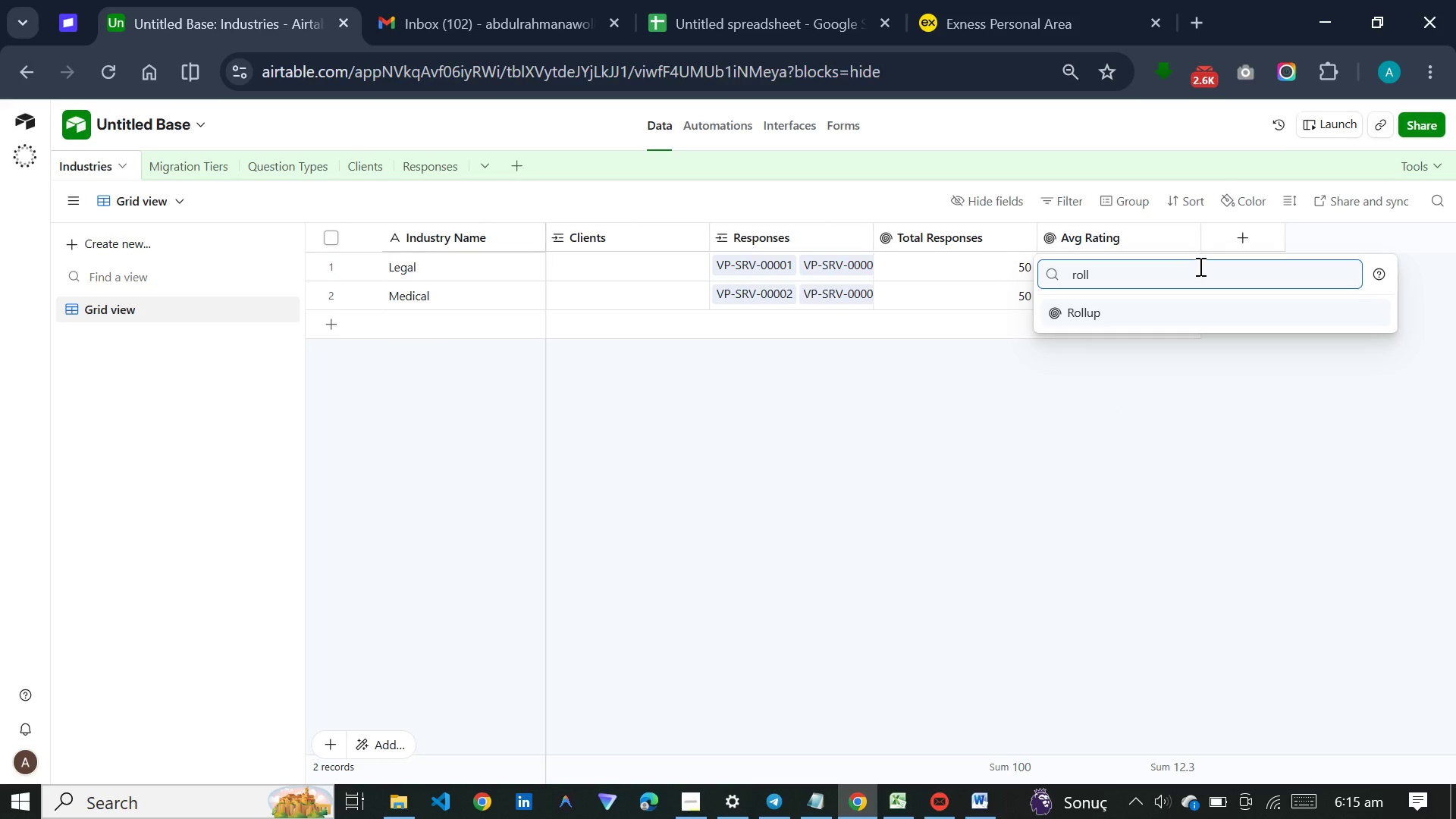 
key(Enter)
 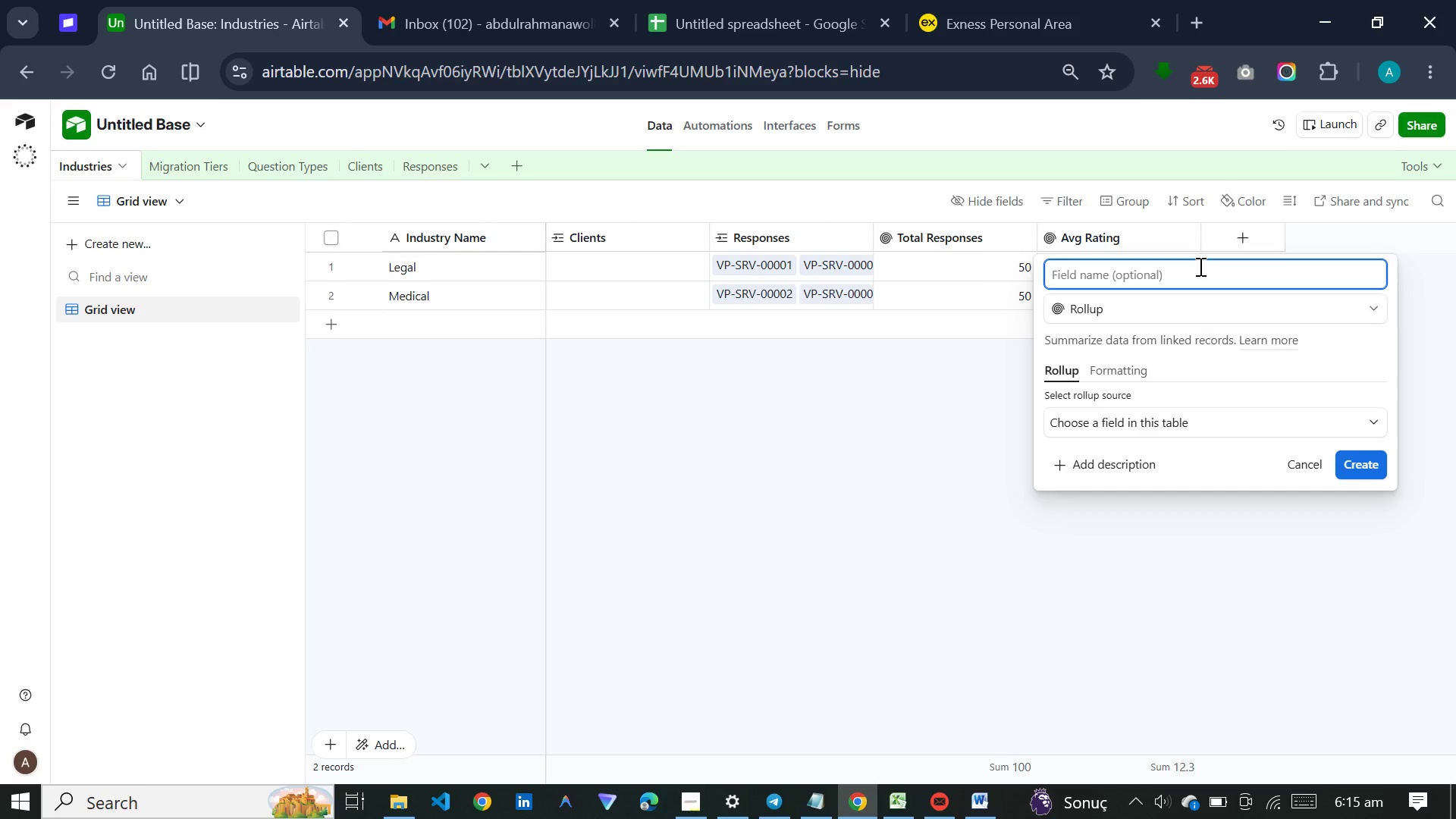 
hold_key(key=MetaLeft, duration=0.77)
 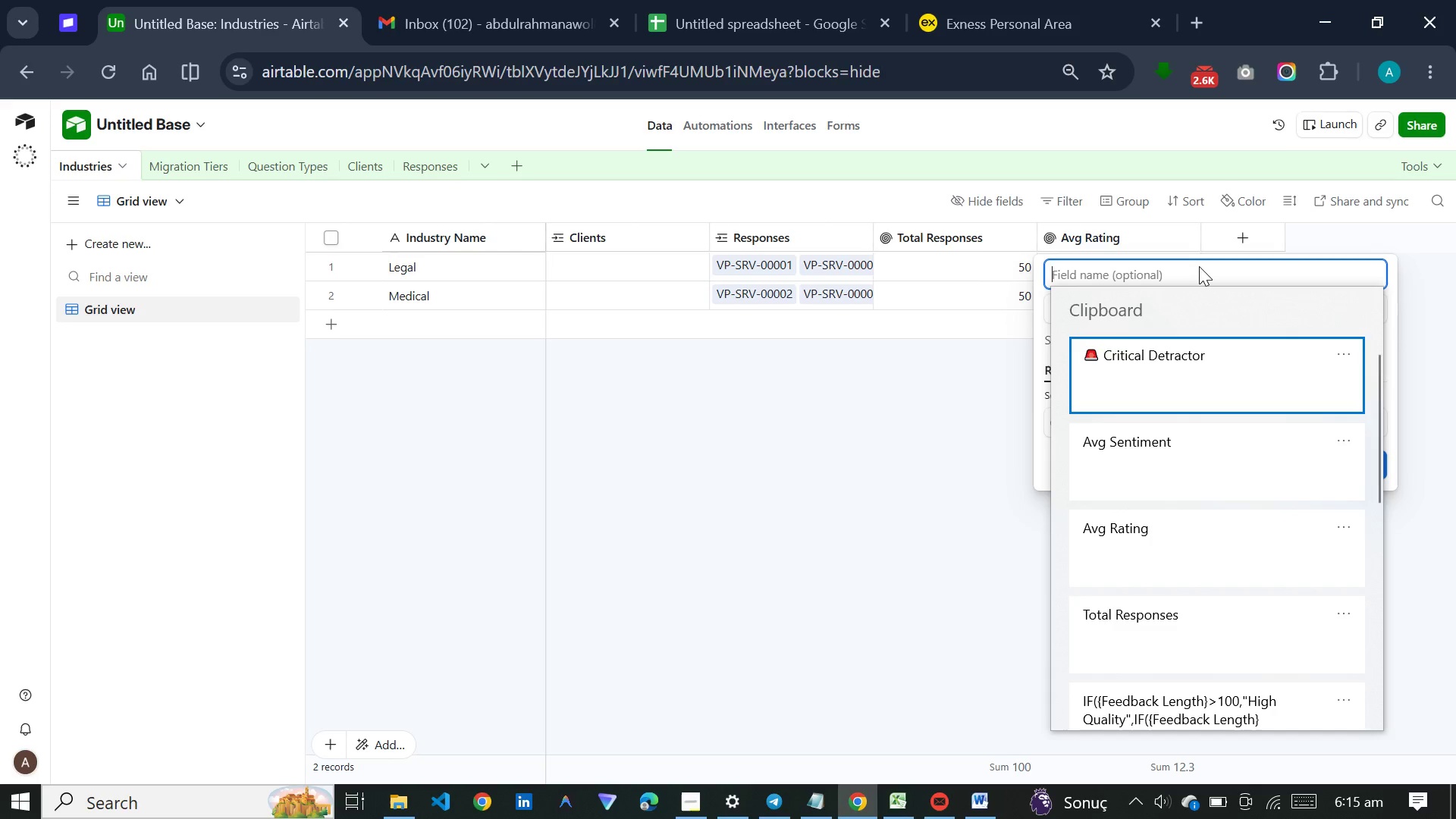 
key(ArrowDown)
 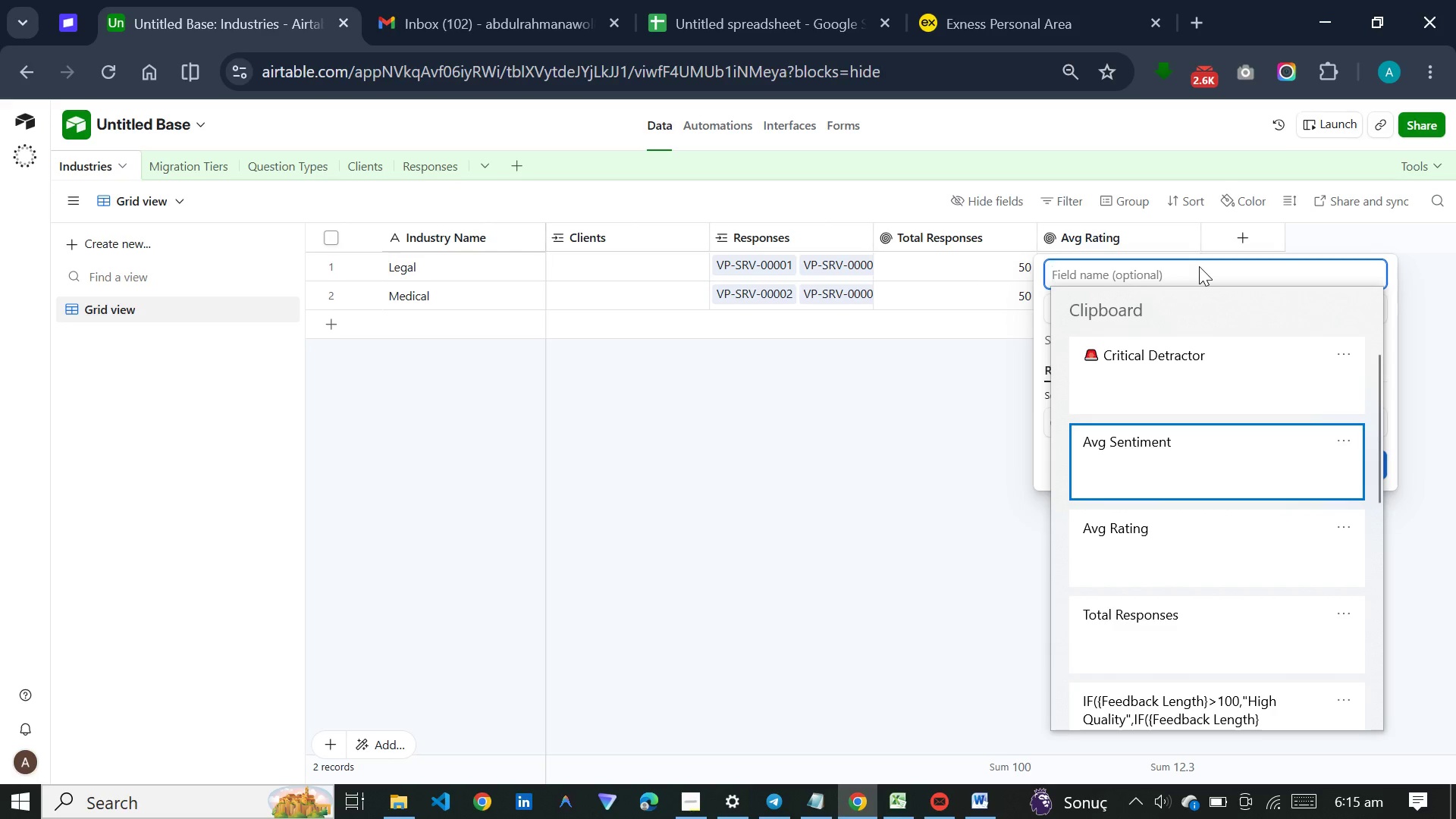 
key(Enter)
 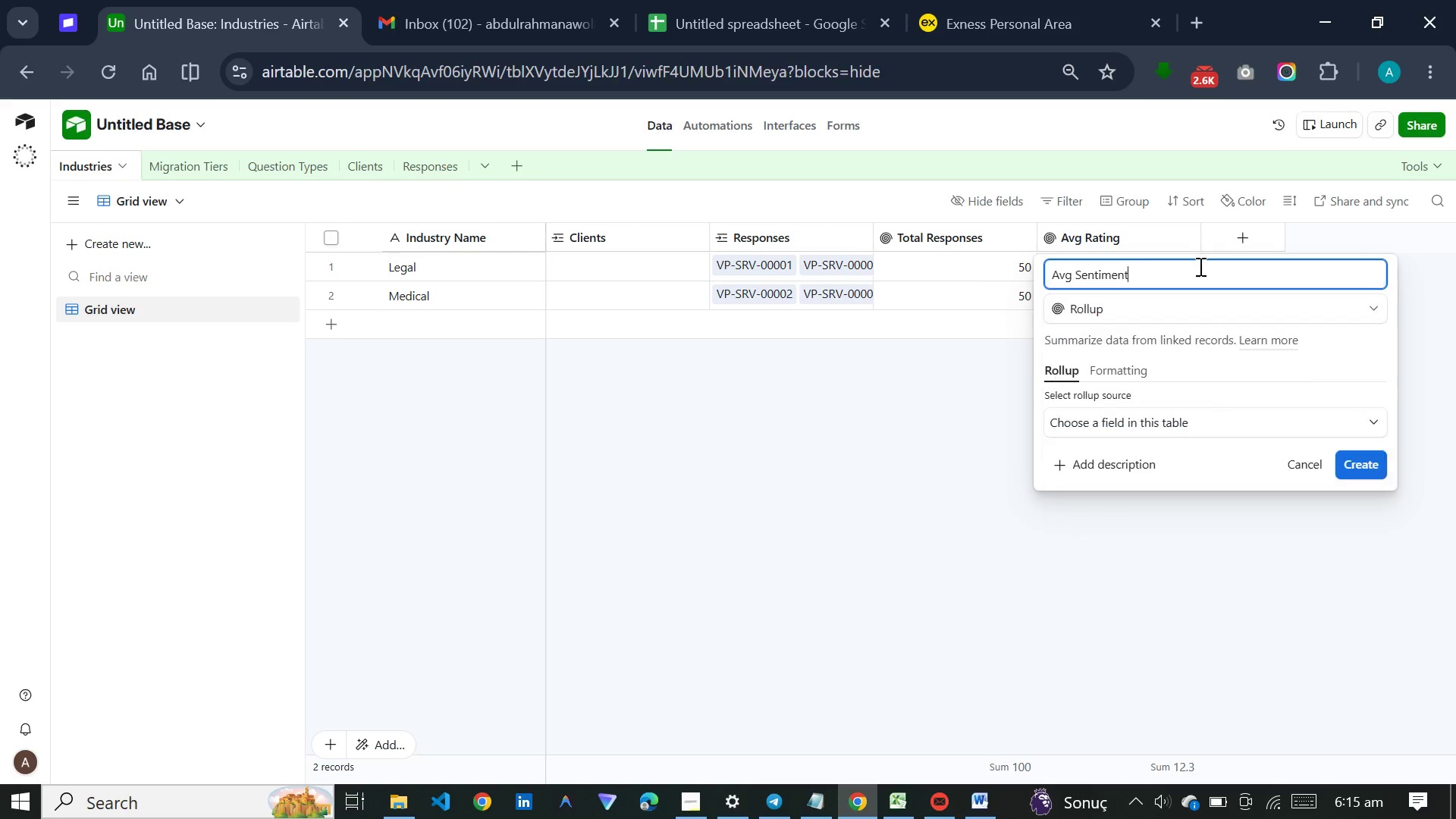 
key(Control+ControlLeft)
 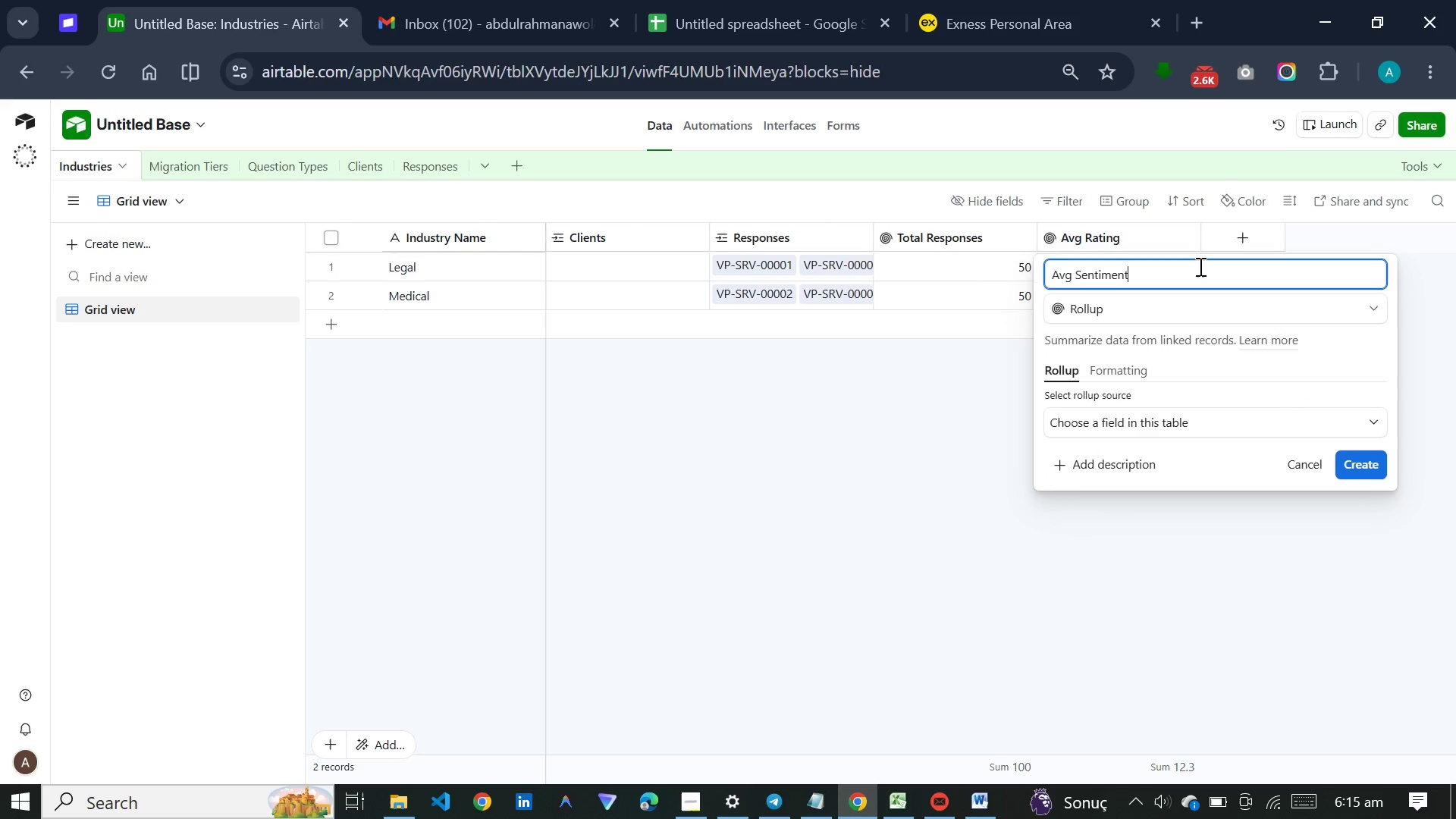 
left_click([1128, 386])
 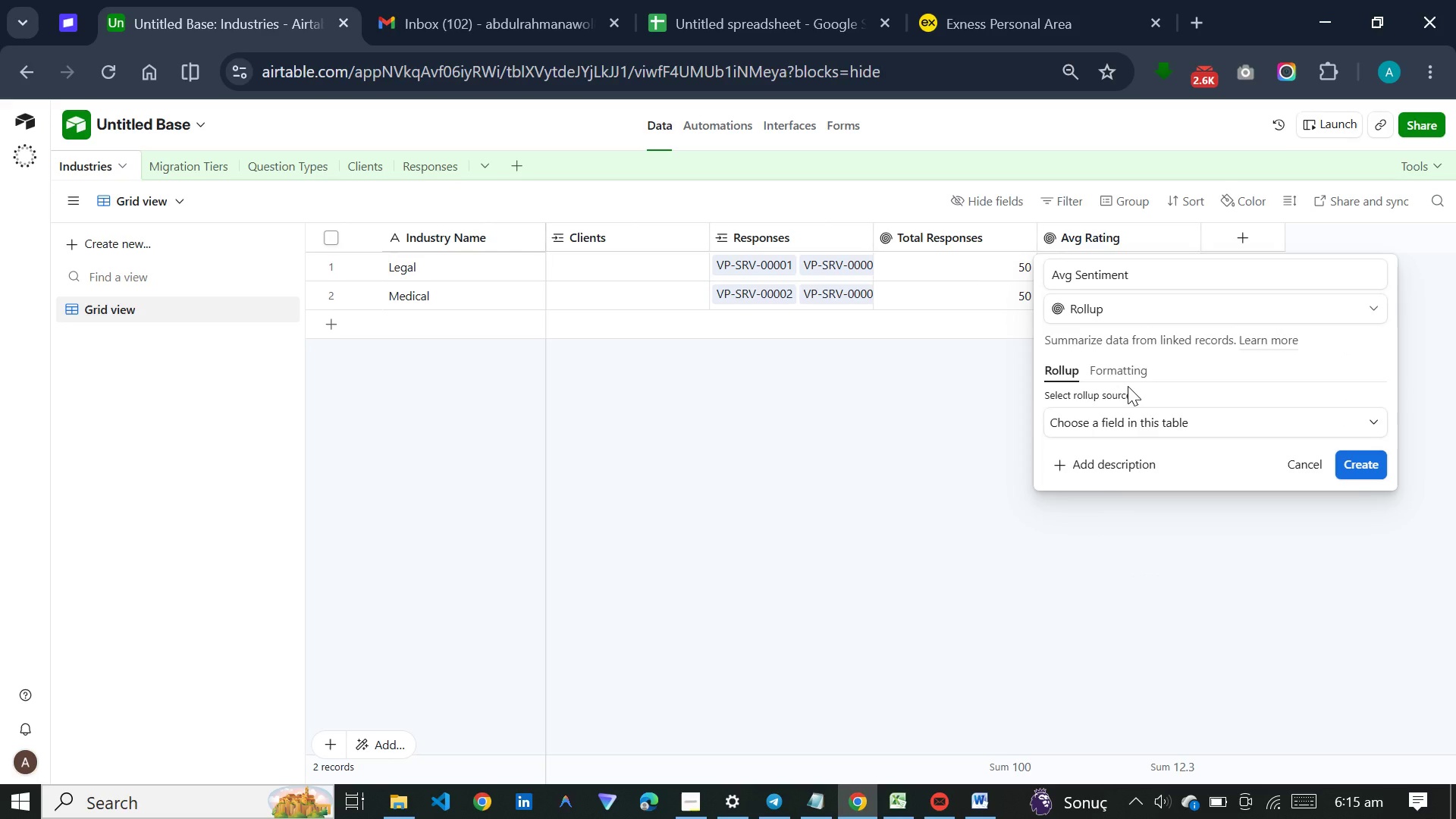 
left_click([1122, 413])
 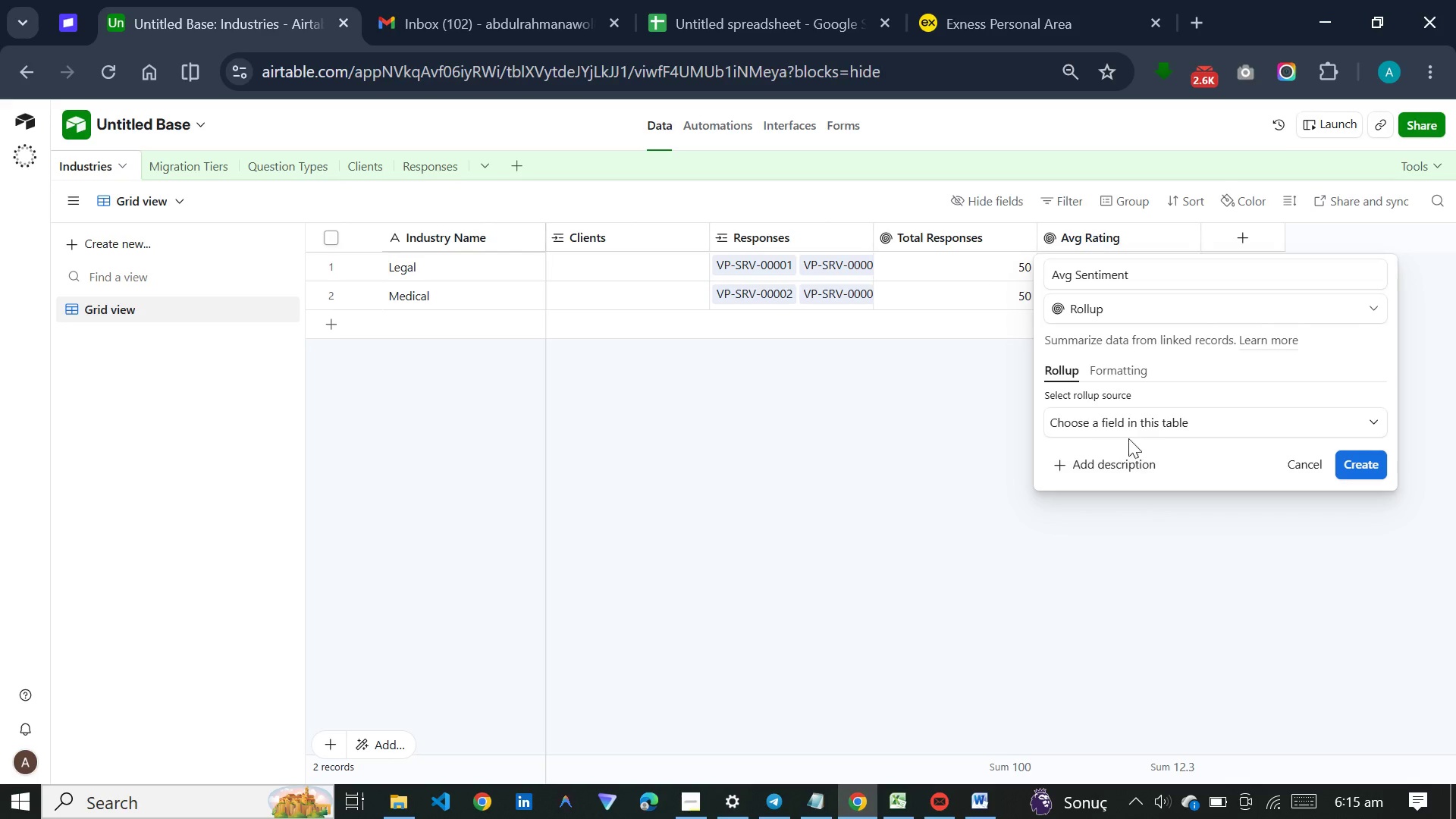 
left_click([1131, 435])
 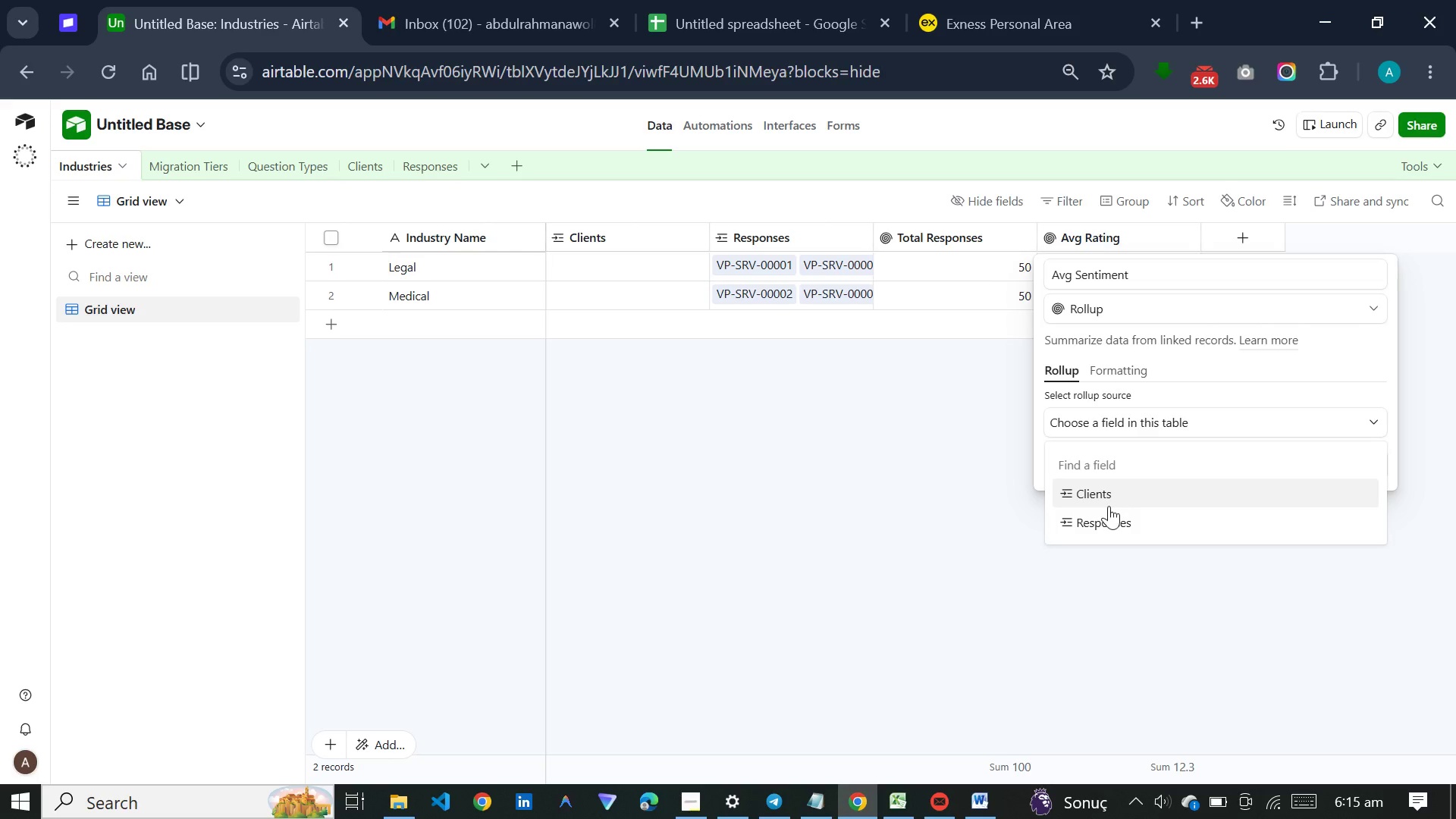 
left_click([1109, 506])
 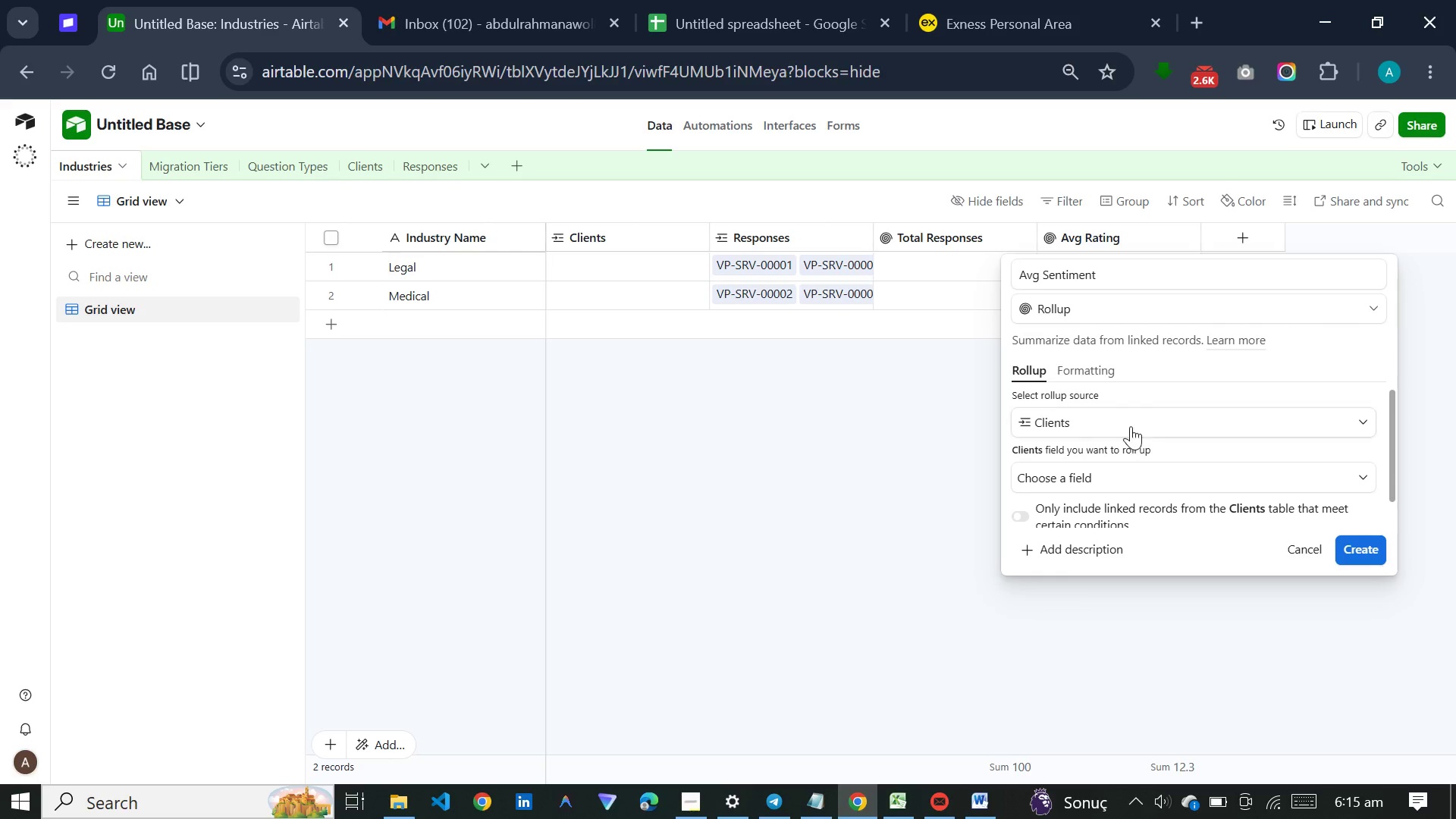 
left_click([1131, 423])
 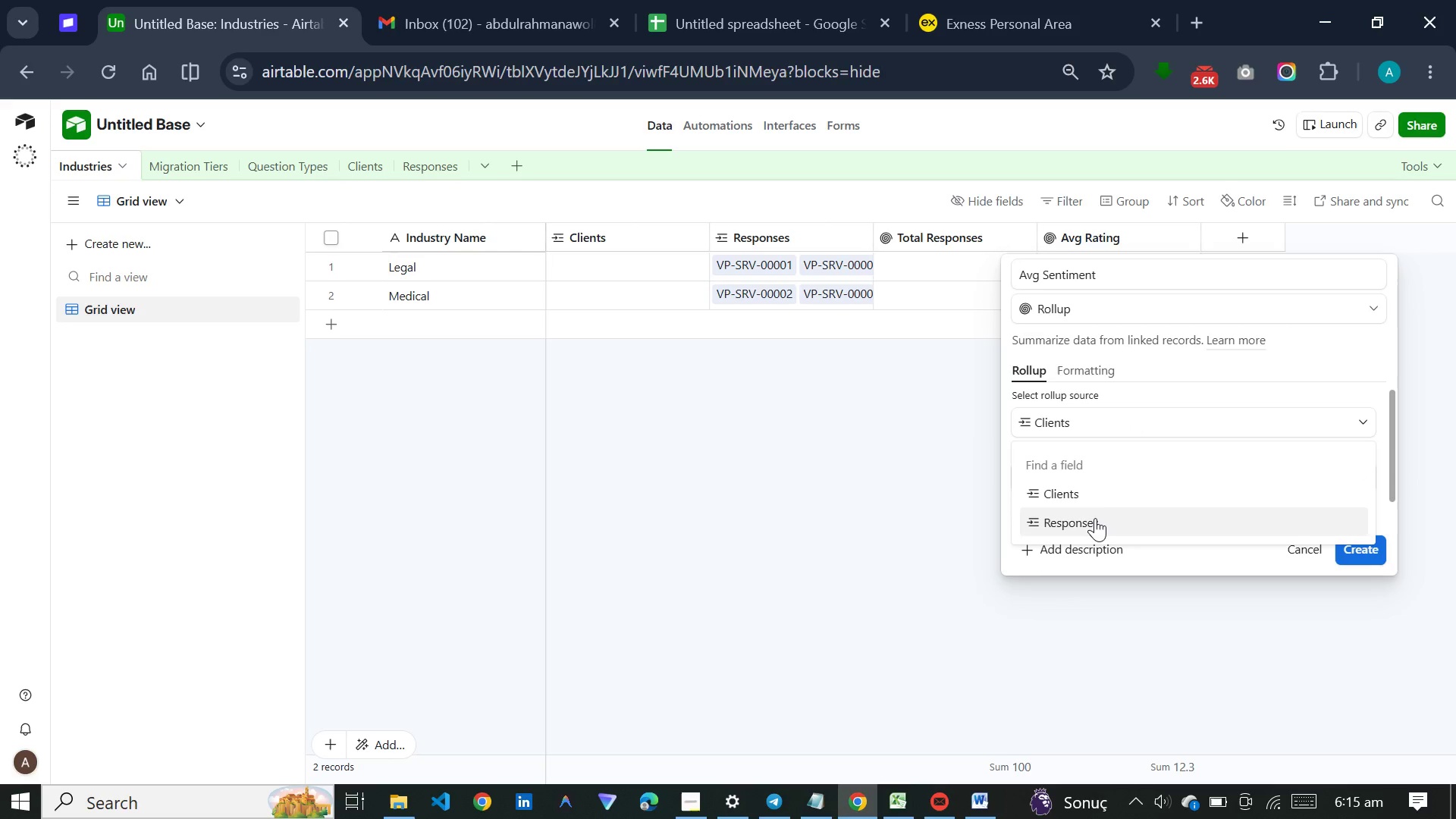 
left_click([1095, 518])
 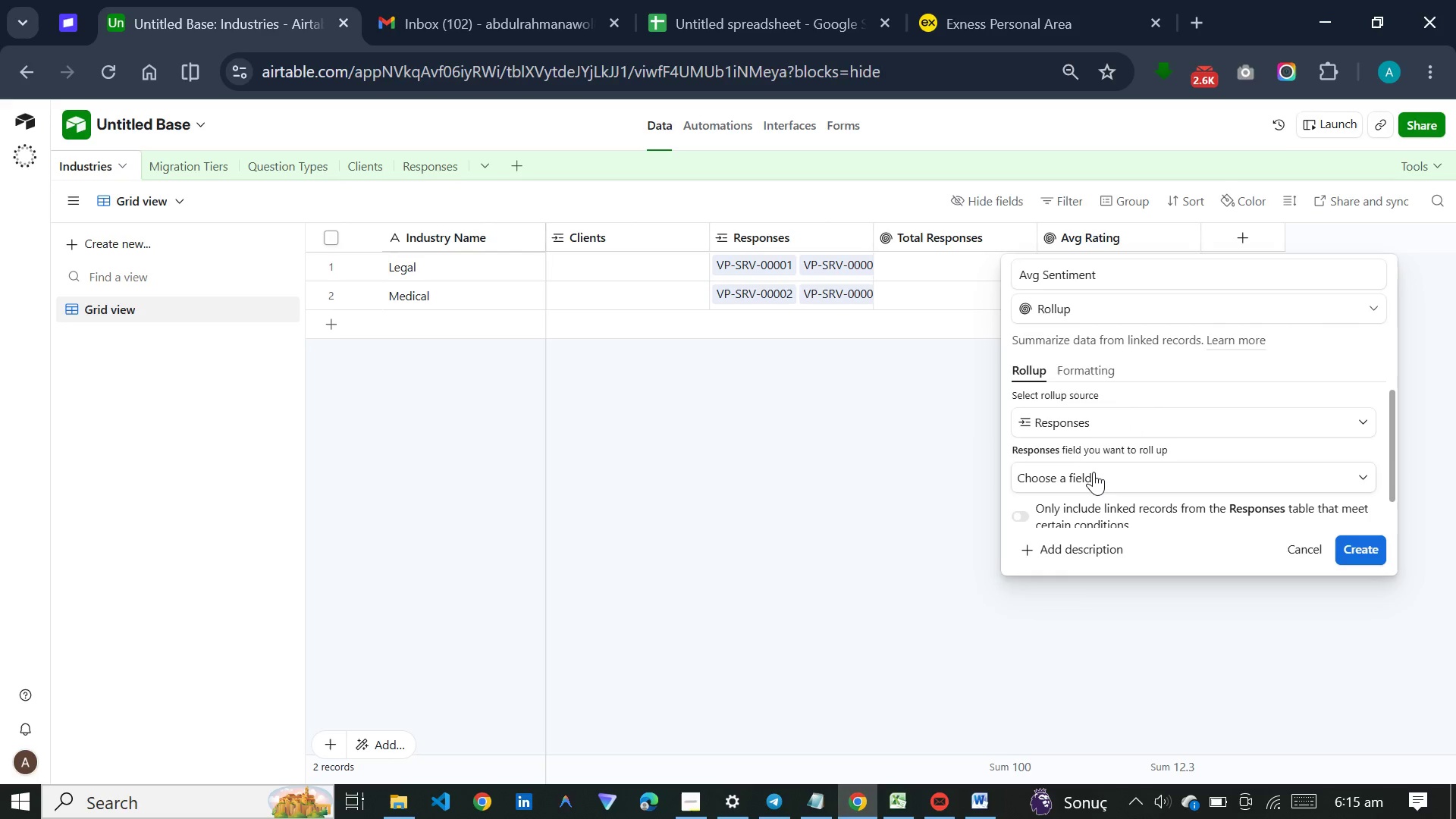 
left_click([1094, 475])
 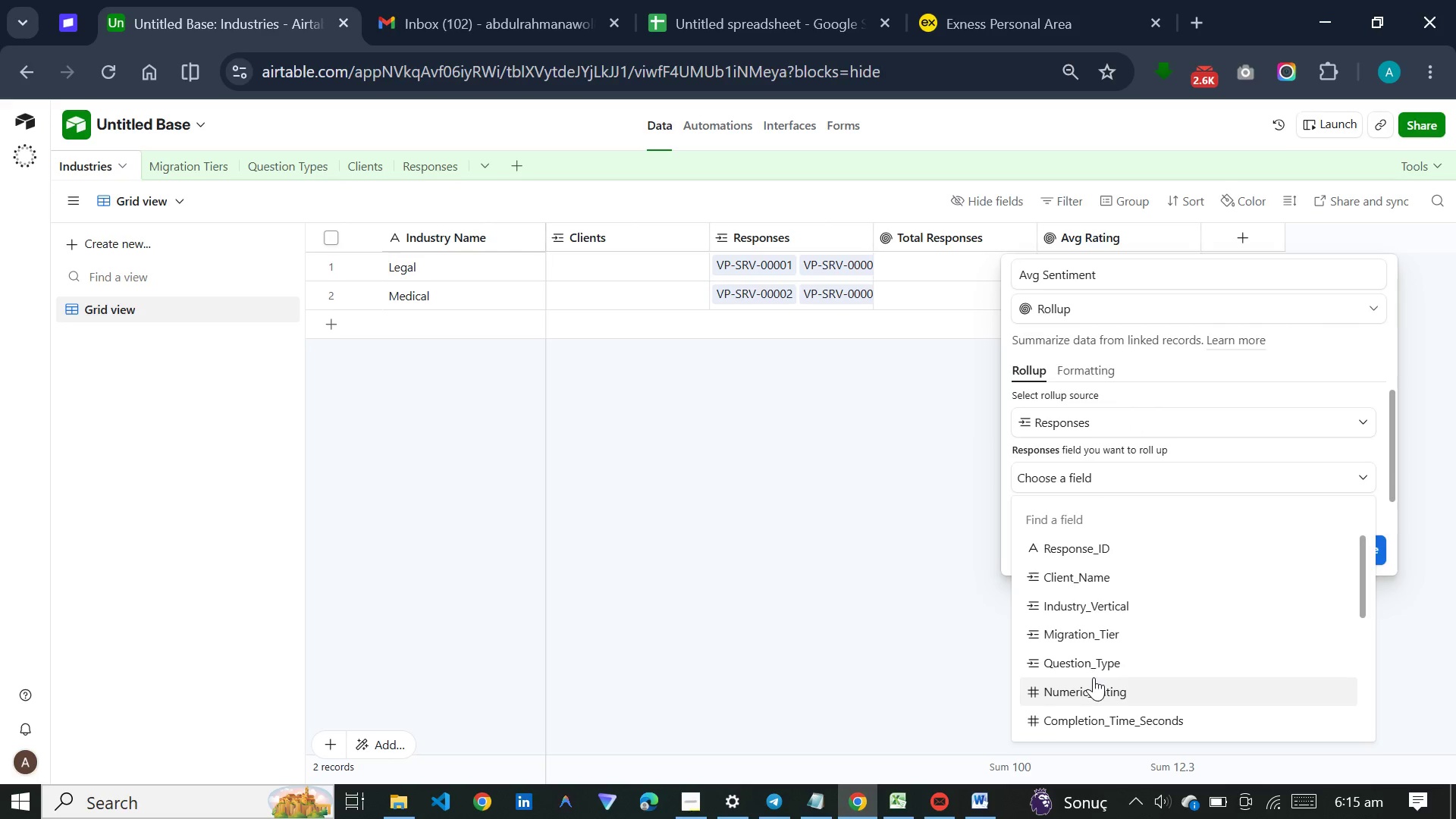 
scroll: coordinate [1094, 673], scroll_direction: down, amount: 7.0
 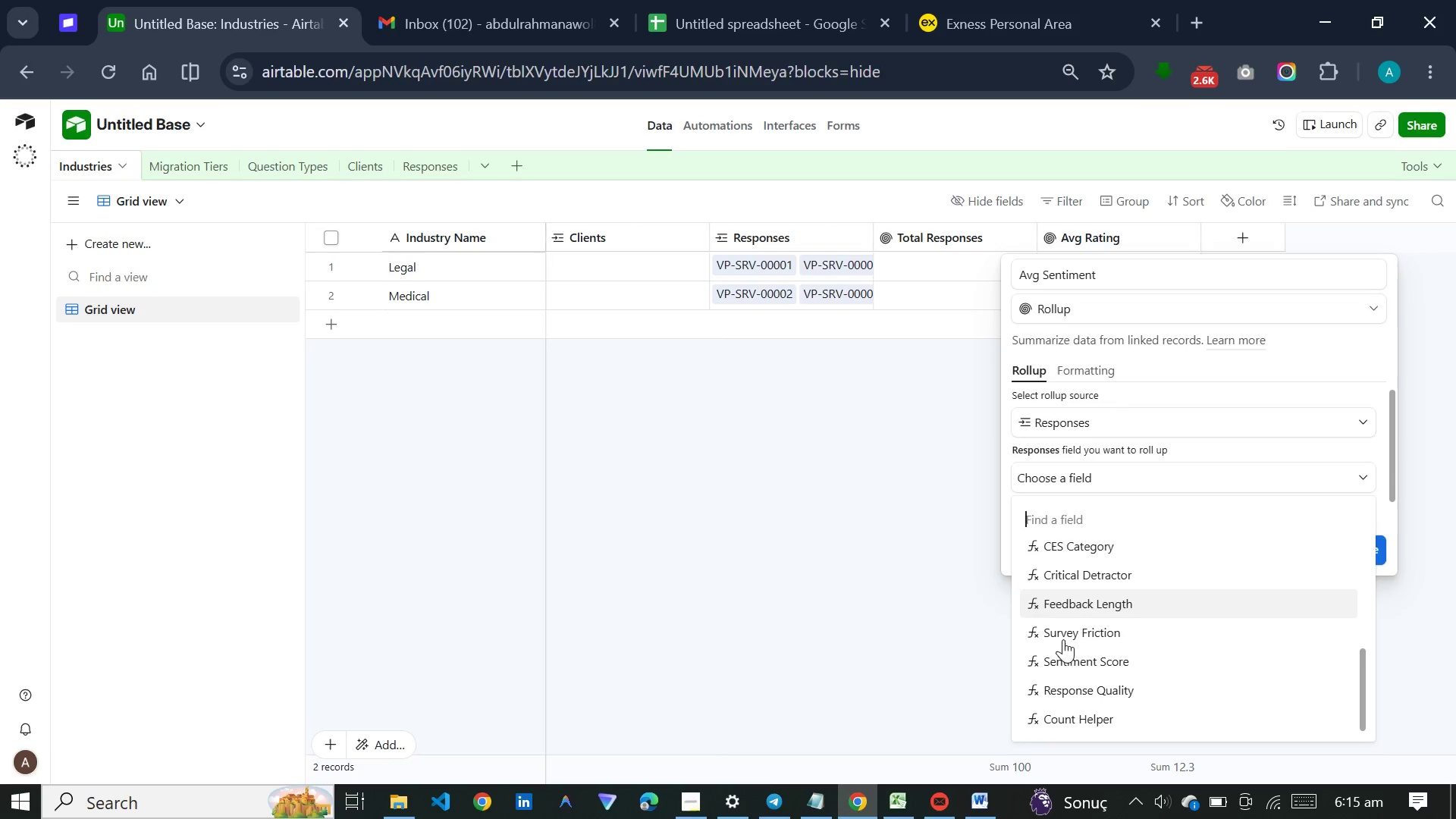 
left_click([1058, 667])
 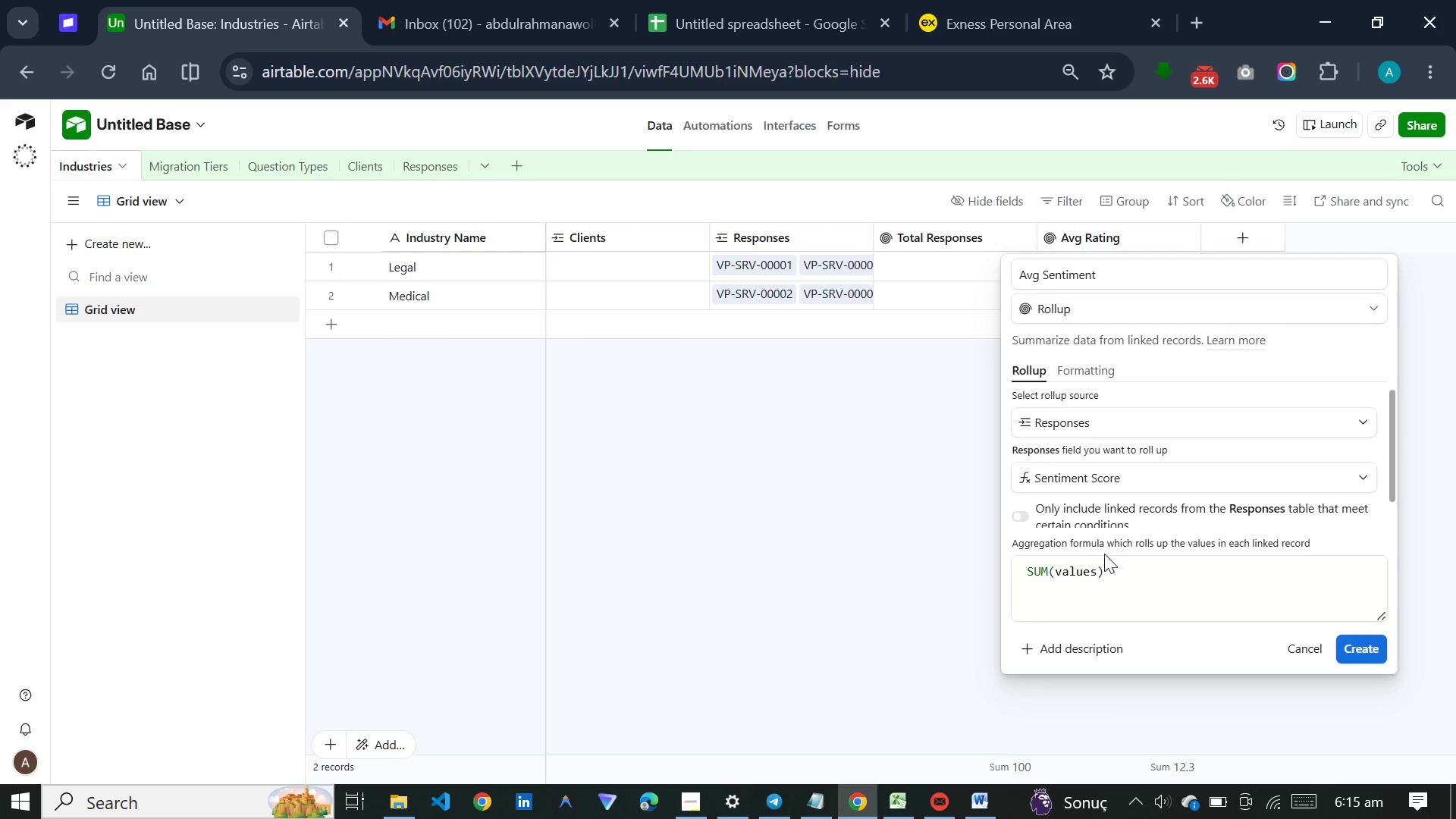 
left_click_drag(start_coordinate=[1107, 558], to_coordinate=[1049, 563])
 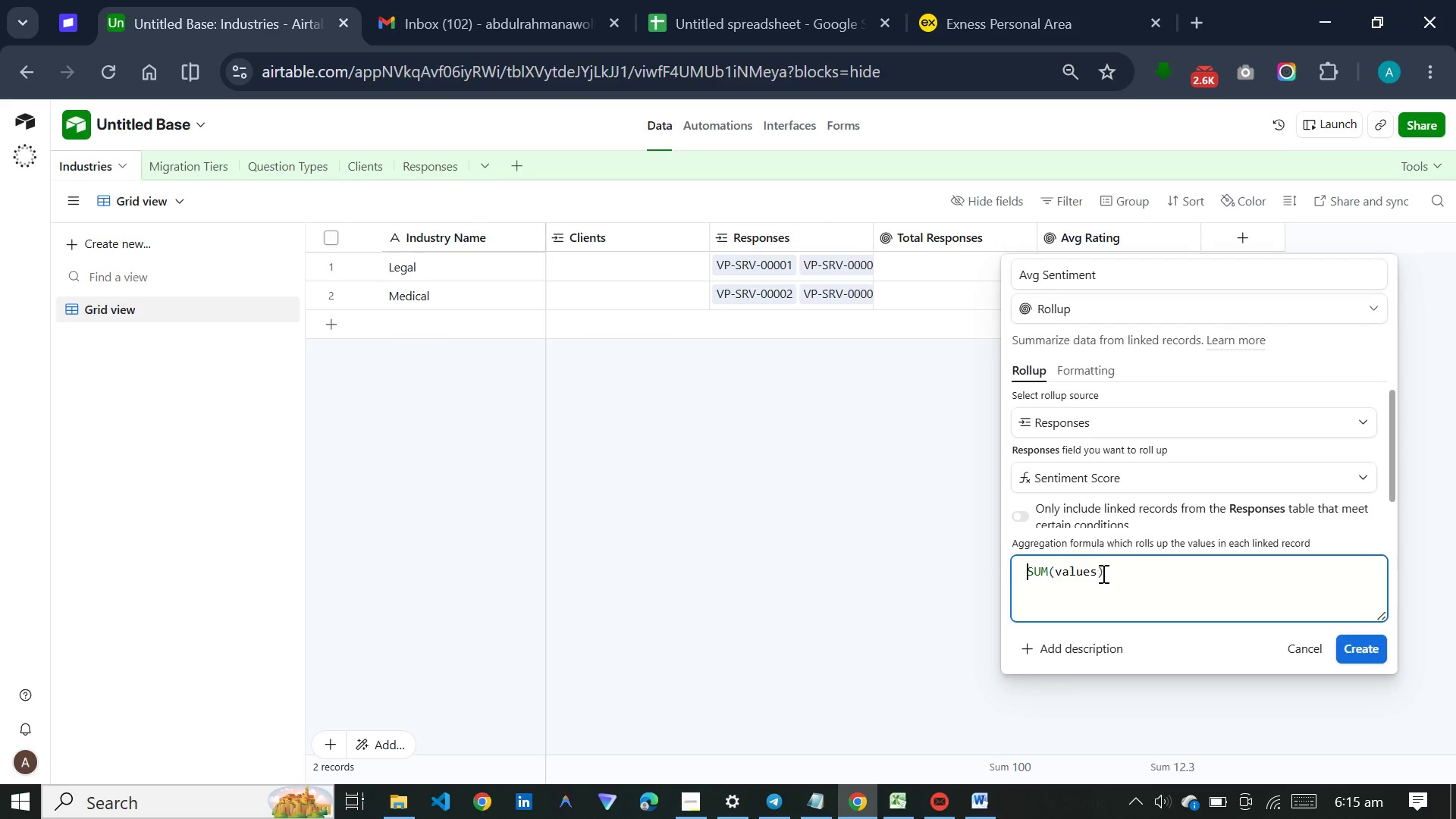 
left_click_drag(start_coordinate=[1102, 573], to_coordinate=[990, 573])
 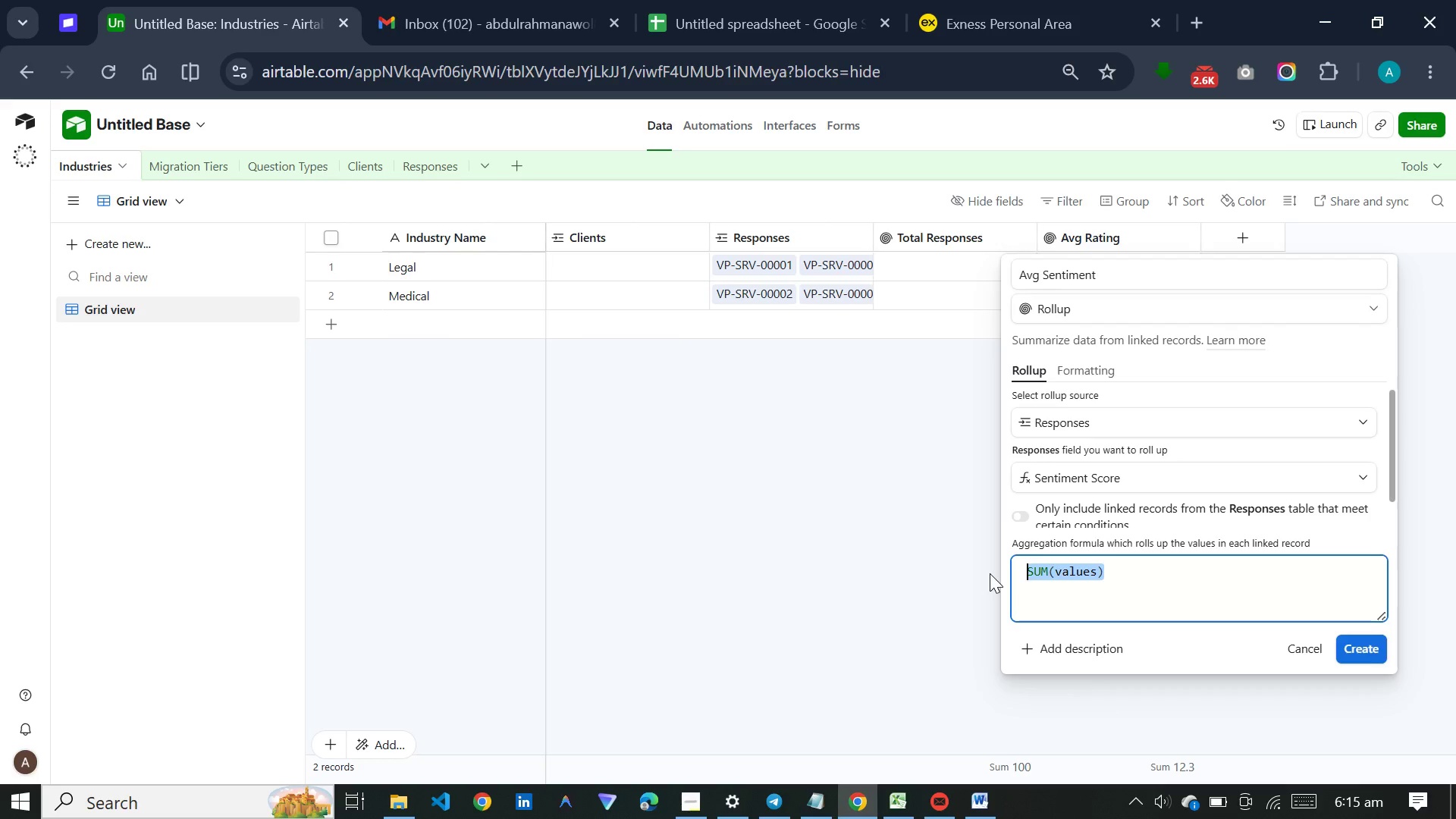 
key(A)
 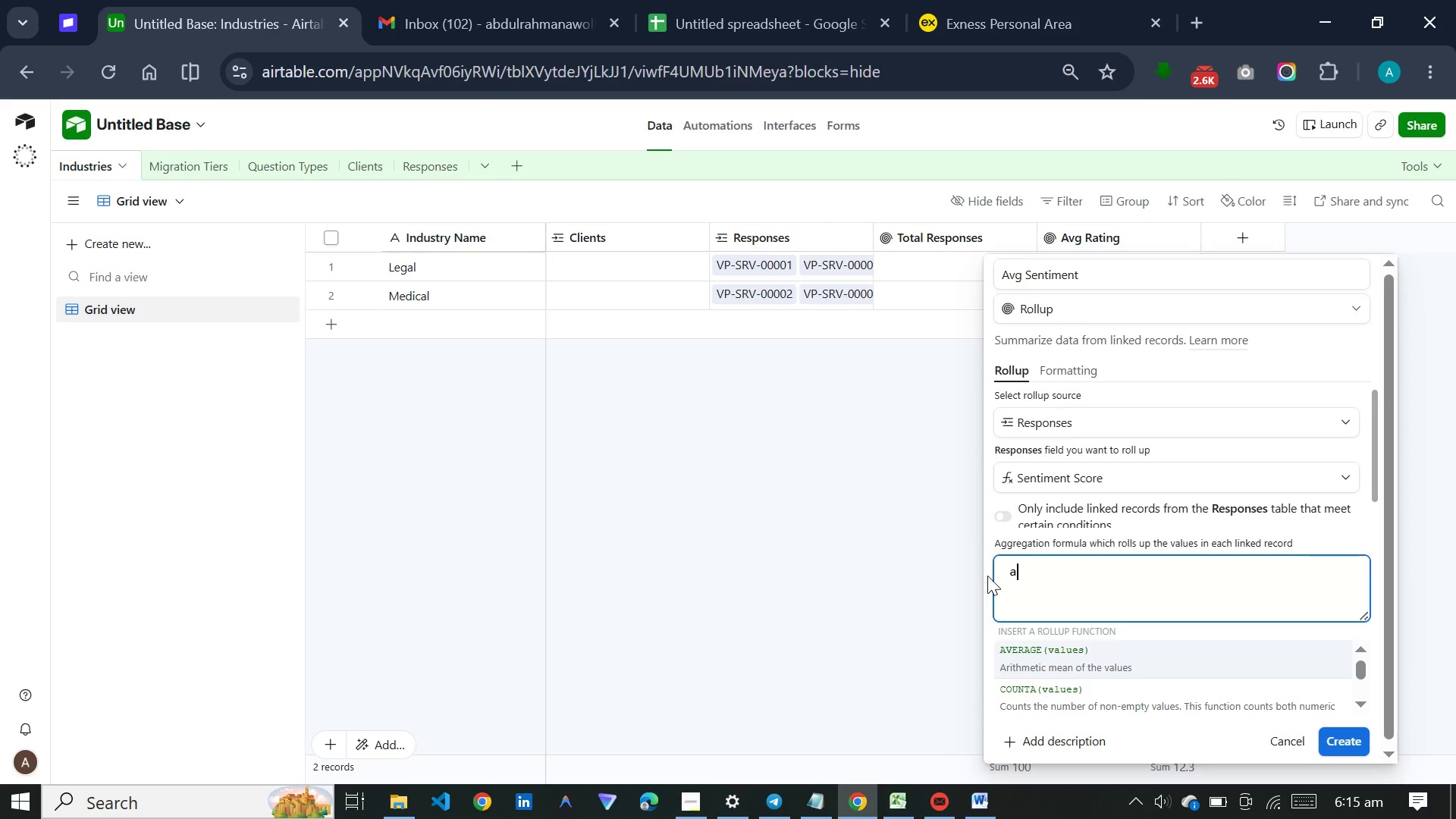 
key(Enter)
 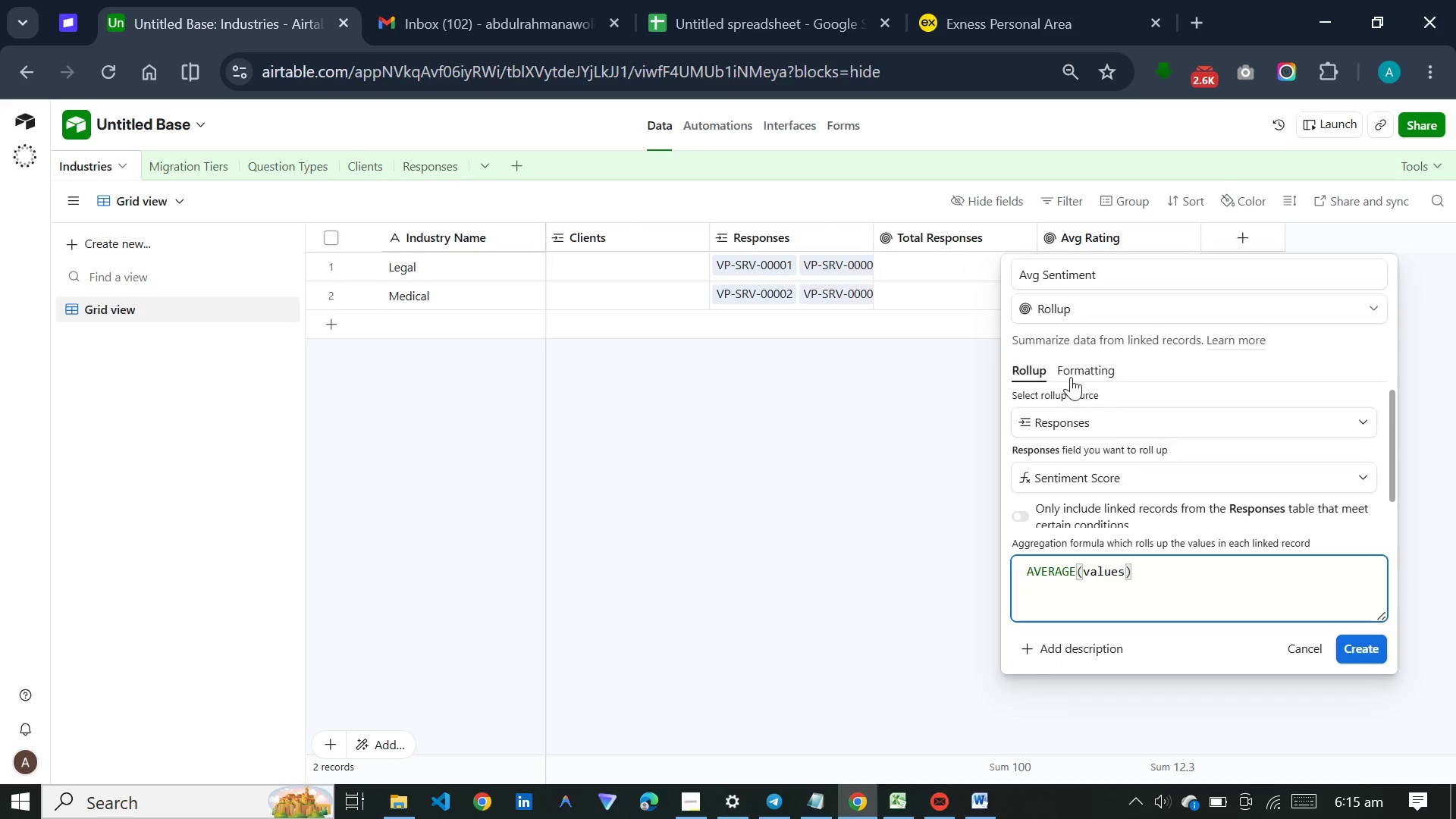 
left_click([1071, 377])
 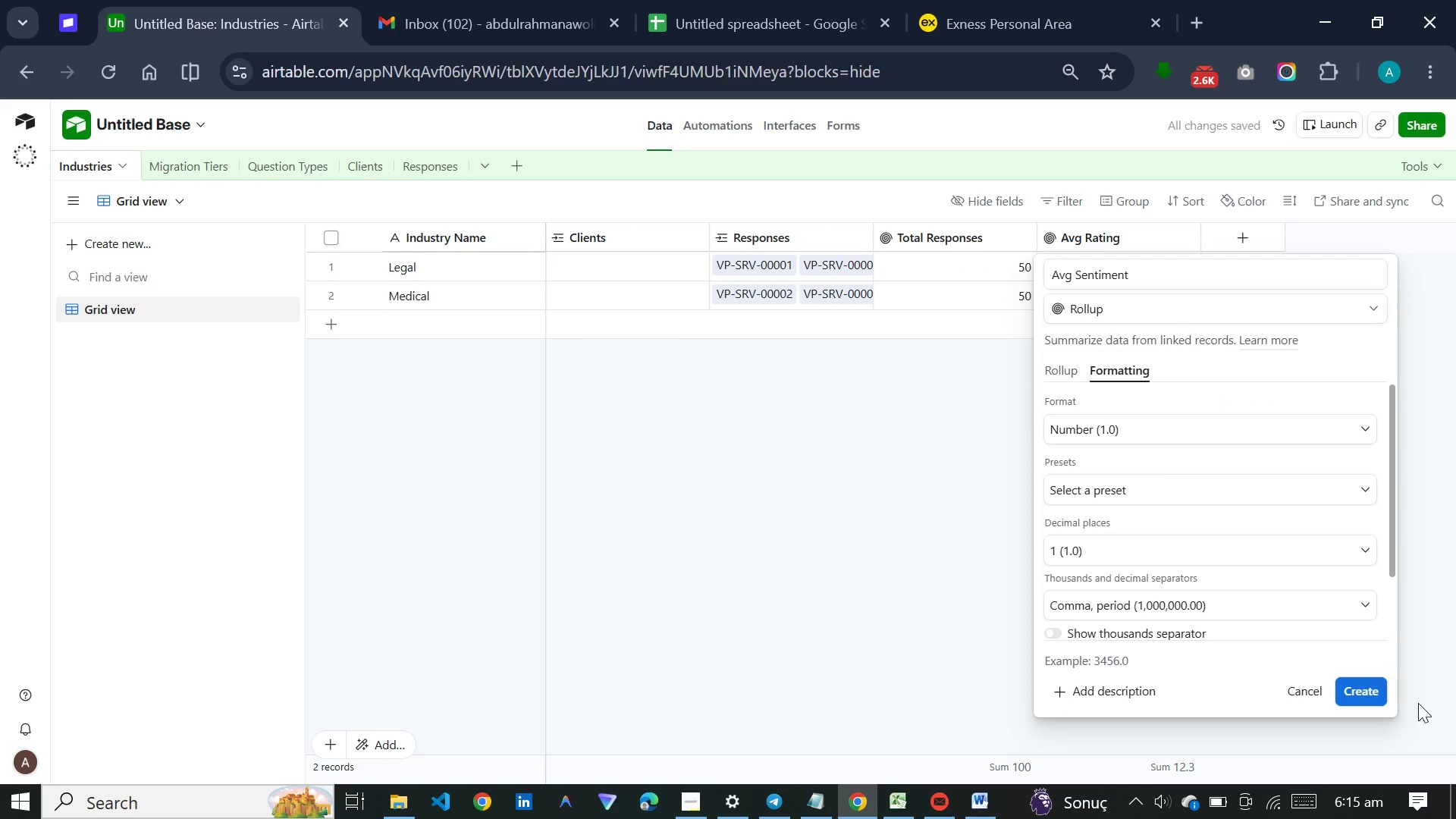 
left_click([1385, 688])
 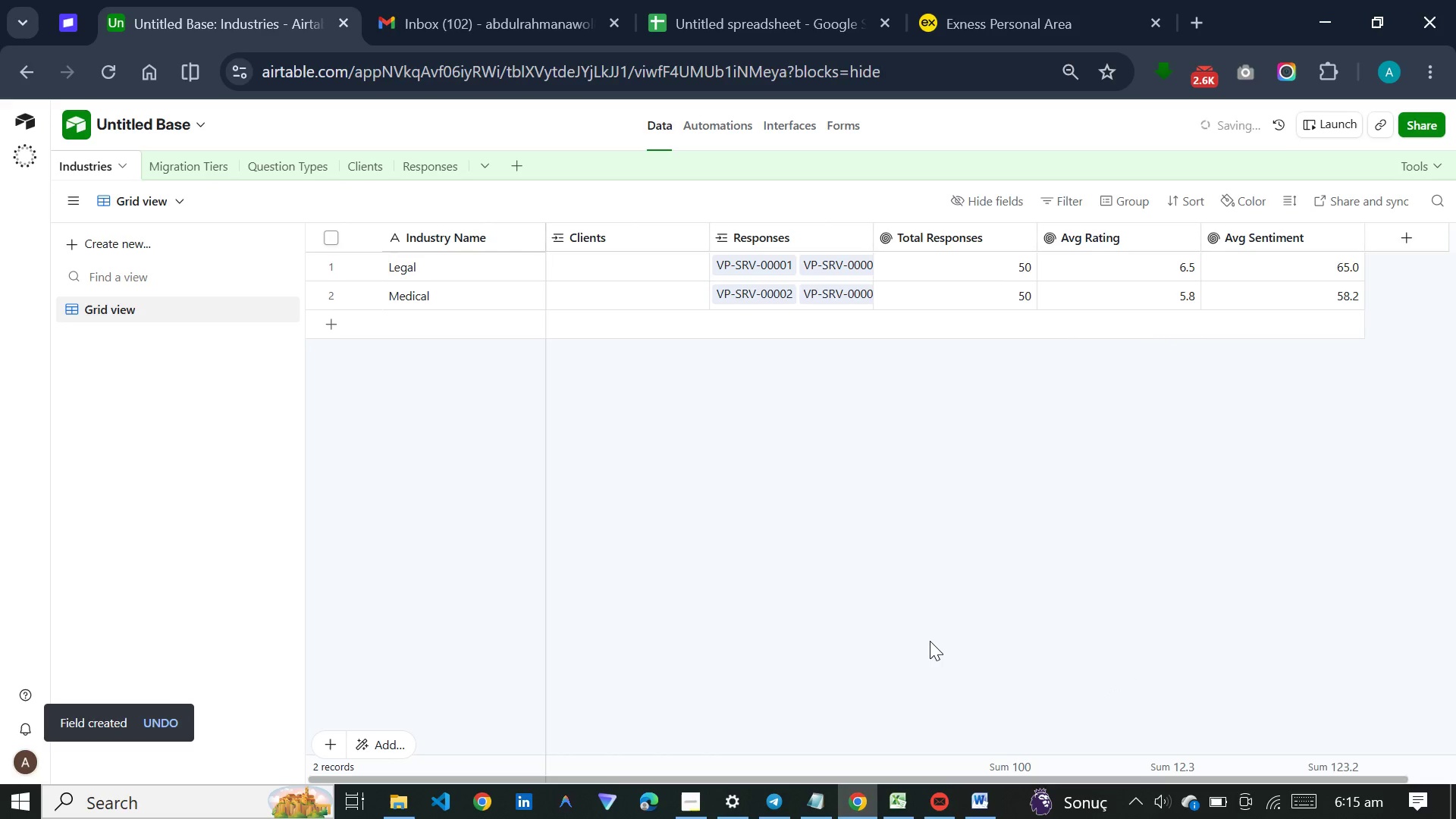 
left_click([930, 638])
 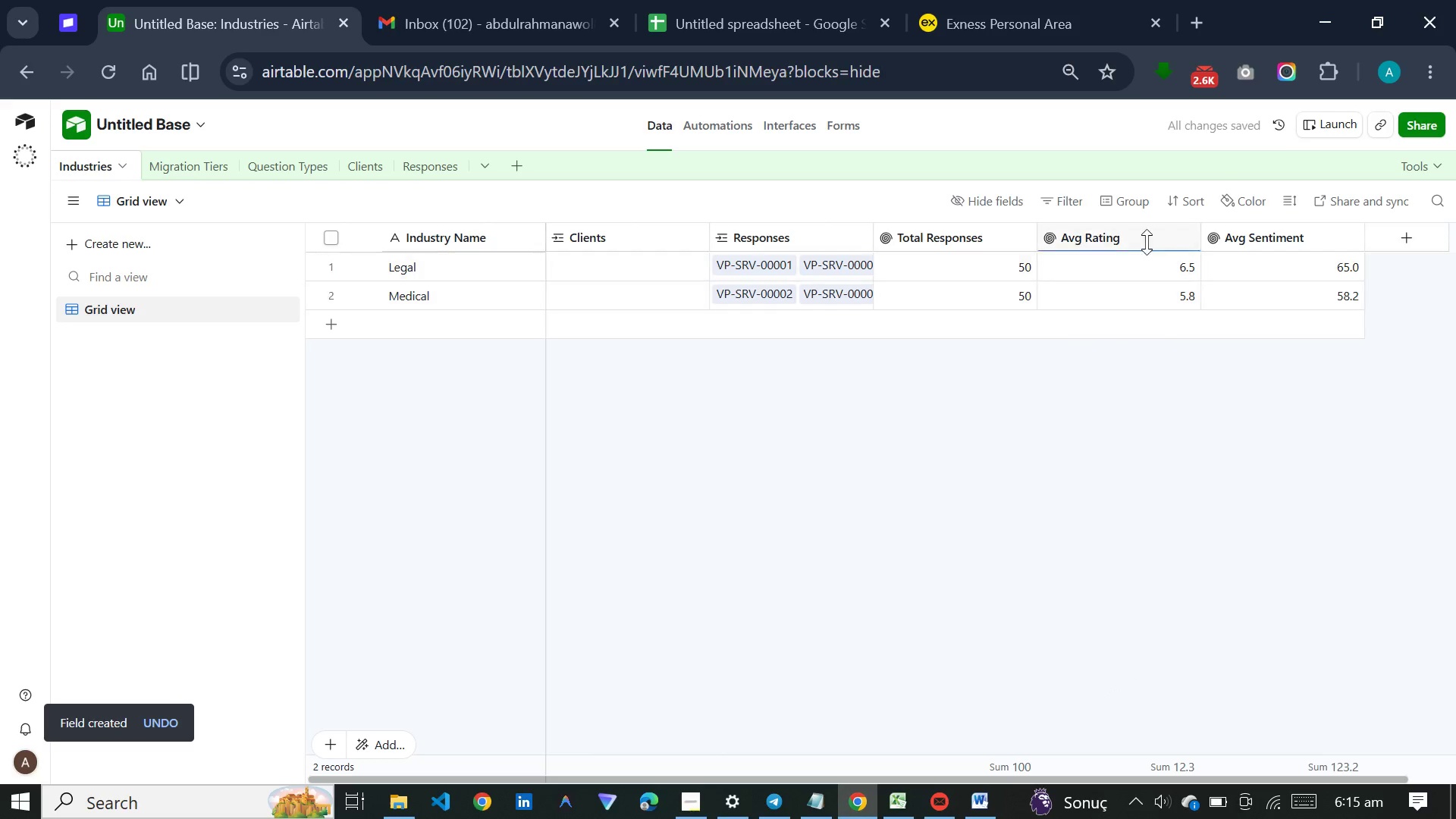 
double_click([1147, 242])
 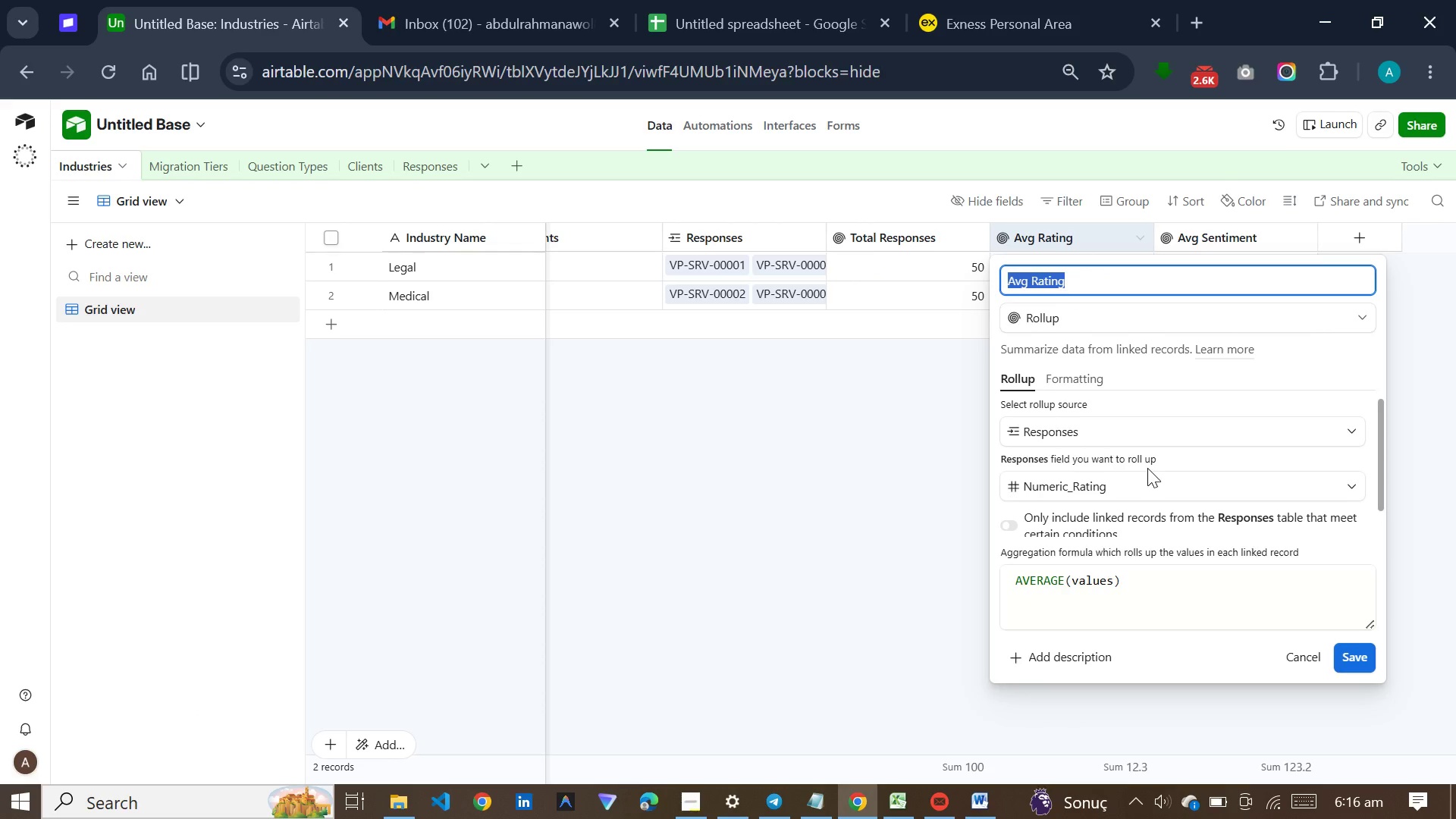 
wait(9.47)
 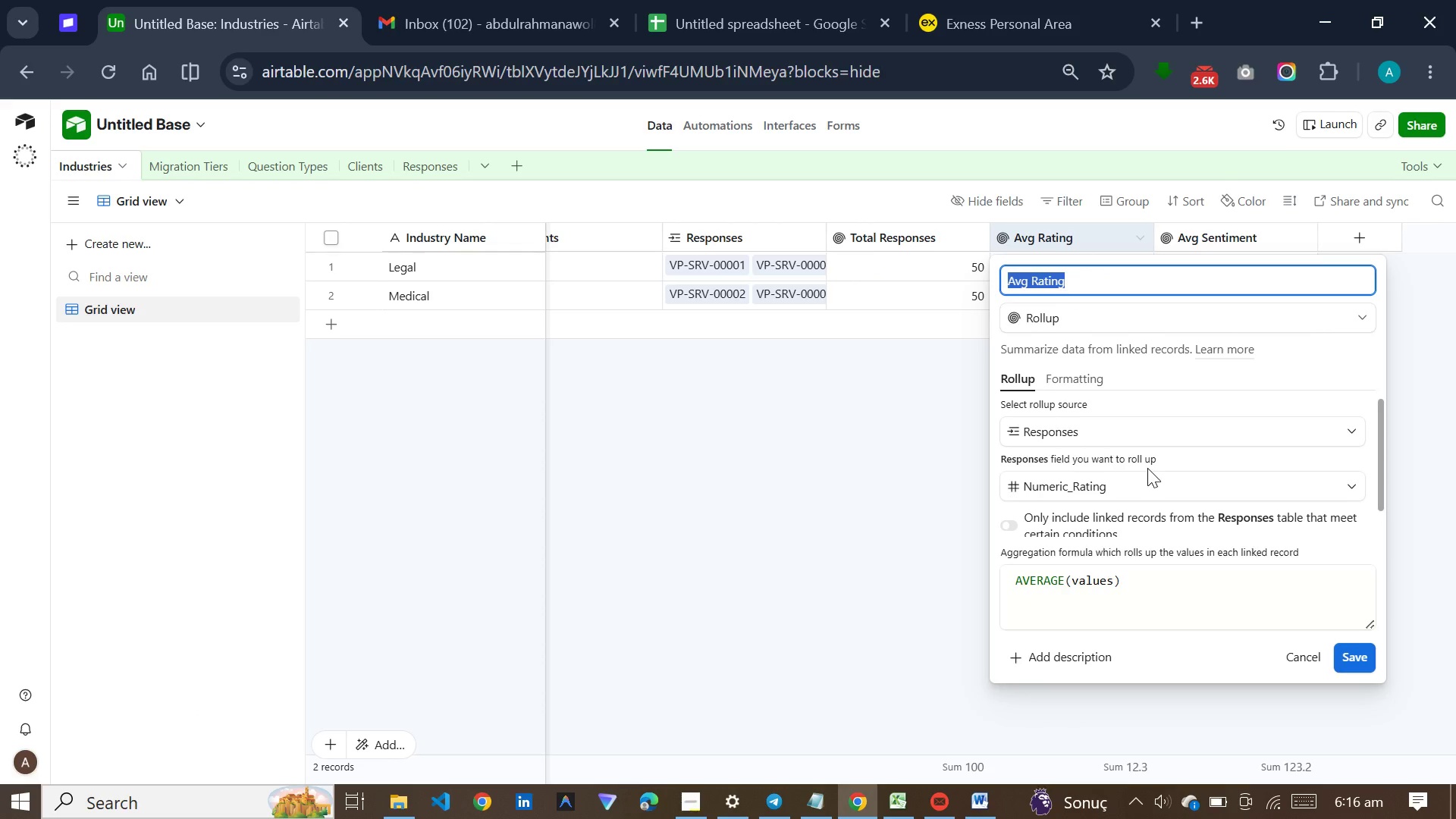 
left_click([973, 575])
 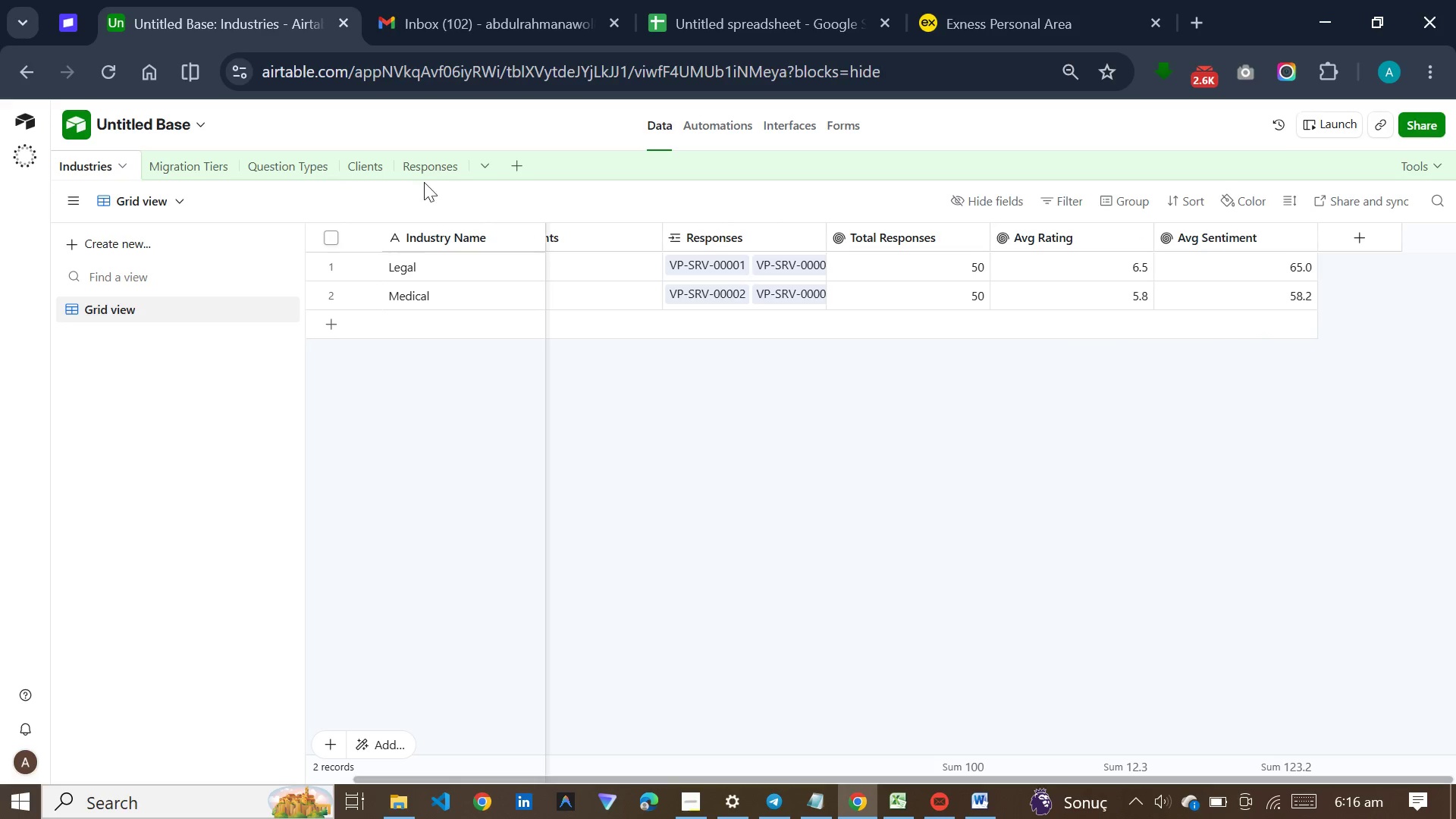 
left_click([267, 171])
 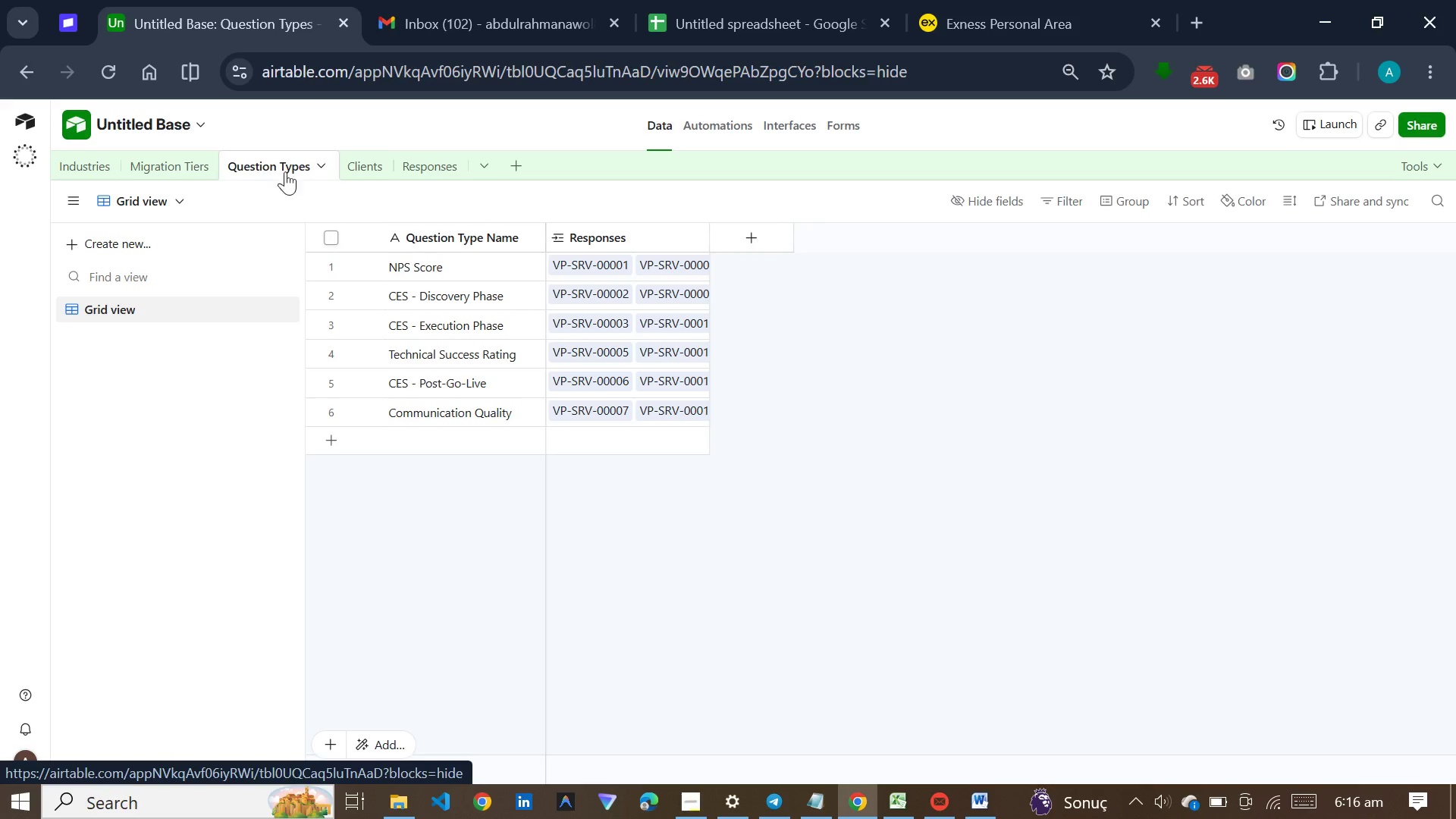 
left_click([739, 250])
 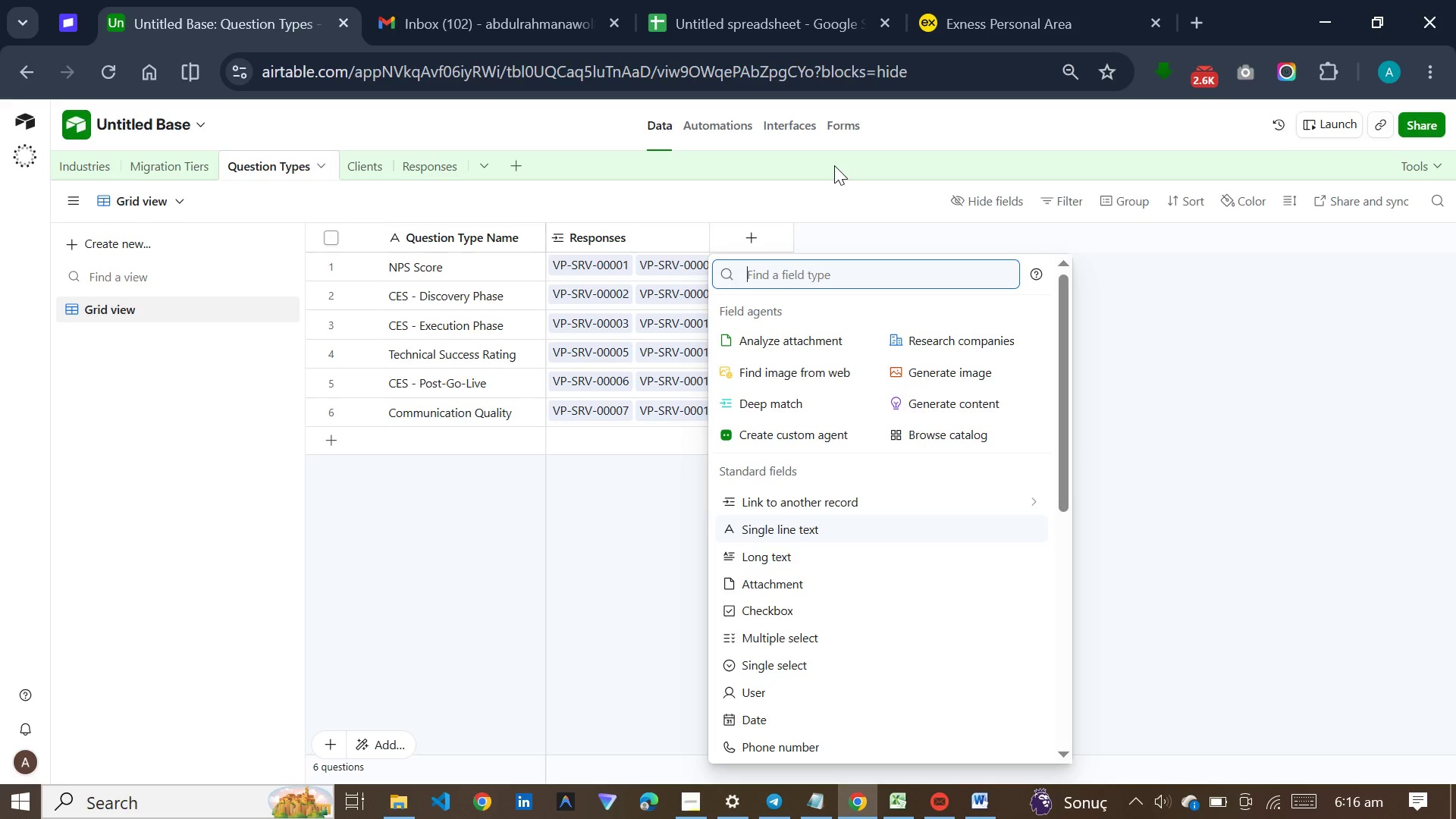 
wait(5.91)
 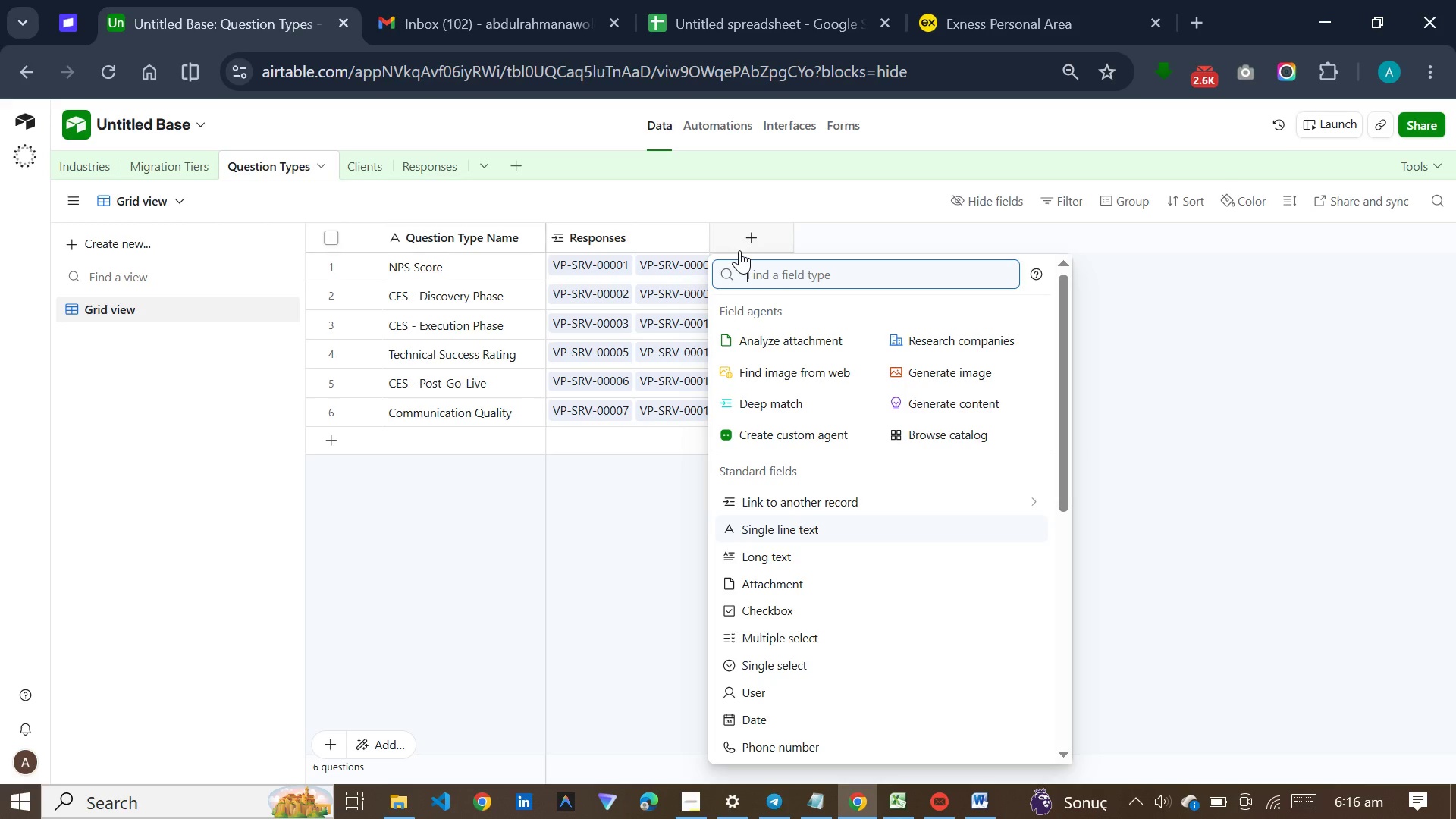 
type(rol)
 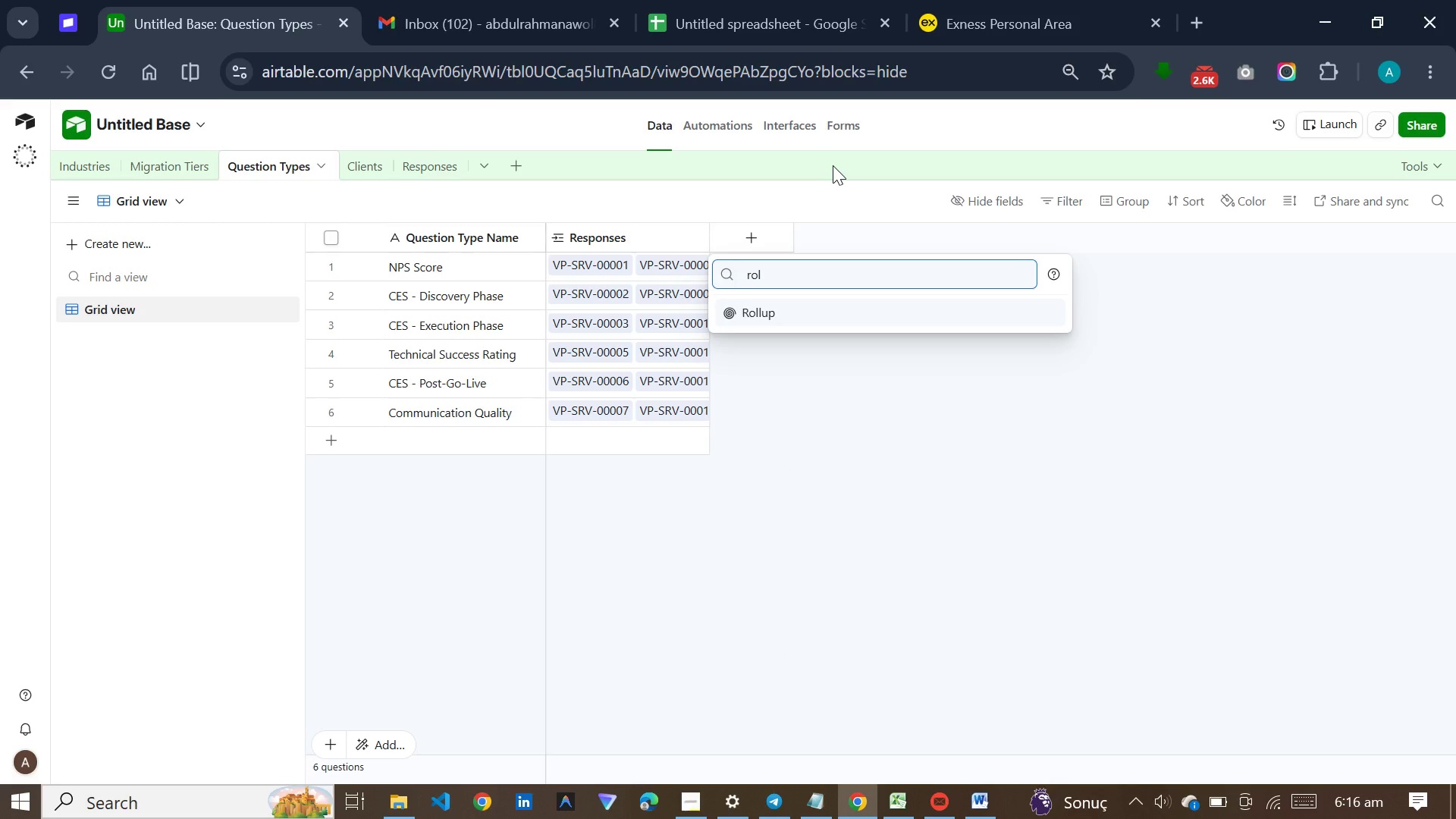 
key(Enter)
 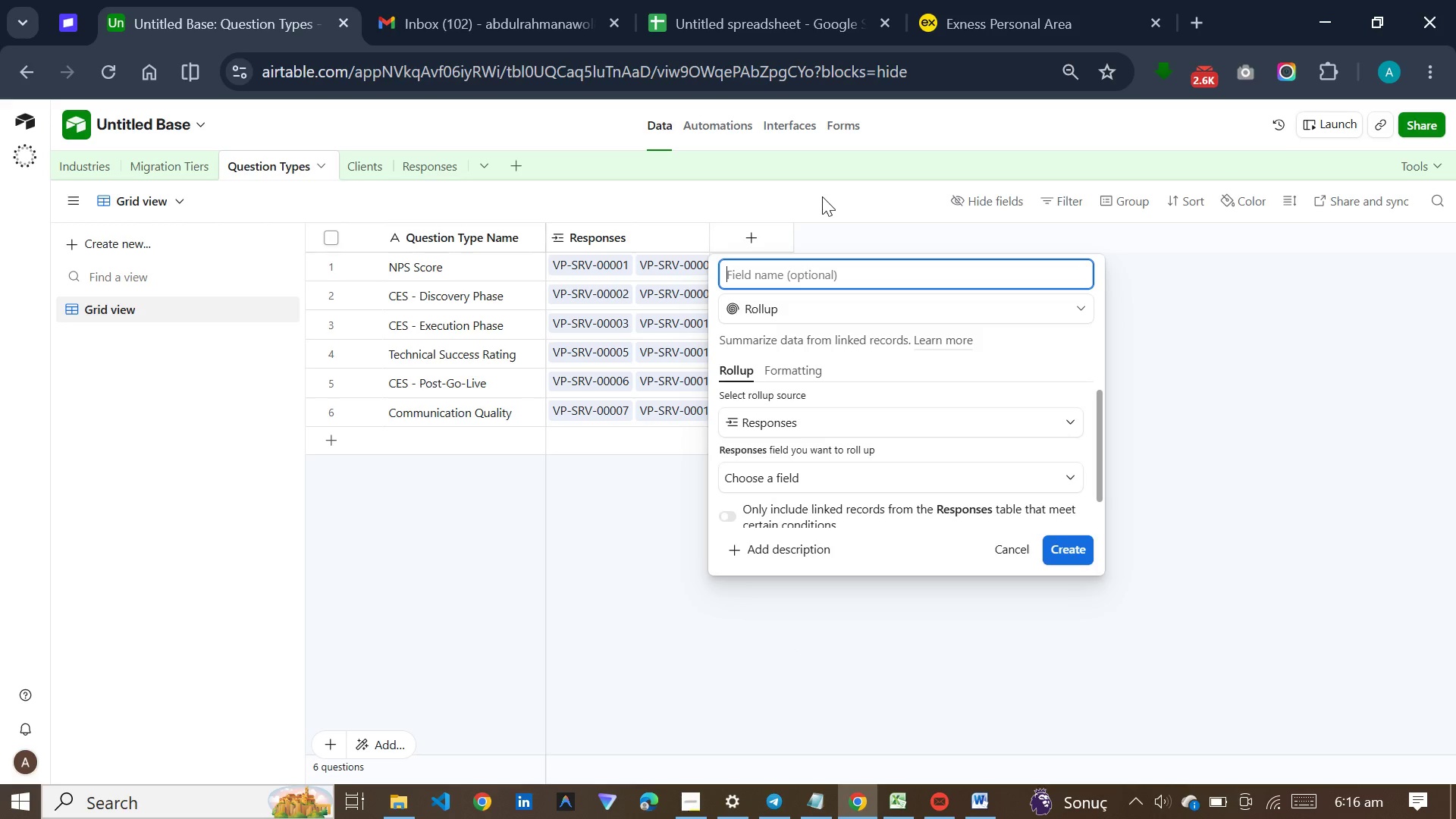 
key(Meta+V)
 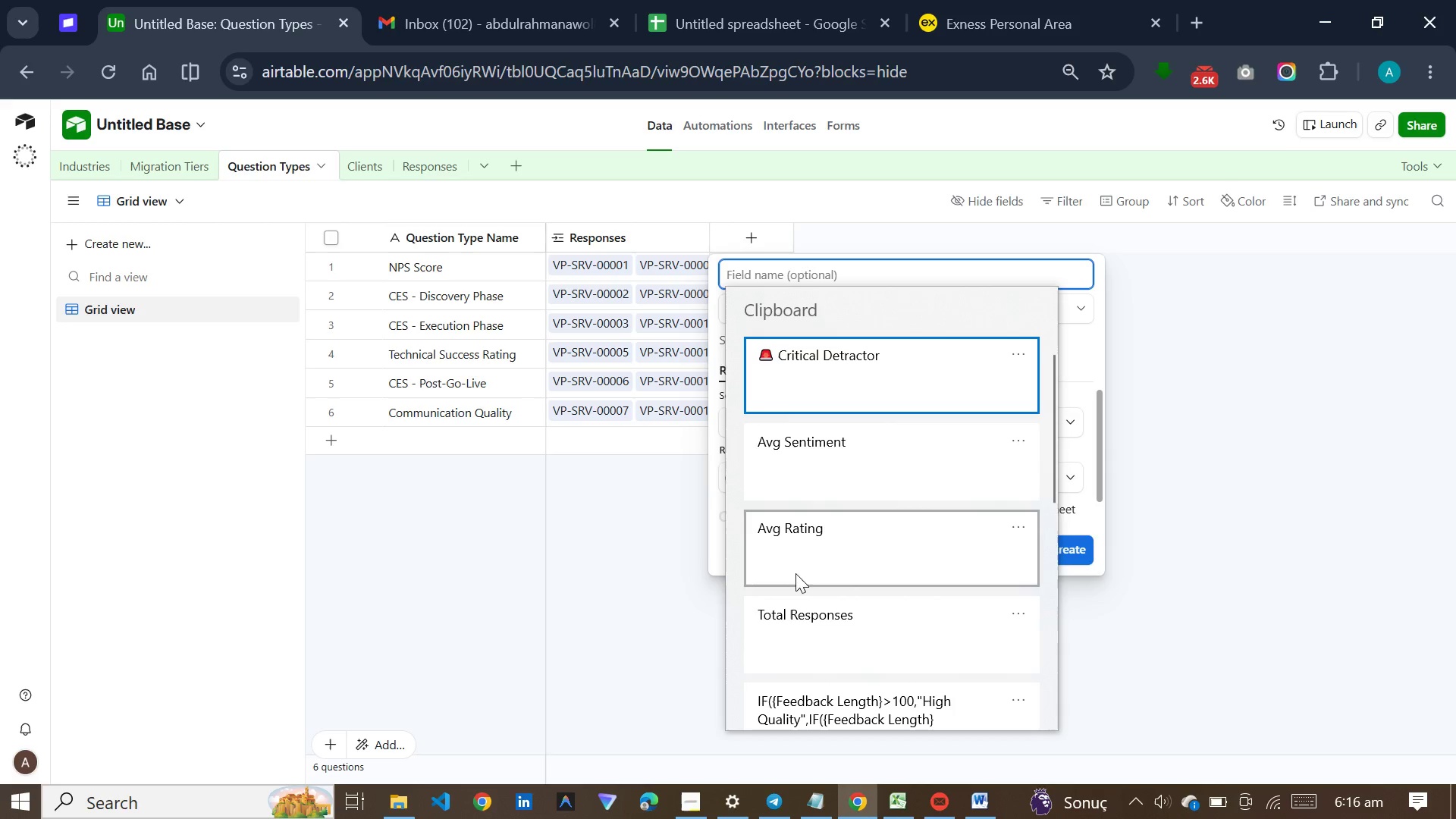 
left_click([802, 624])
 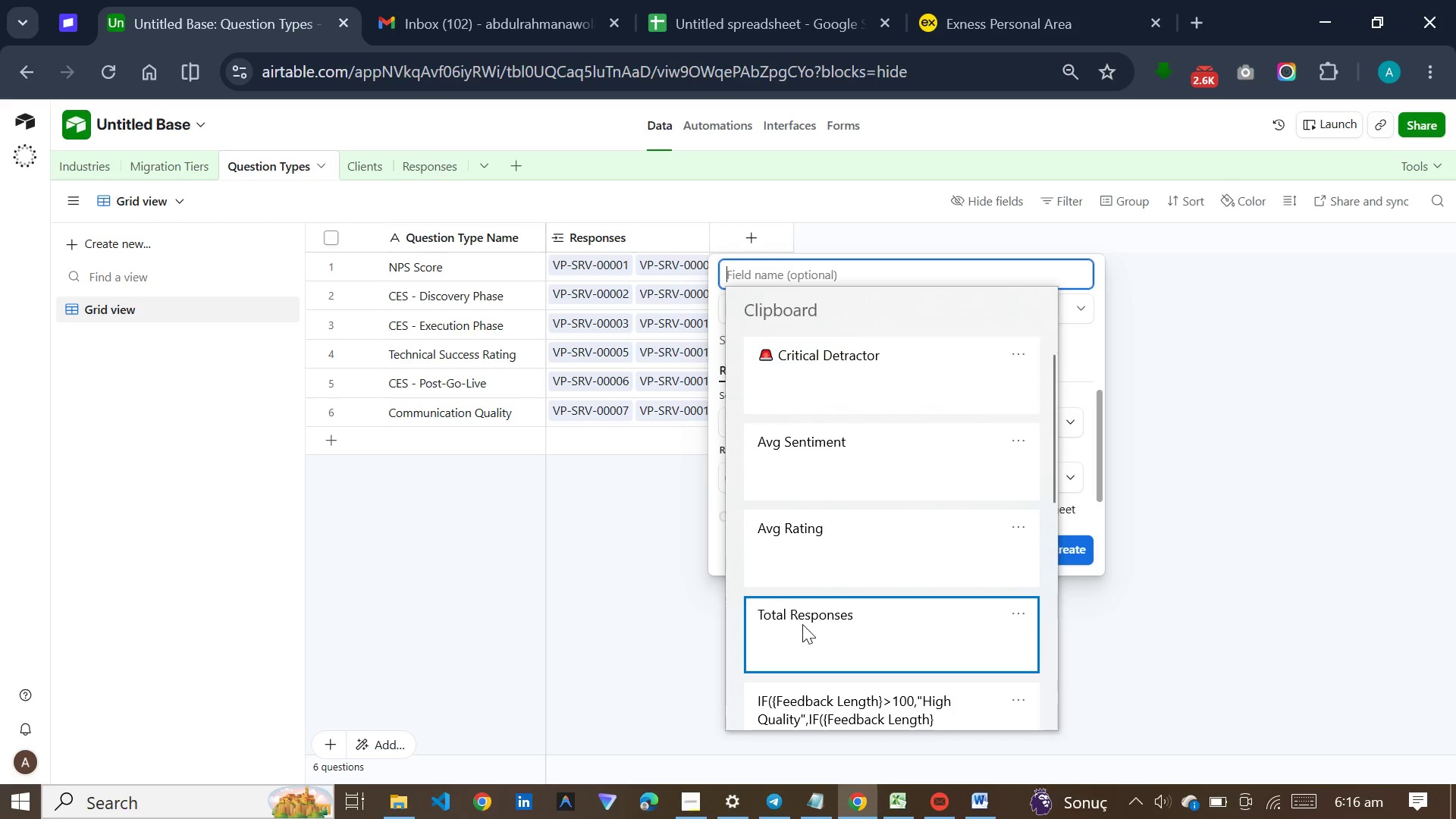 
key(Control+ControlLeft)
 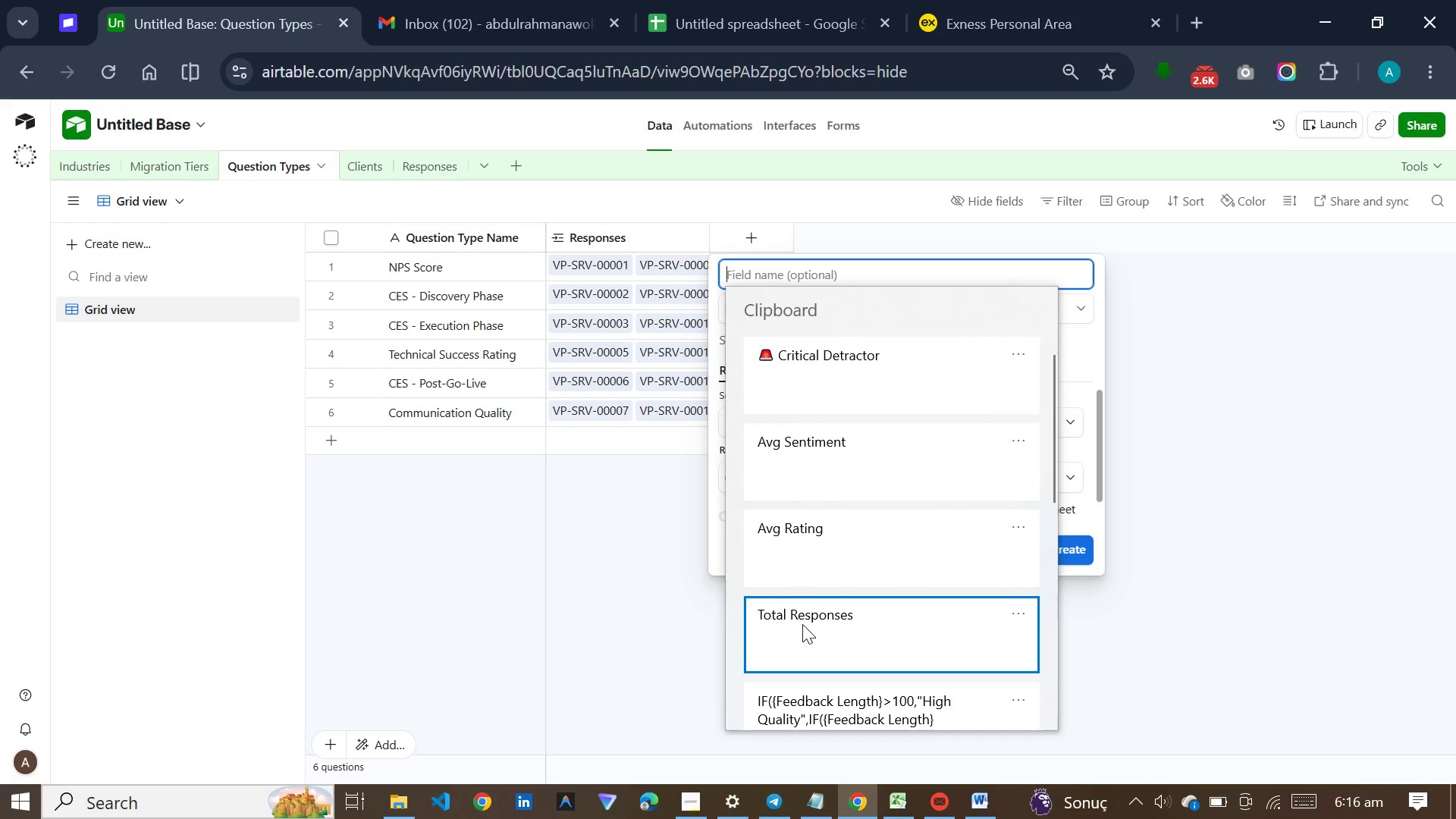 
left_click([807, 470])
 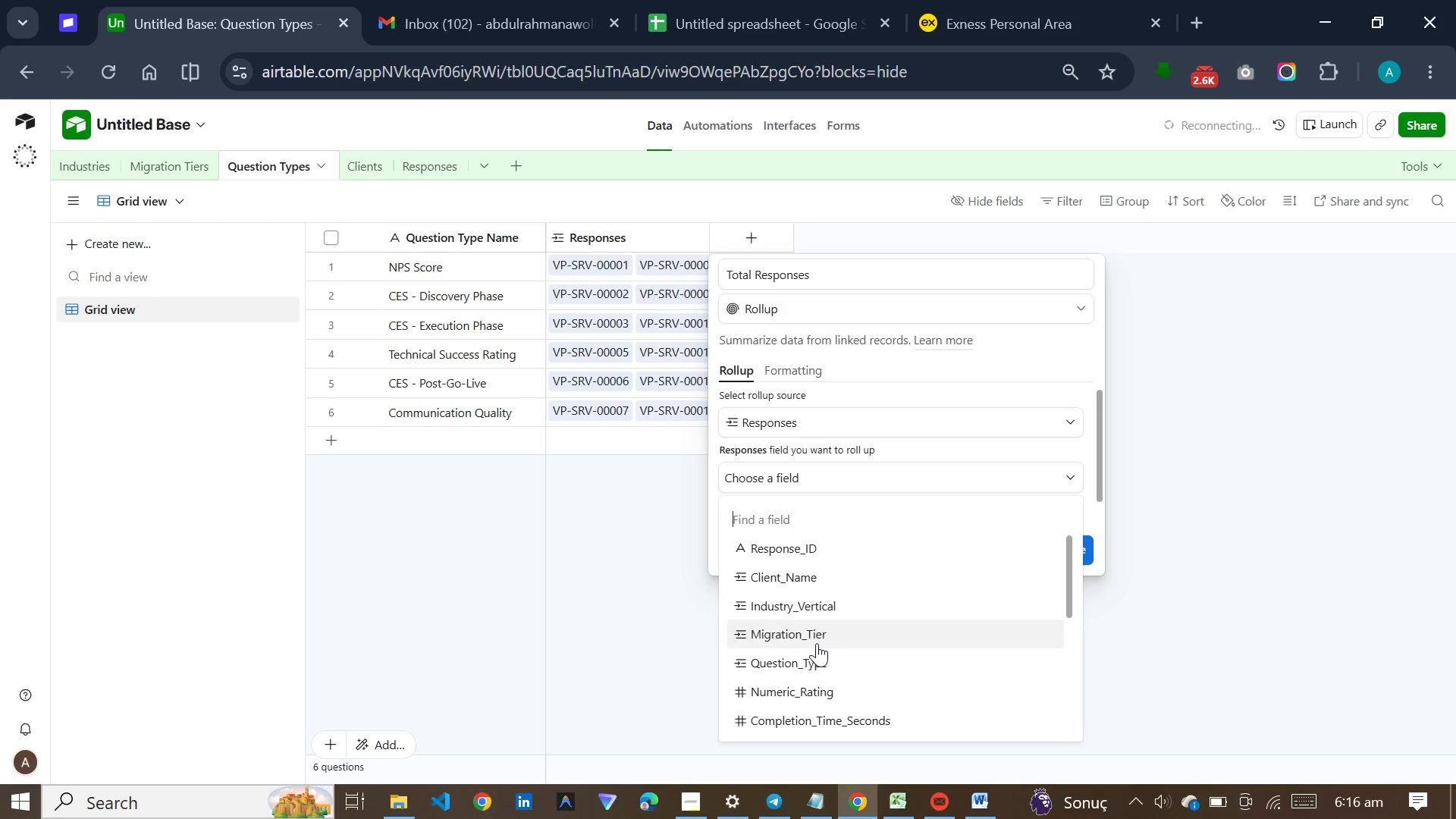 
scroll: coordinate [817, 608], scroll_direction: down, amount: 16.0
 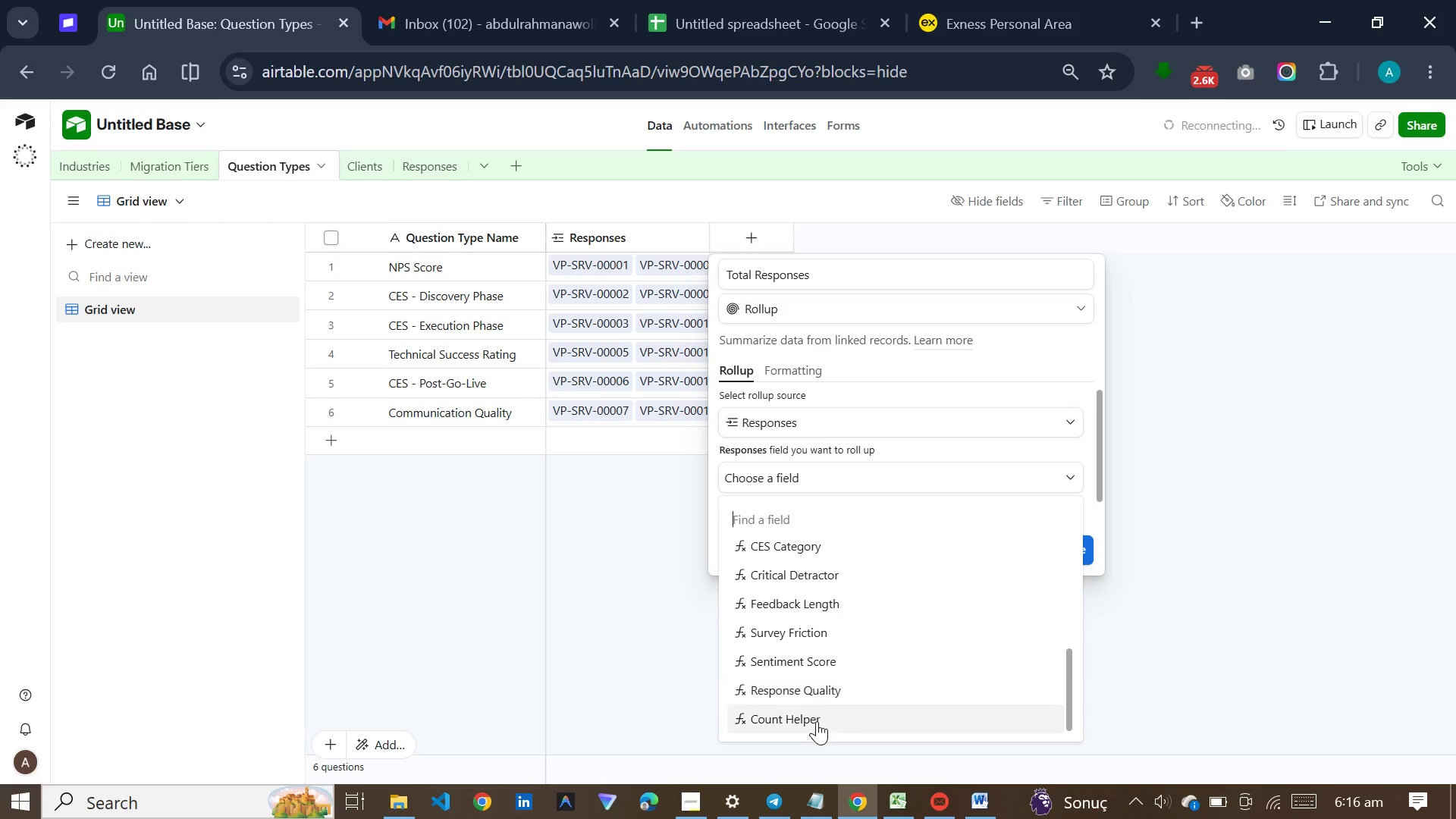 
left_click([817, 721])
 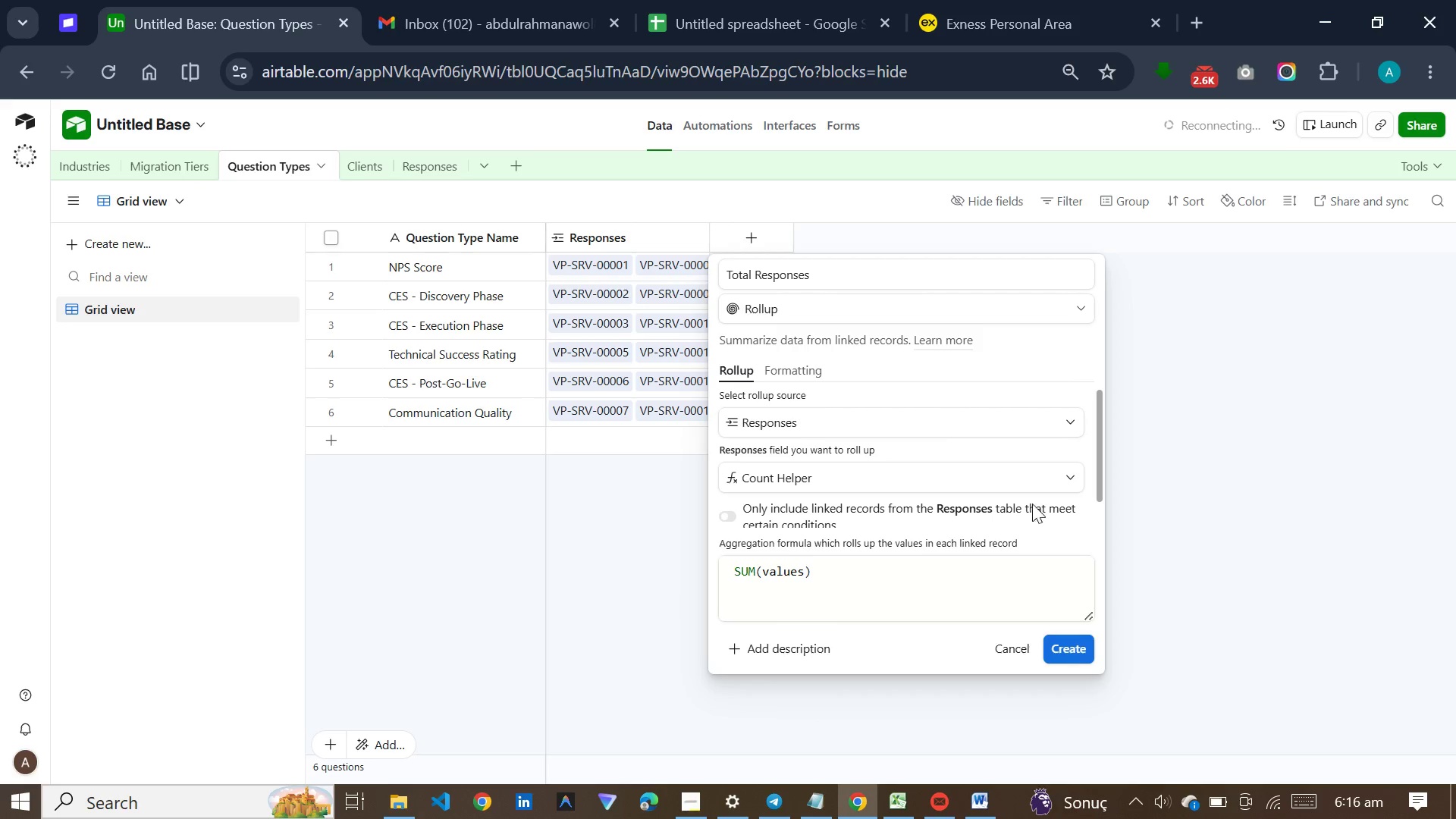 
left_click([1065, 649])
 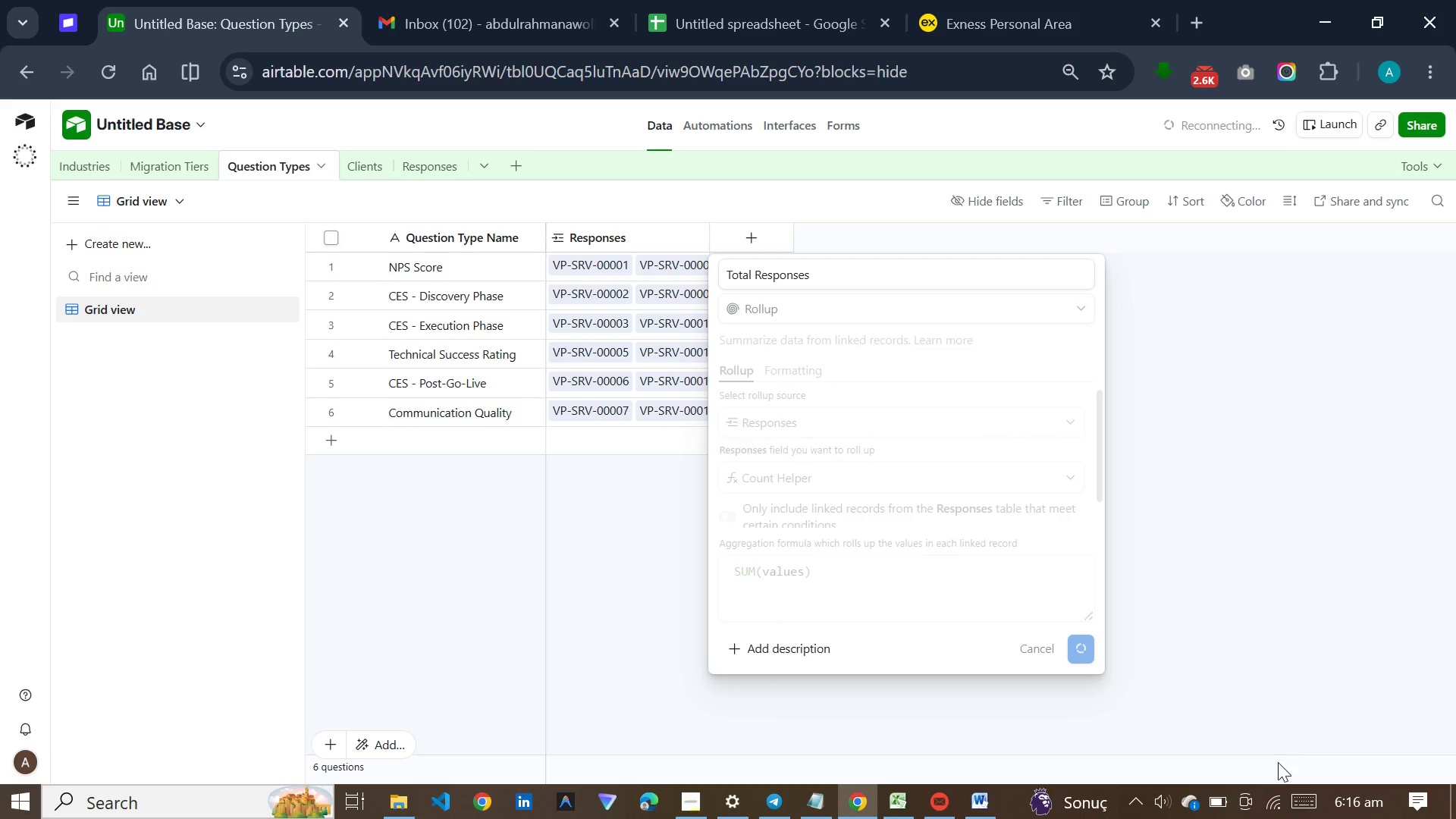 
wait(7.64)
 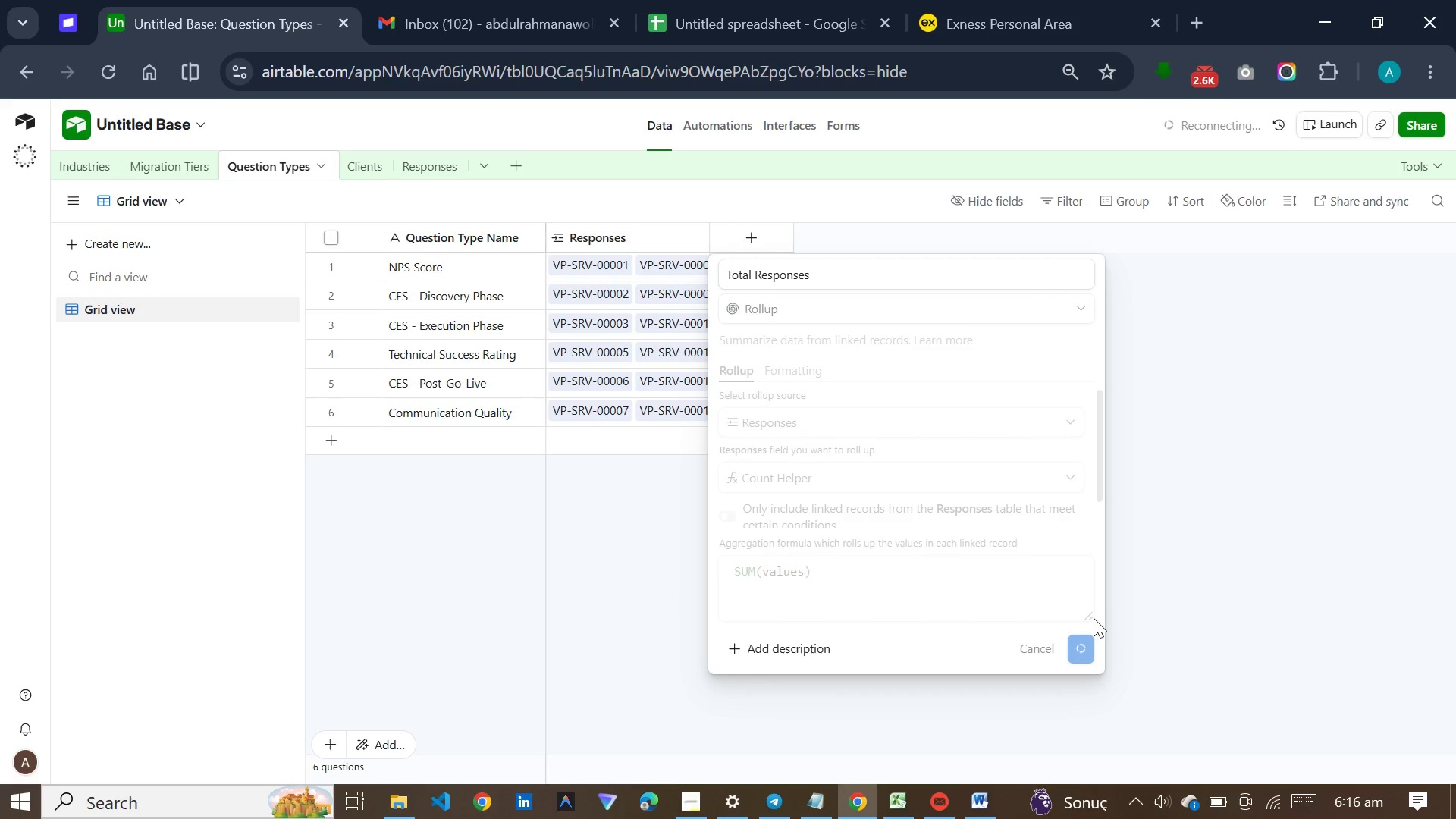 
left_click([682, 803])